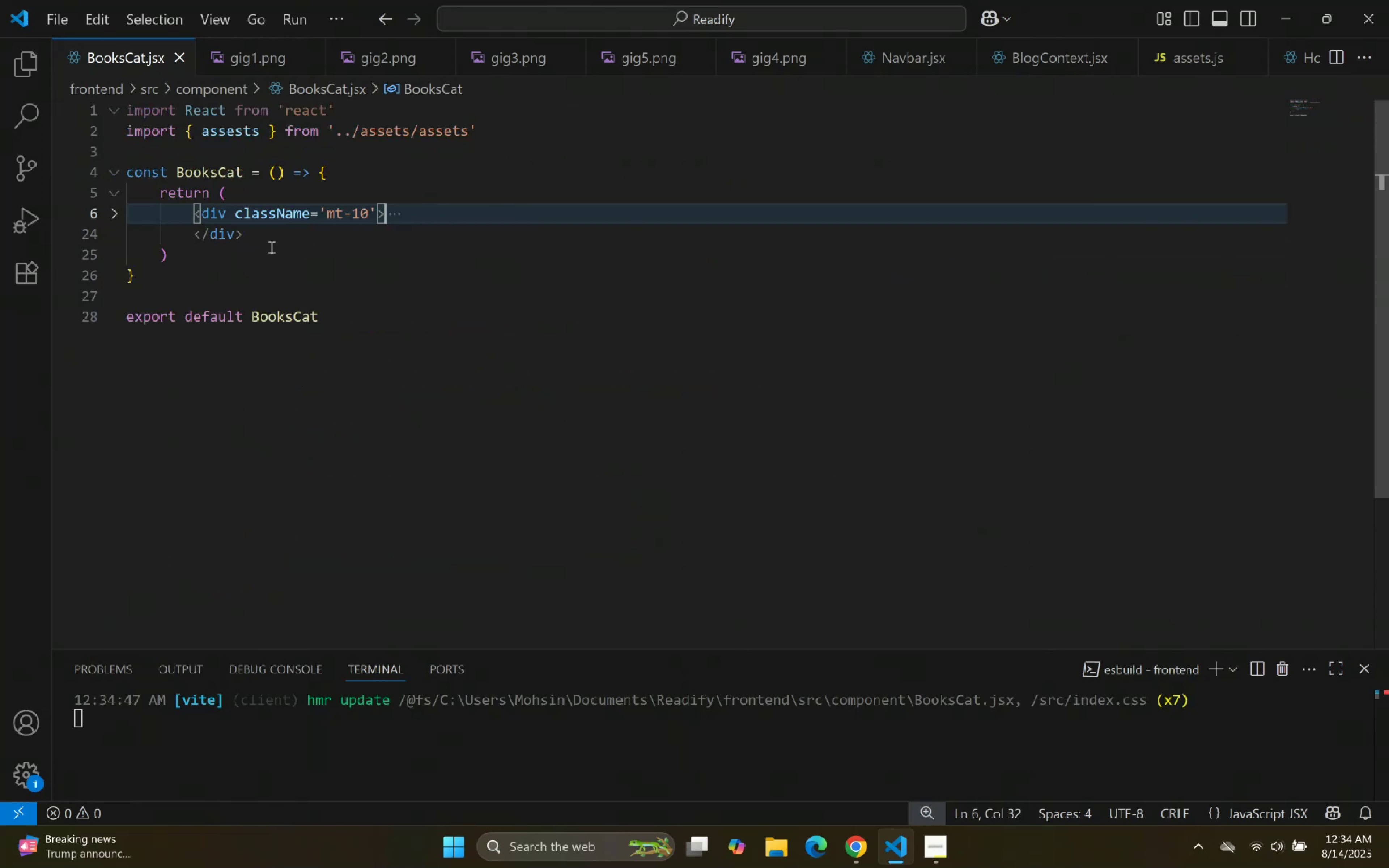 
left_click_drag(start_coordinate=[258, 241], to_coordinate=[195, 219])
 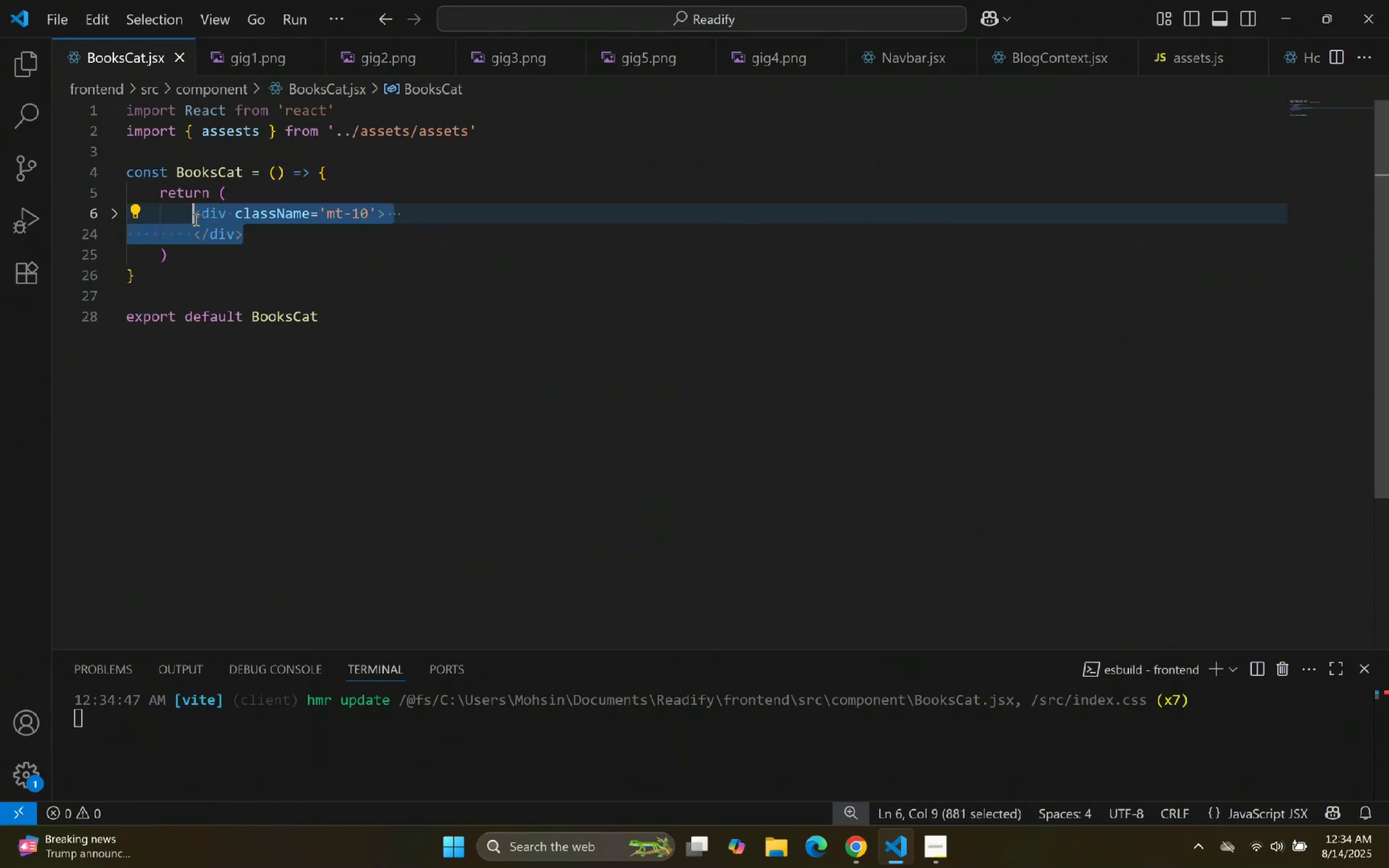 
key(Control+C)
 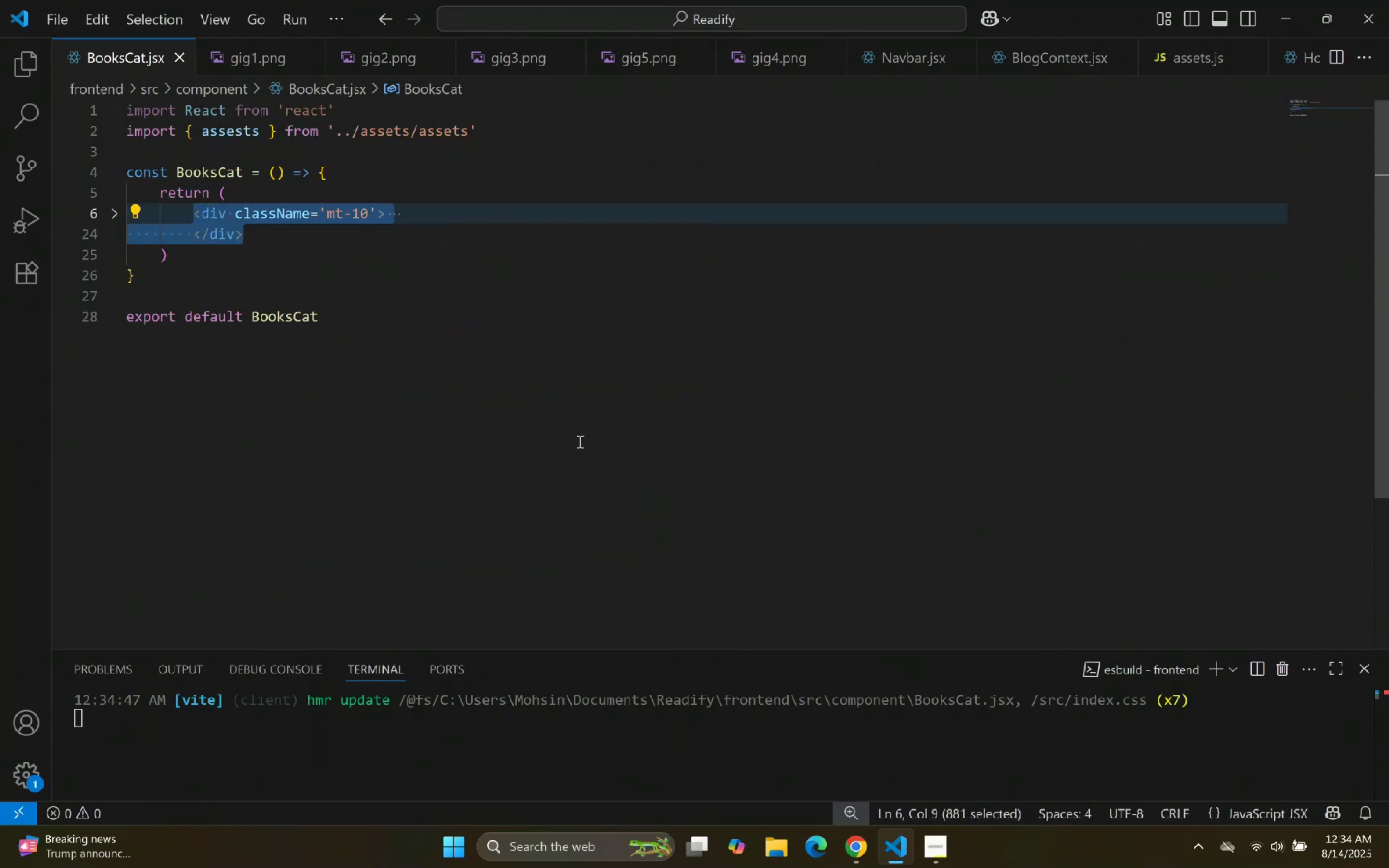 
key(Control+C)
 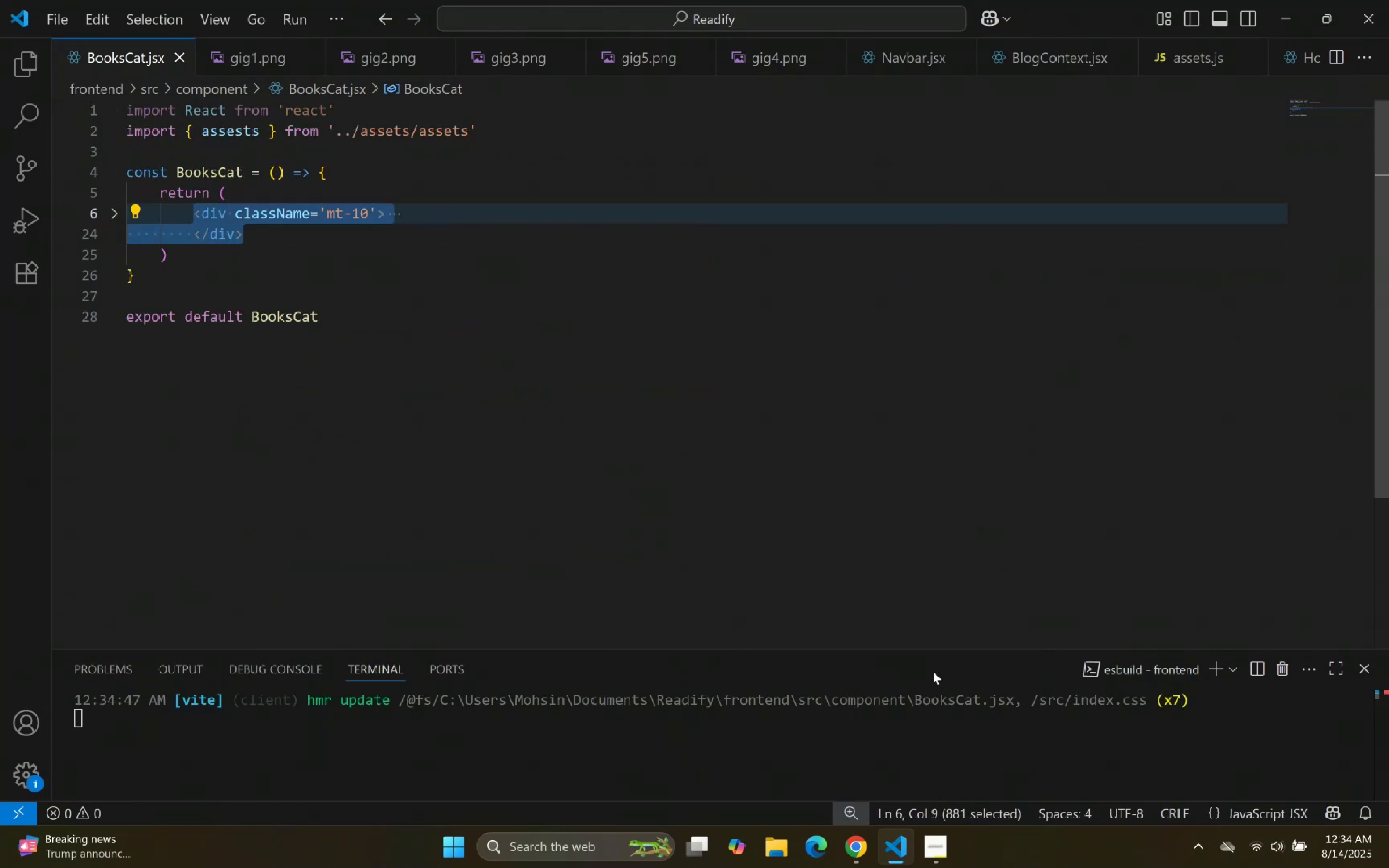 
key(Control+C)
 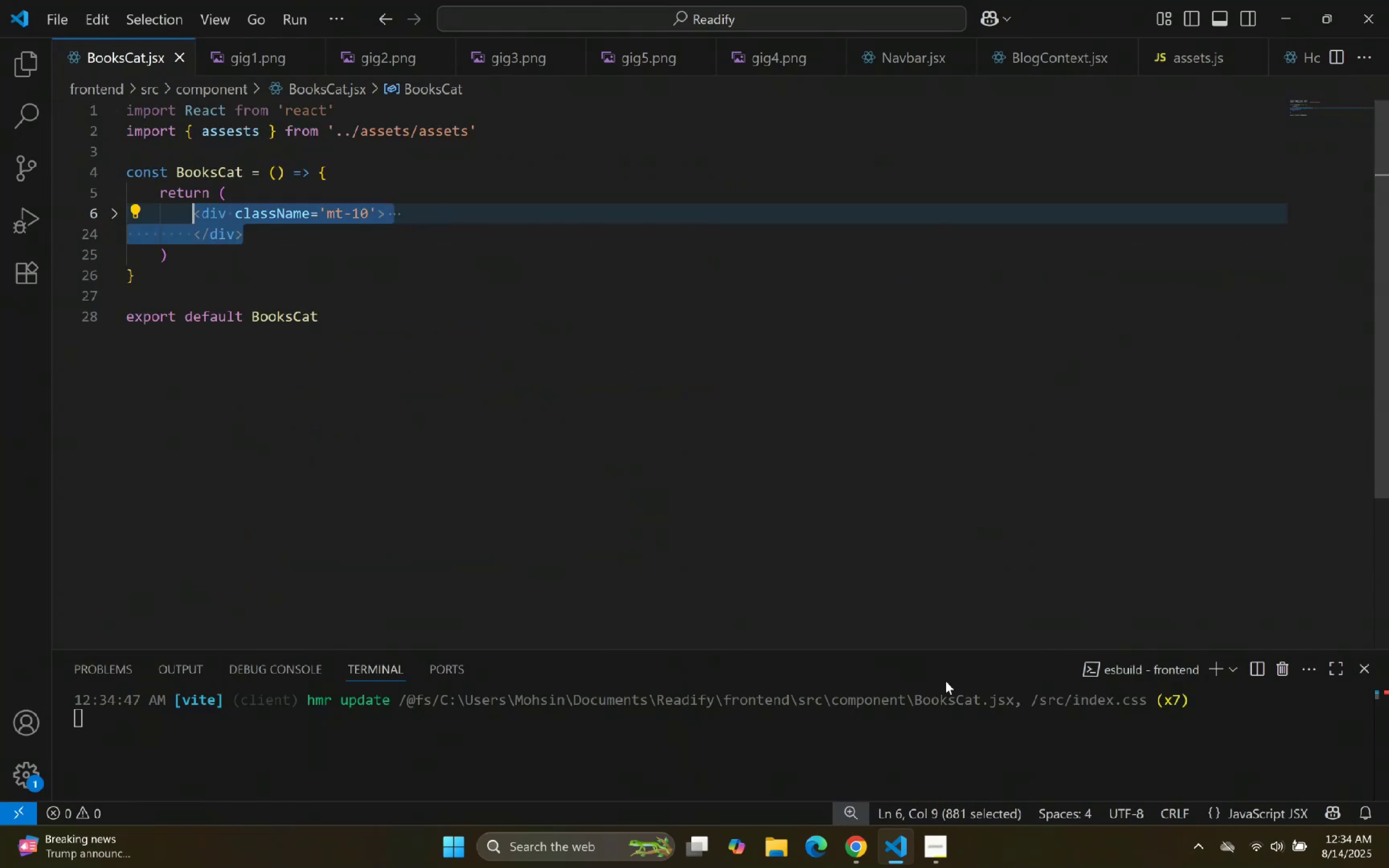 
key(Control+C)
 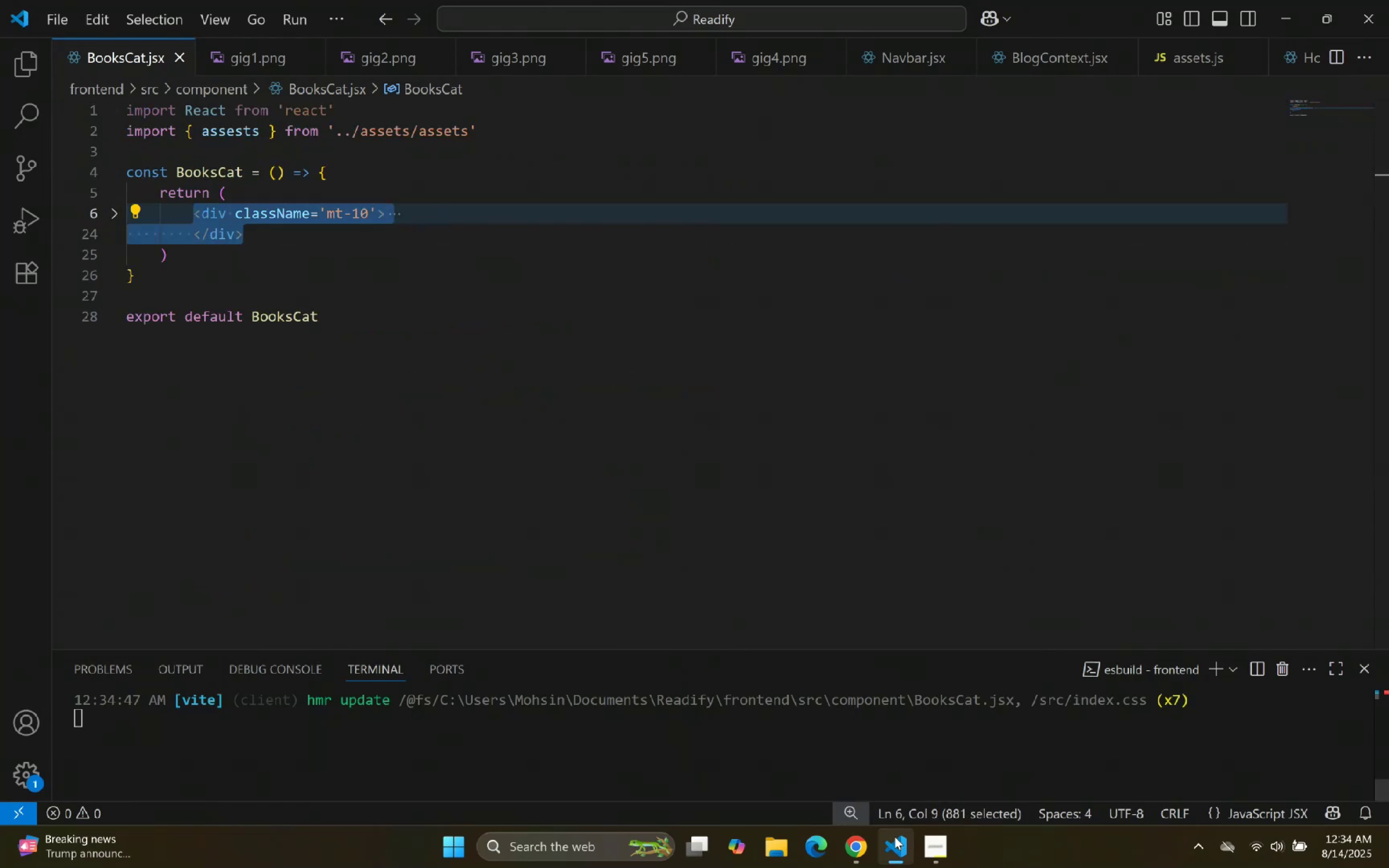 
left_click([894, 838])
 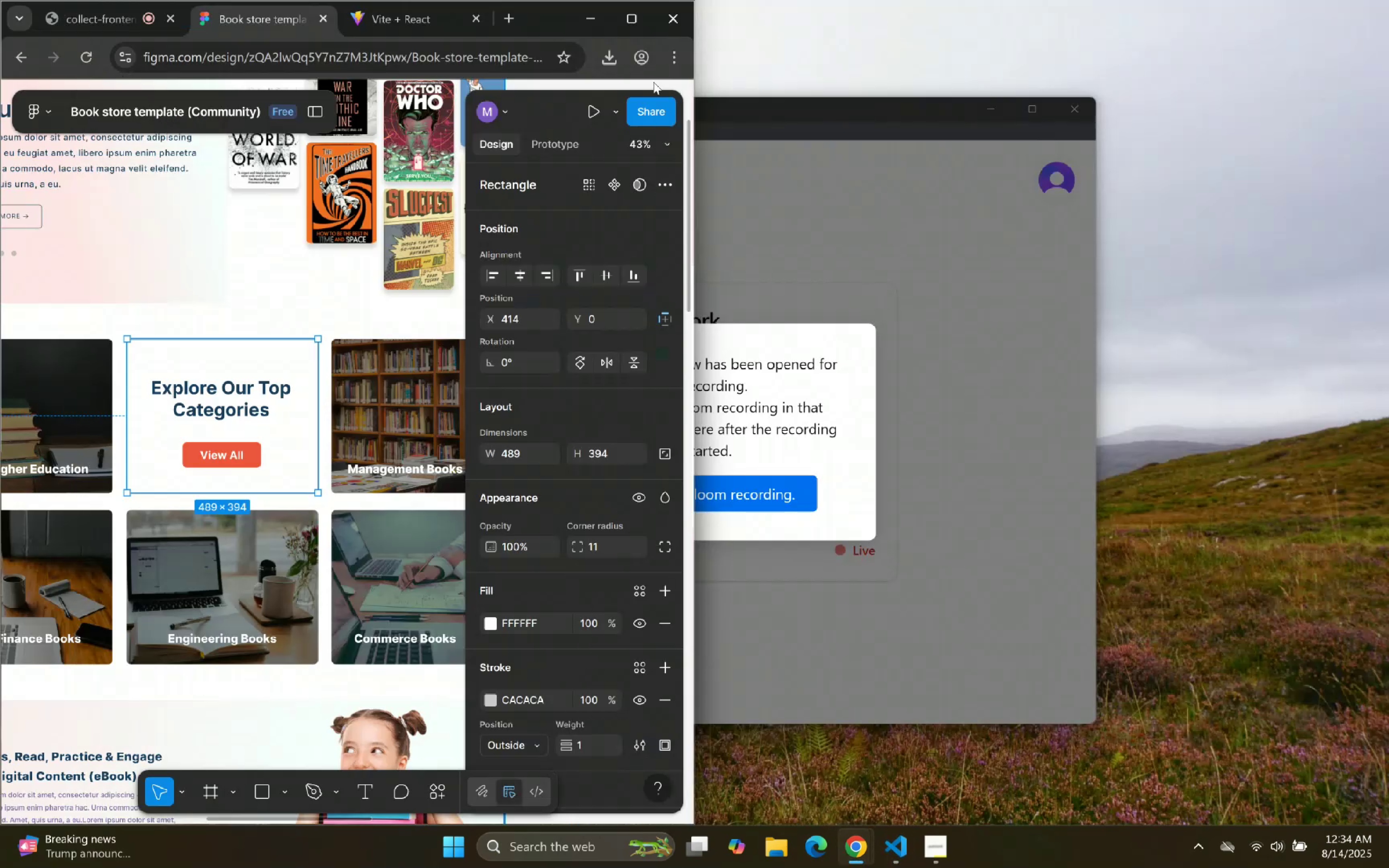 
left_click([627, 24])
 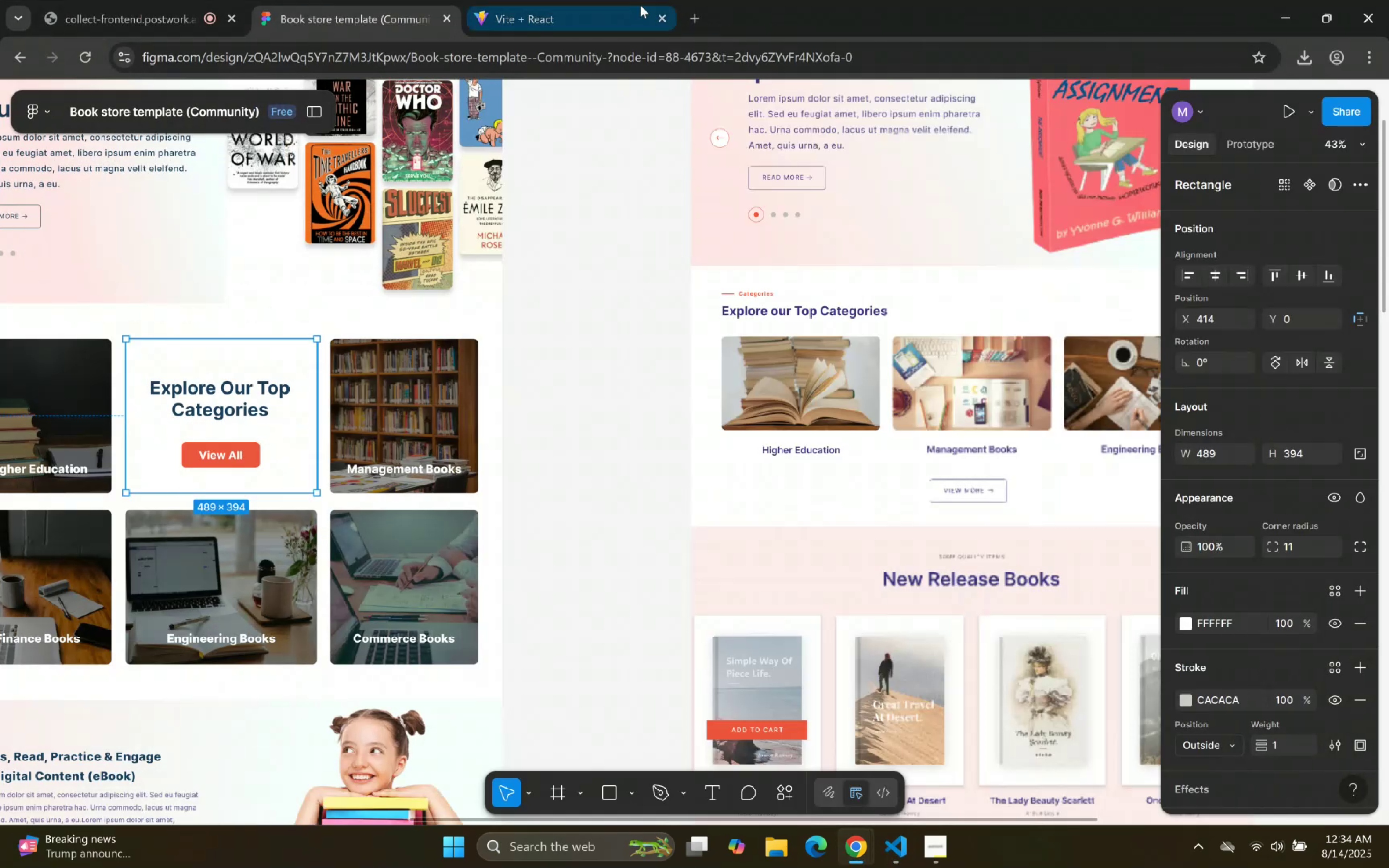 
left_click([693, 17])
 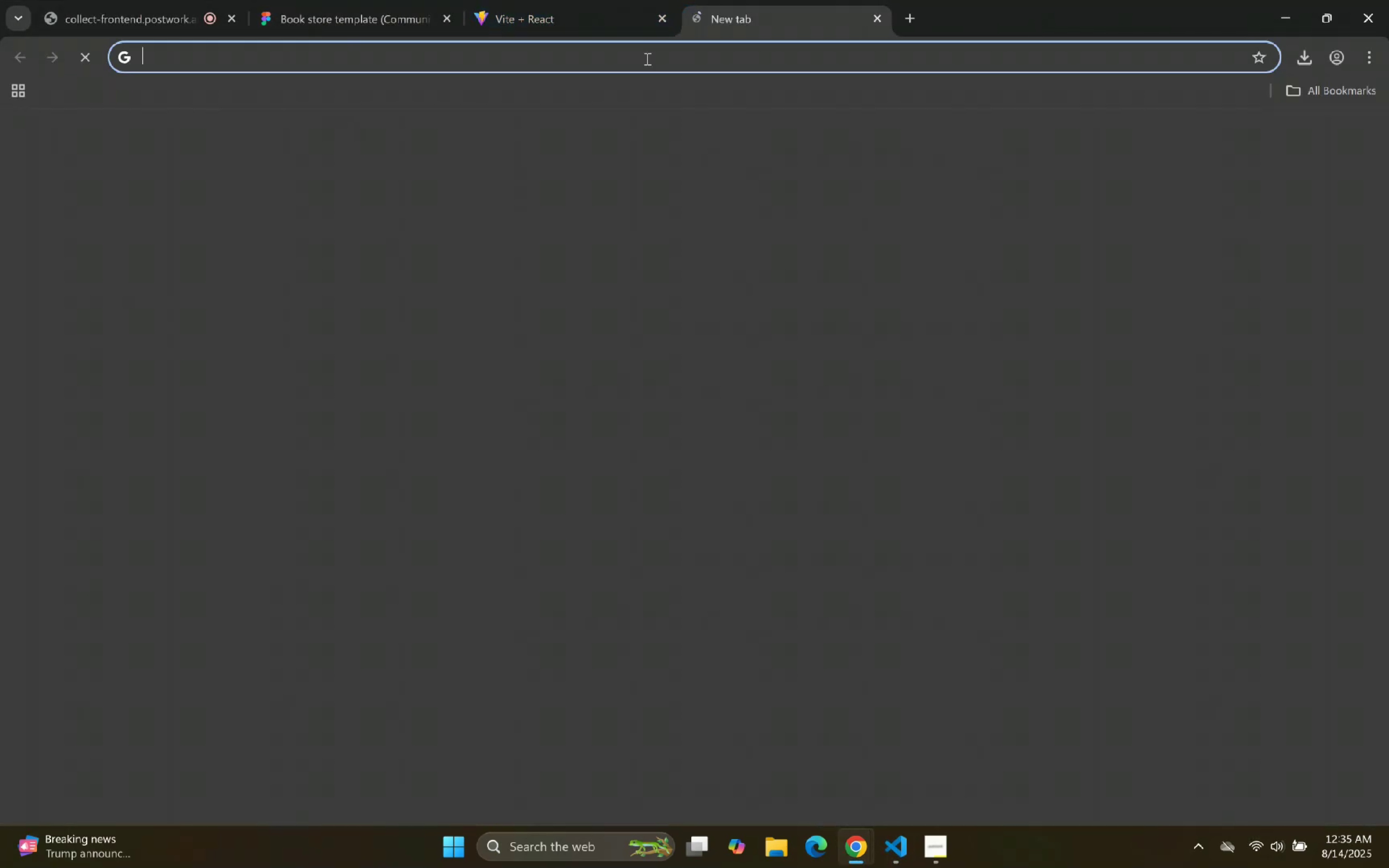 
left_click([646, 54])
 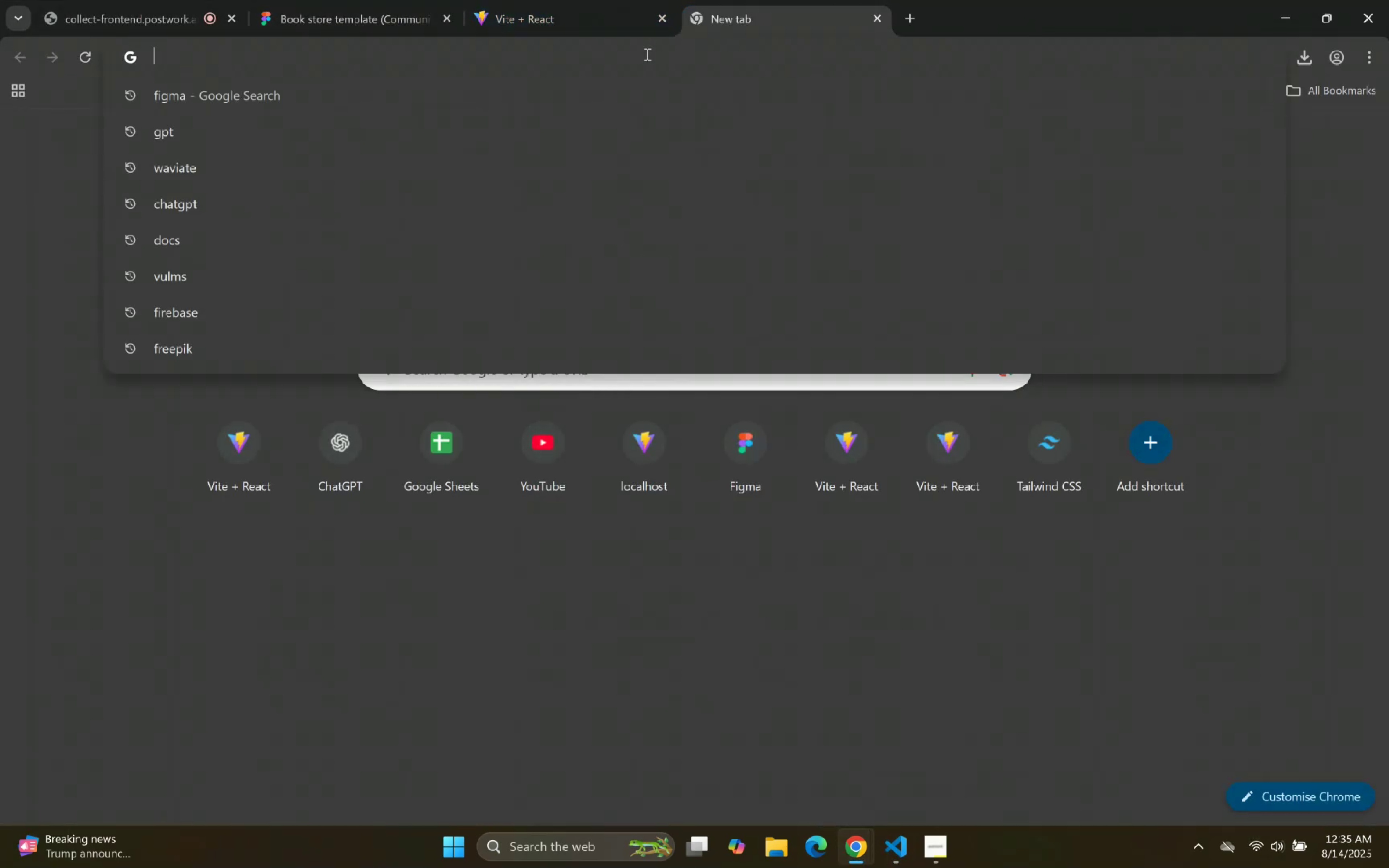 
type(cha)
 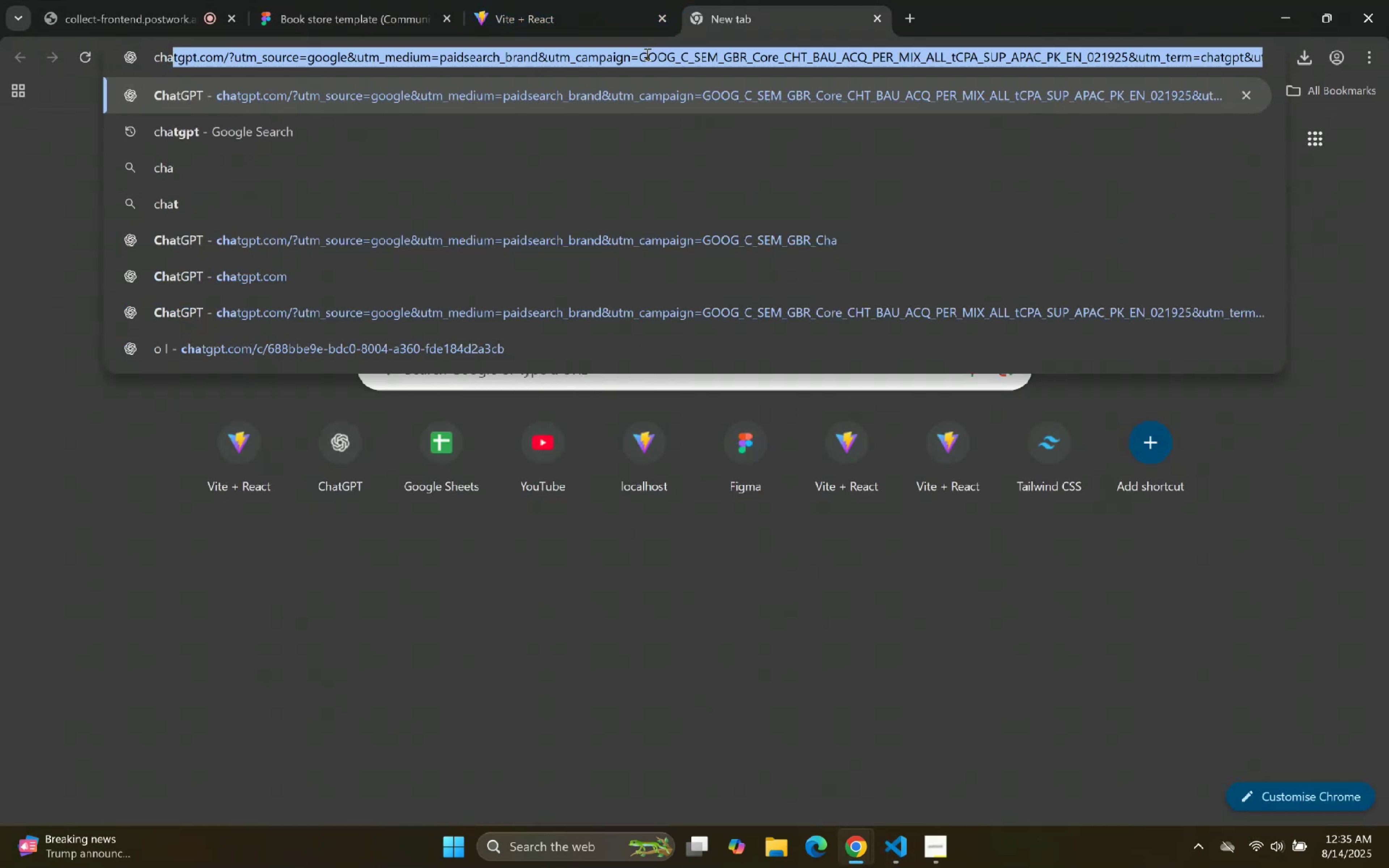 
key(Enter)
 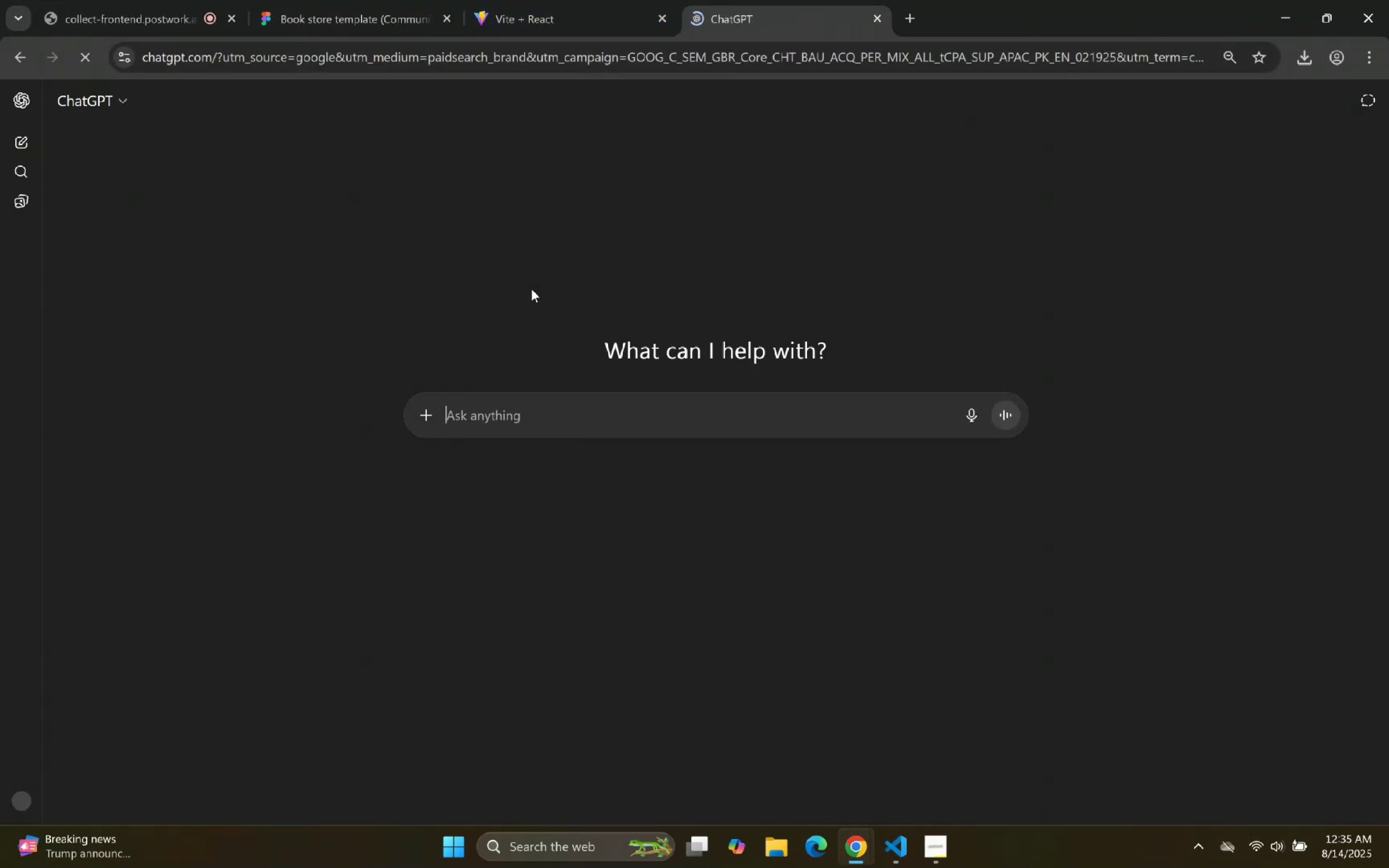 
left_click([591, 417])
 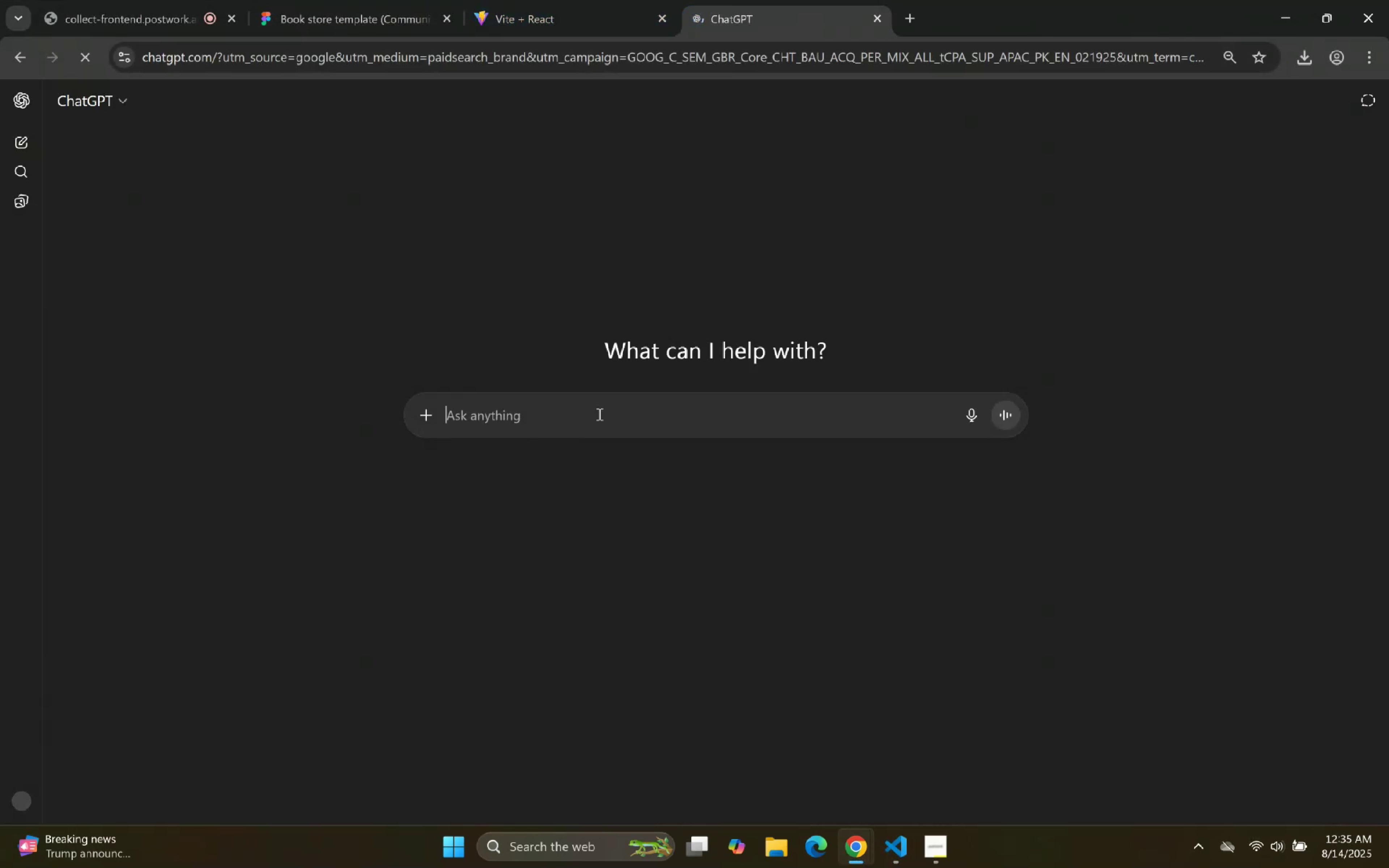 
type(Apply the same height i applied to first image only to div 3 4 and 6 and )
 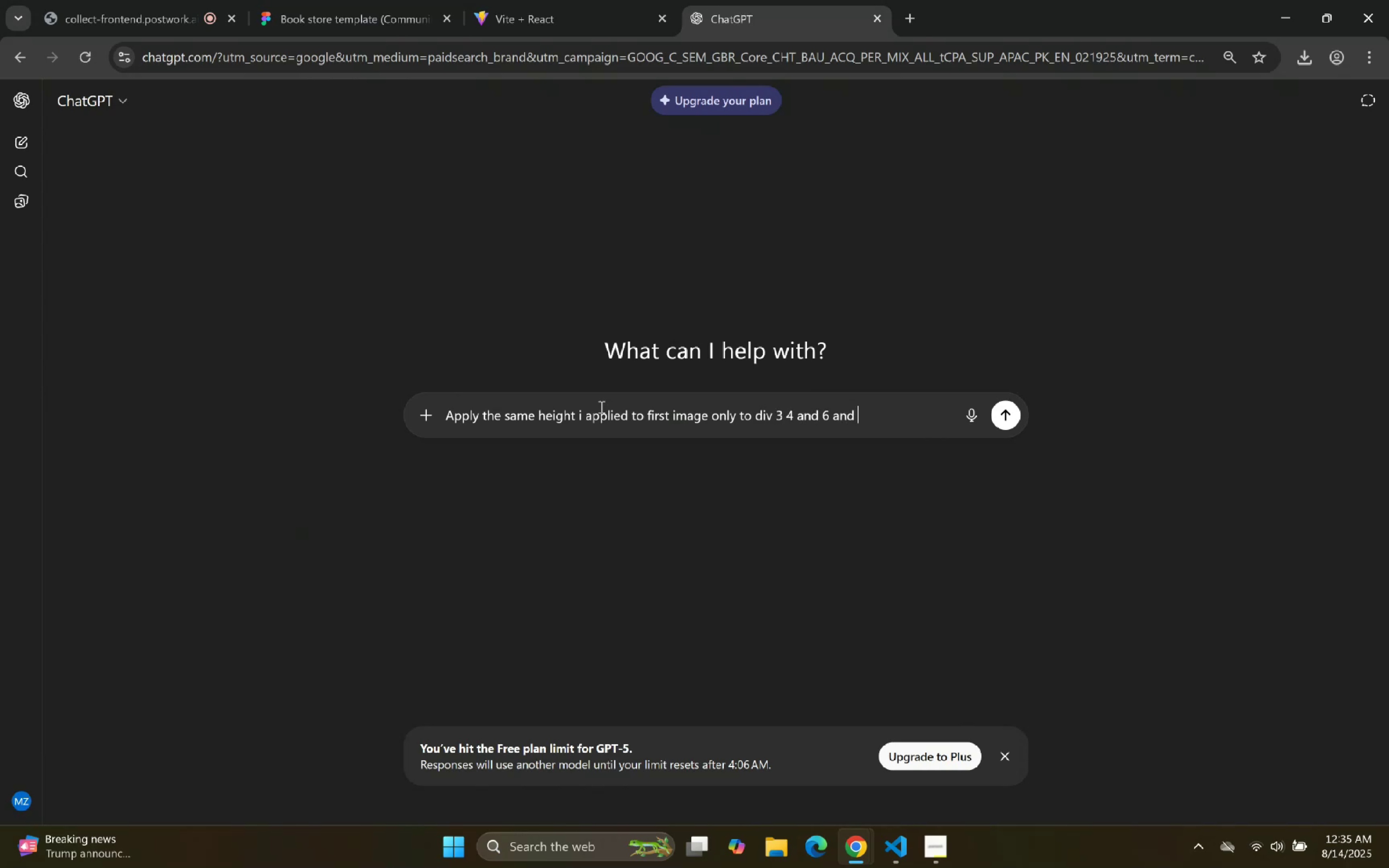 
hold_key(key=ArrowLeft, duration=1.53)
 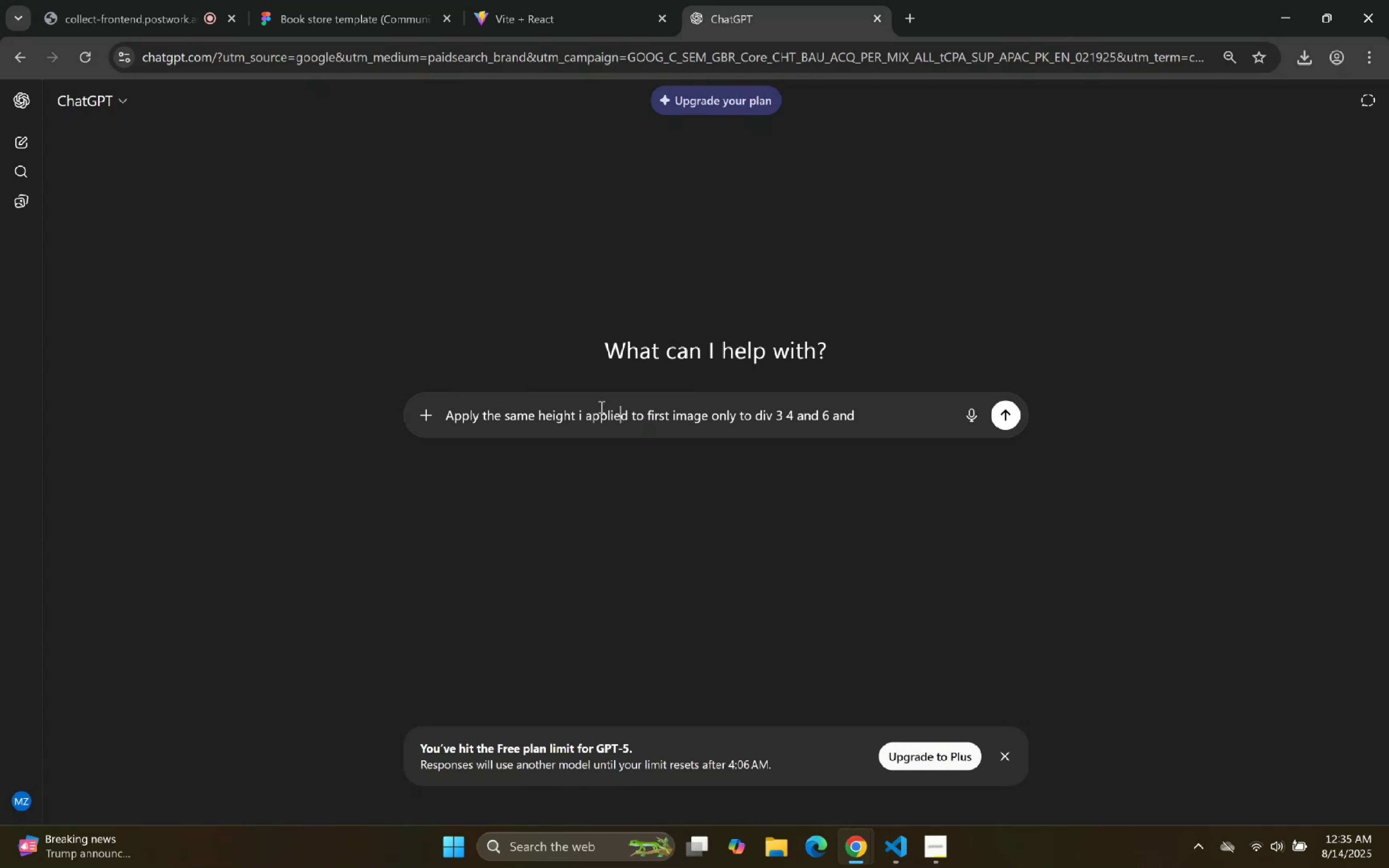 
hold_key(key=ArrowLeft, duration=0.62)
 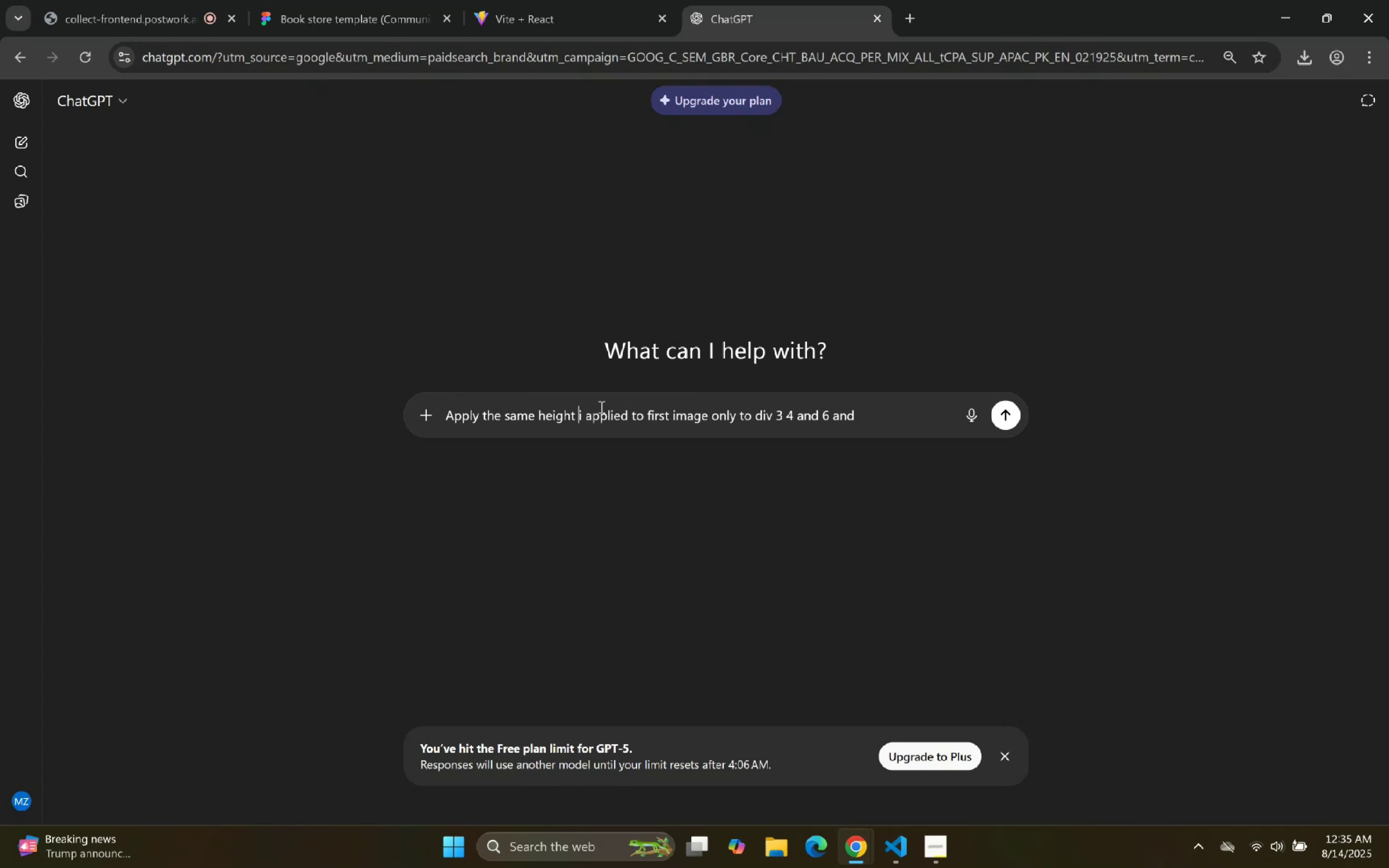 
type( and width )
 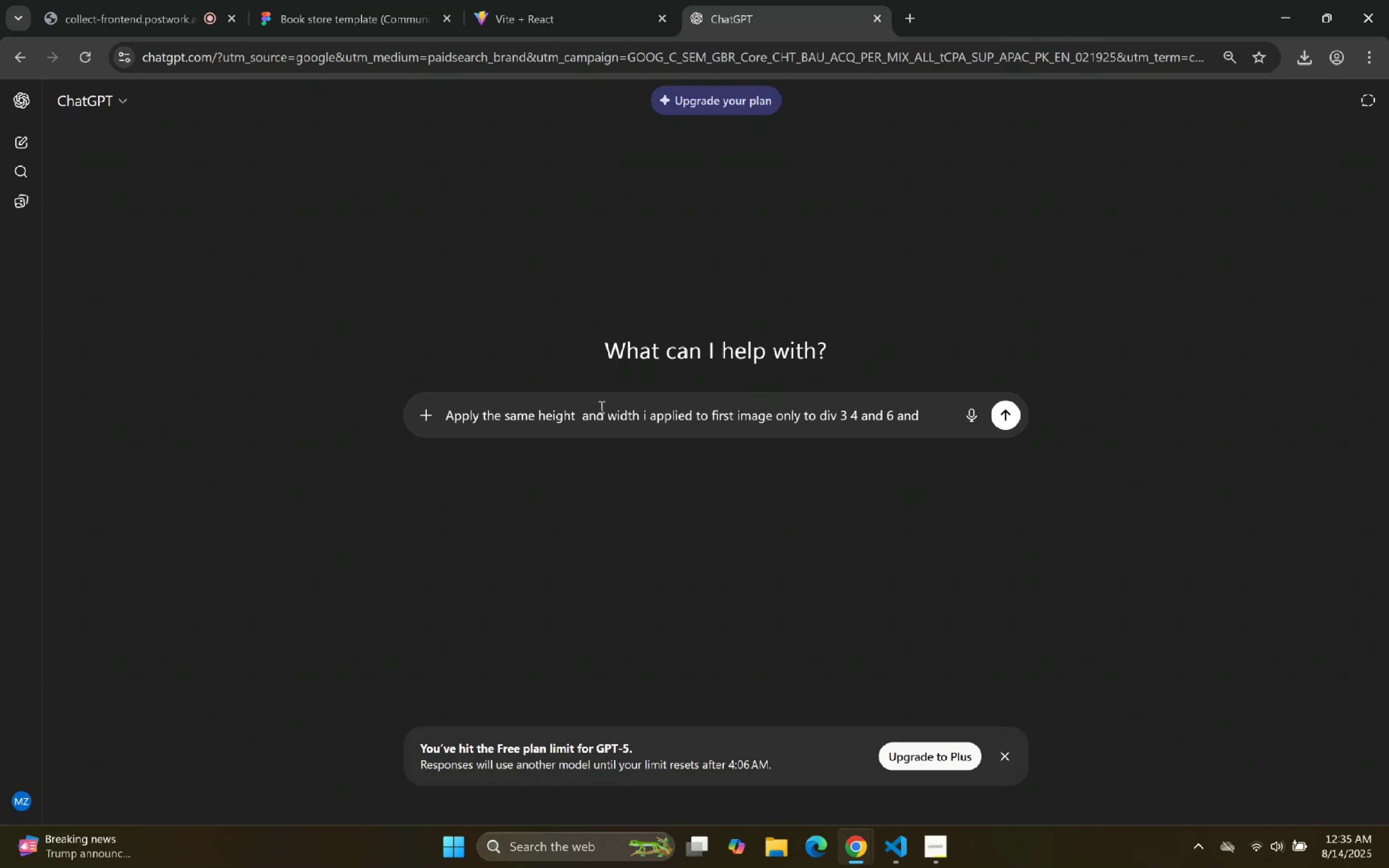 
key(ArrowDown)
 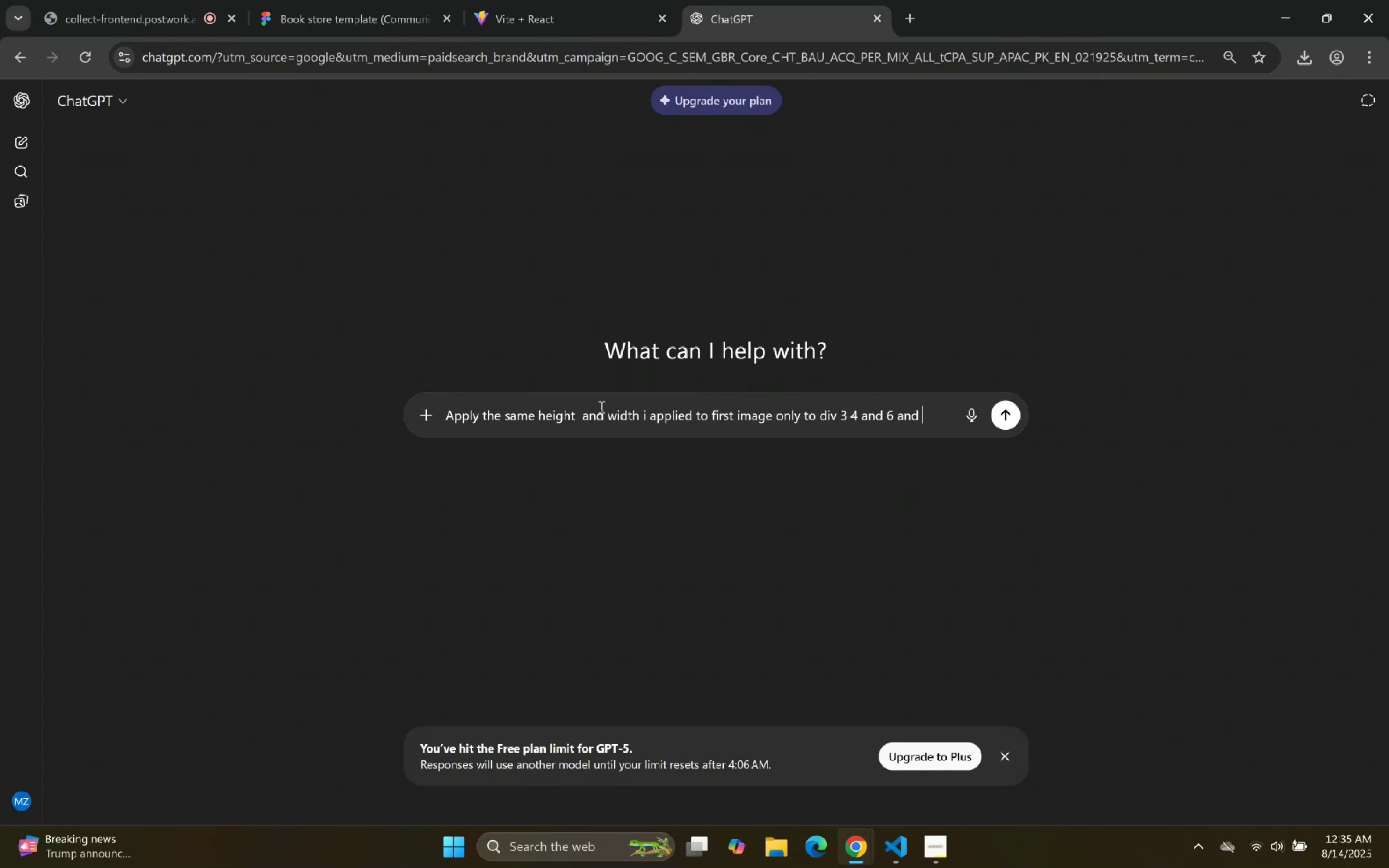 
type(and for 5 div applied same height and width to )
 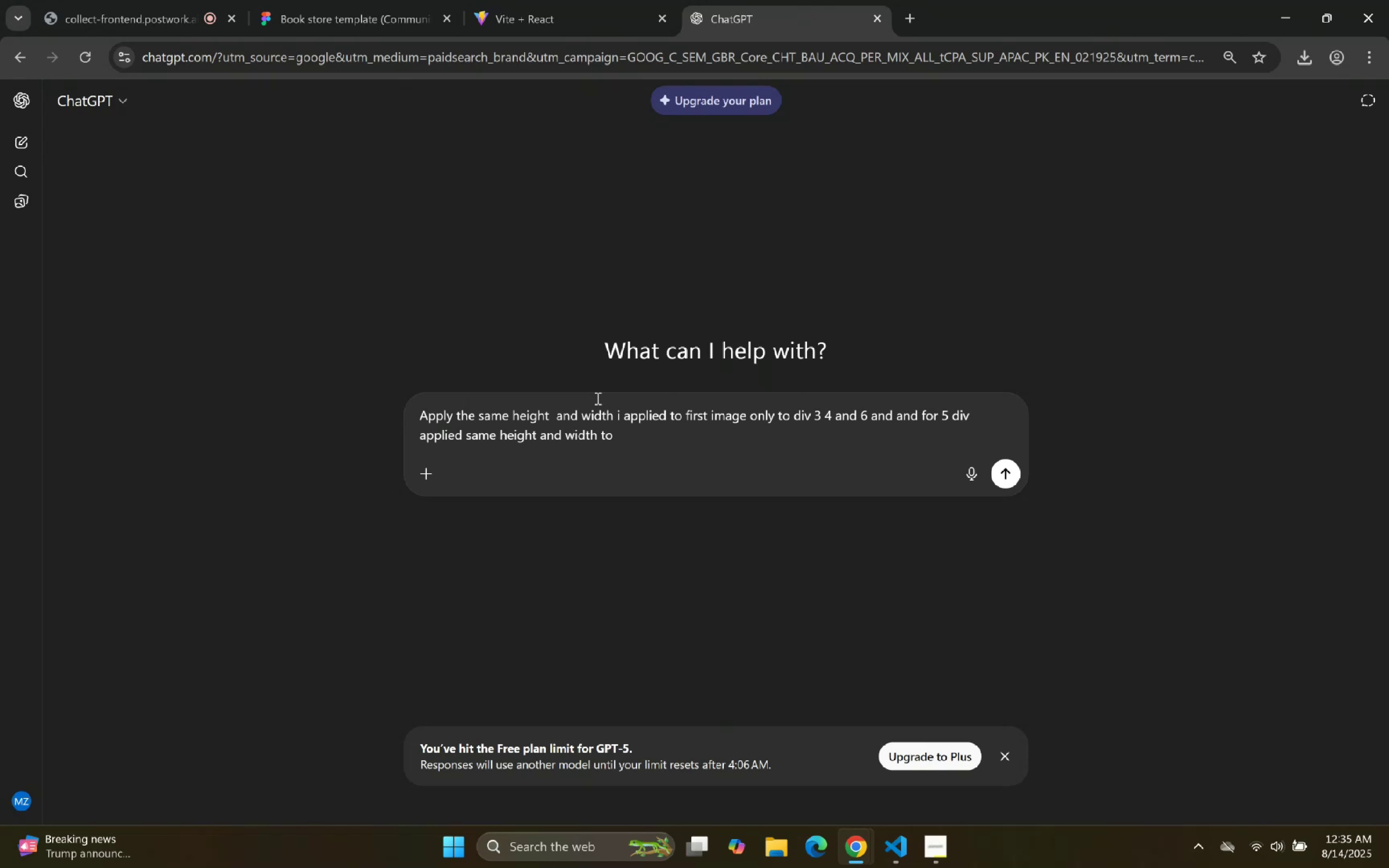 
wait(5.4)
 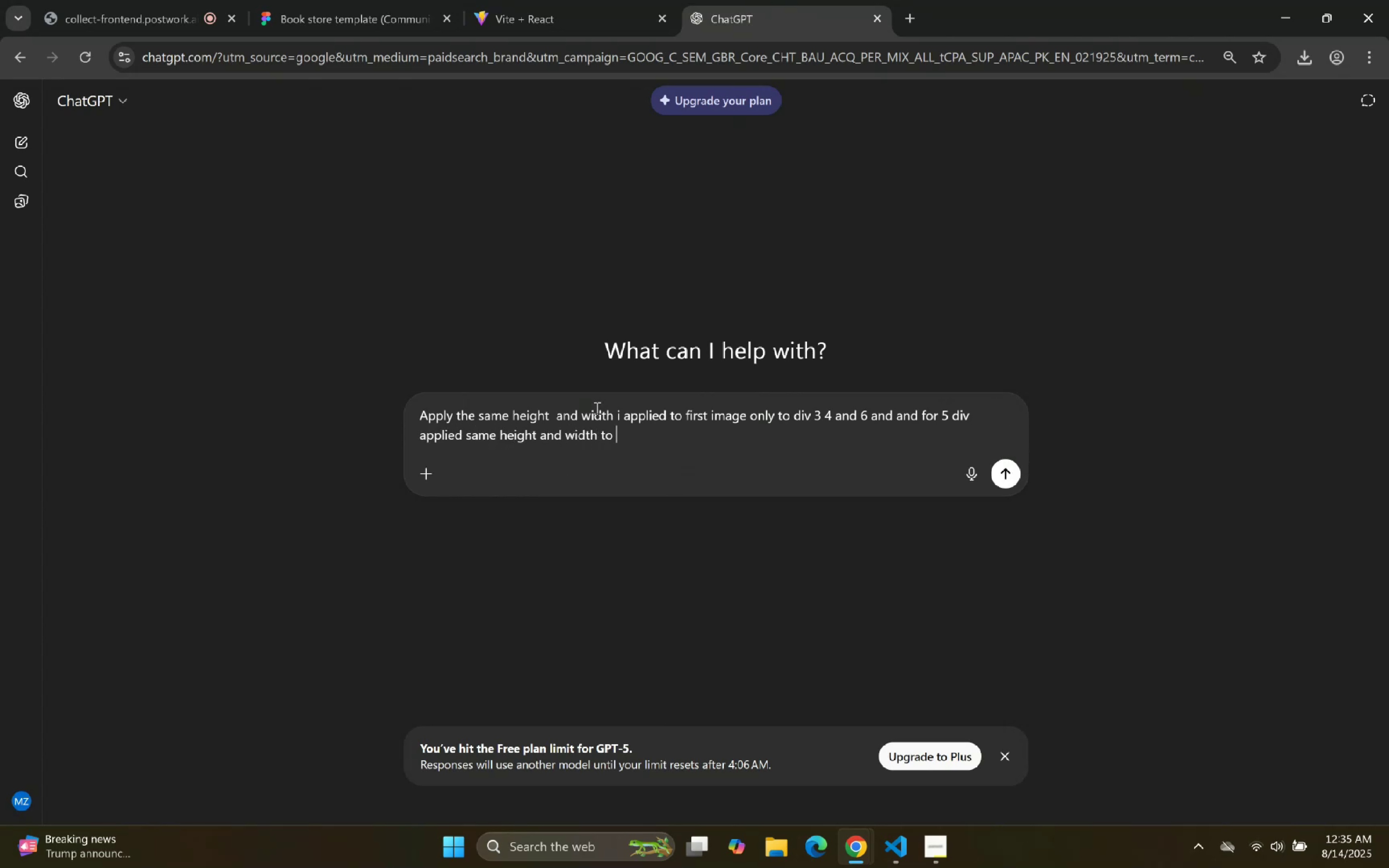 
type(i applied for div 2:)
 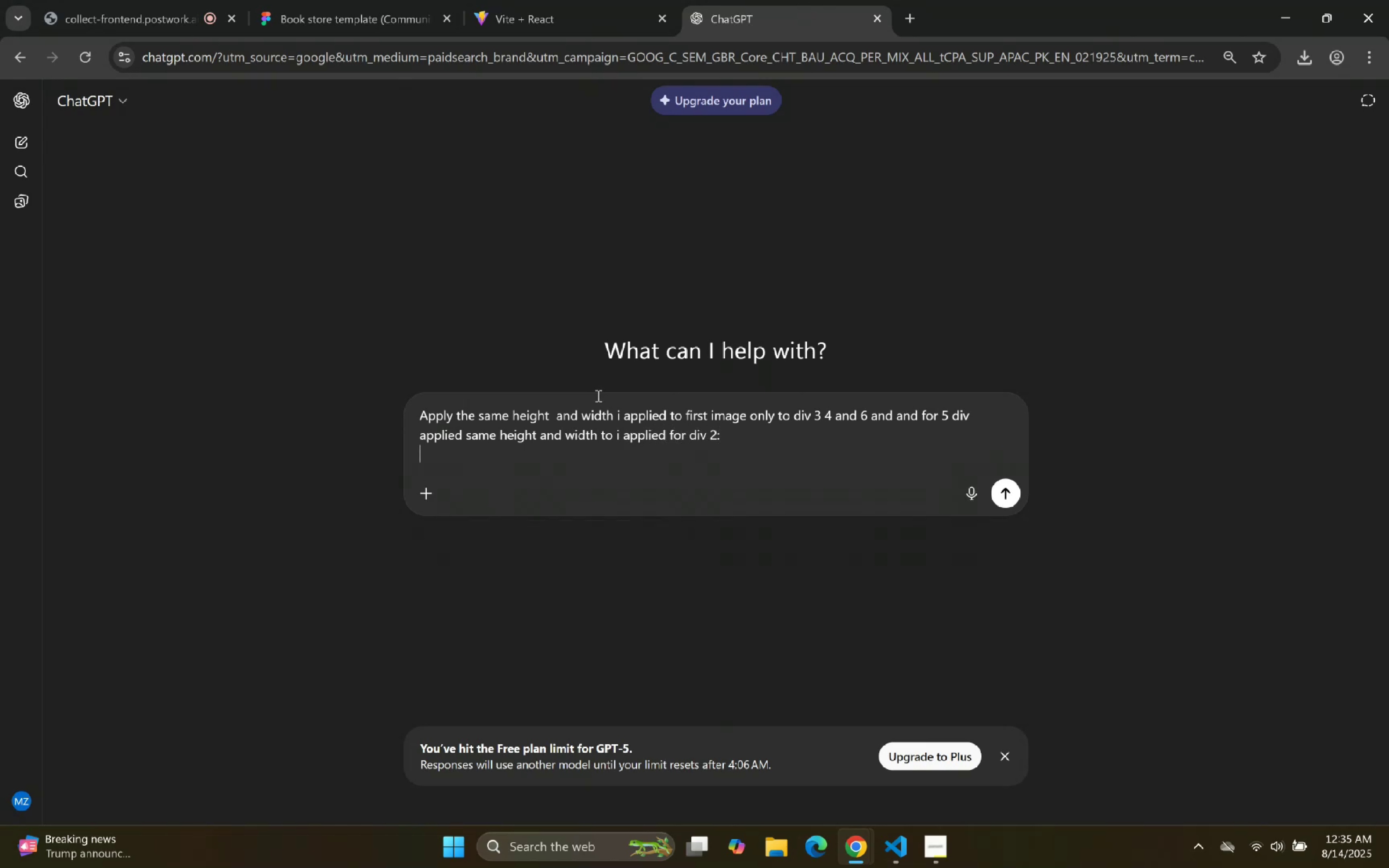 
key(Shift+Enter)
 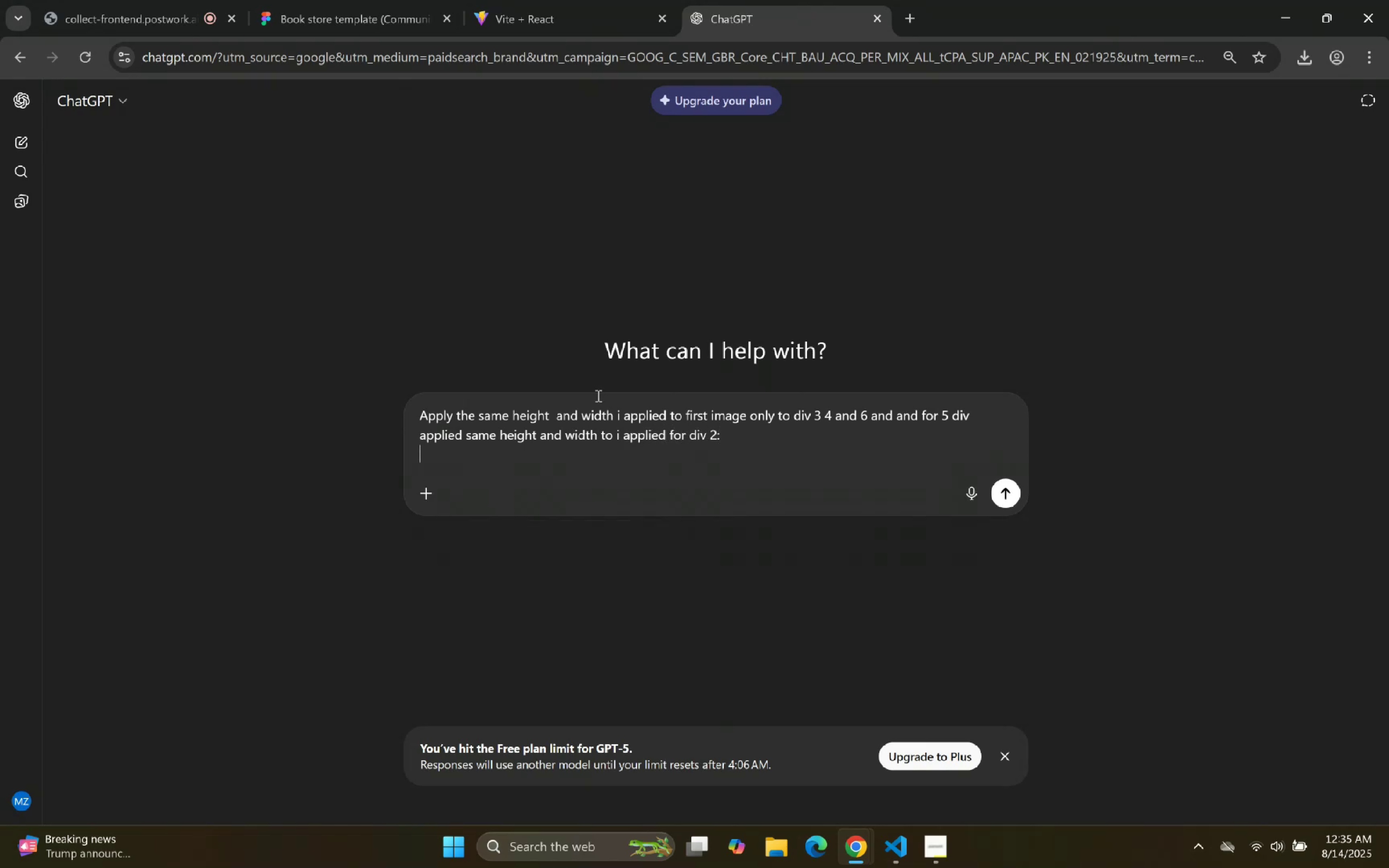 
key(Control+ControlLeft)
 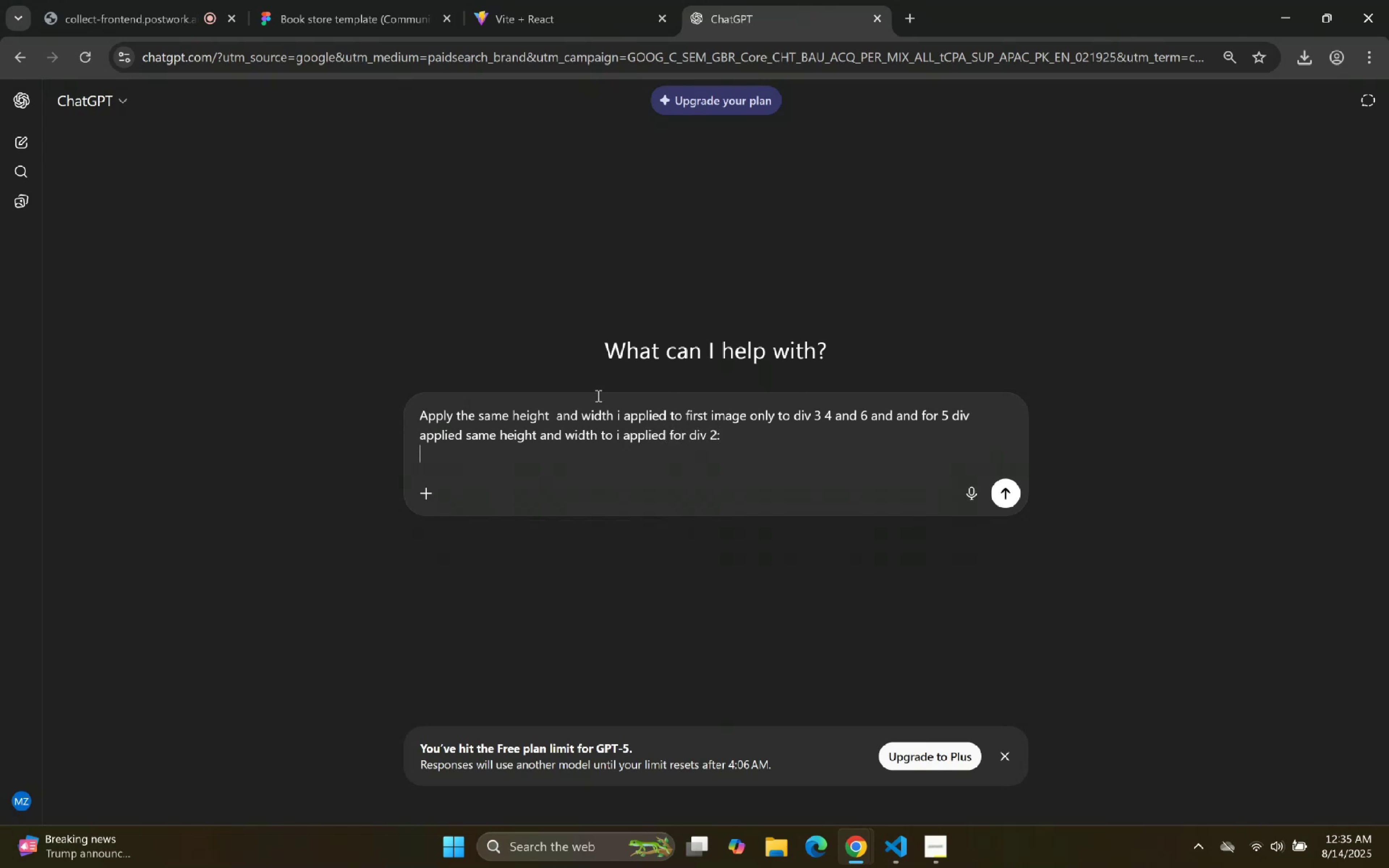 
key(Control+V)
 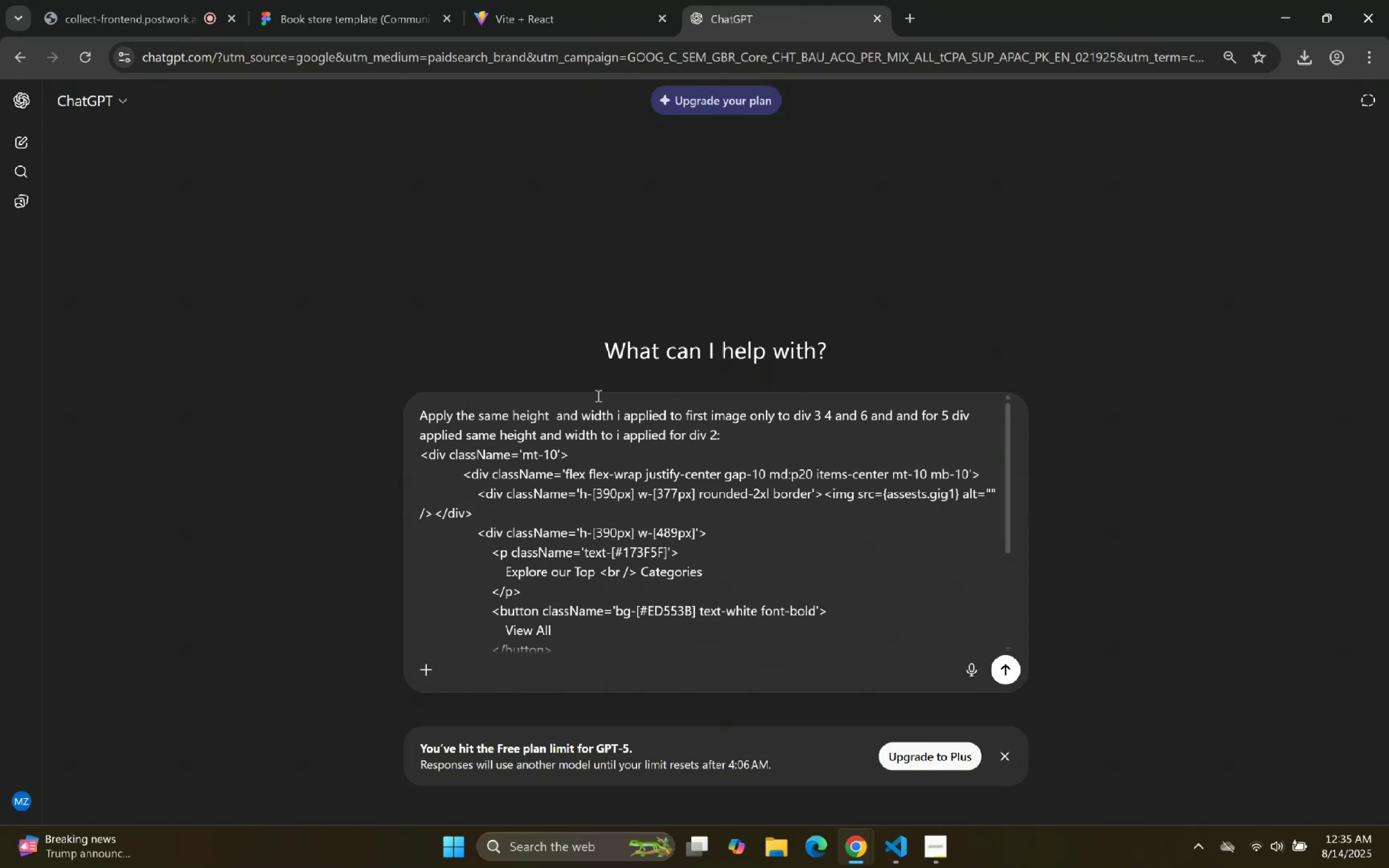 
key(Enter)
 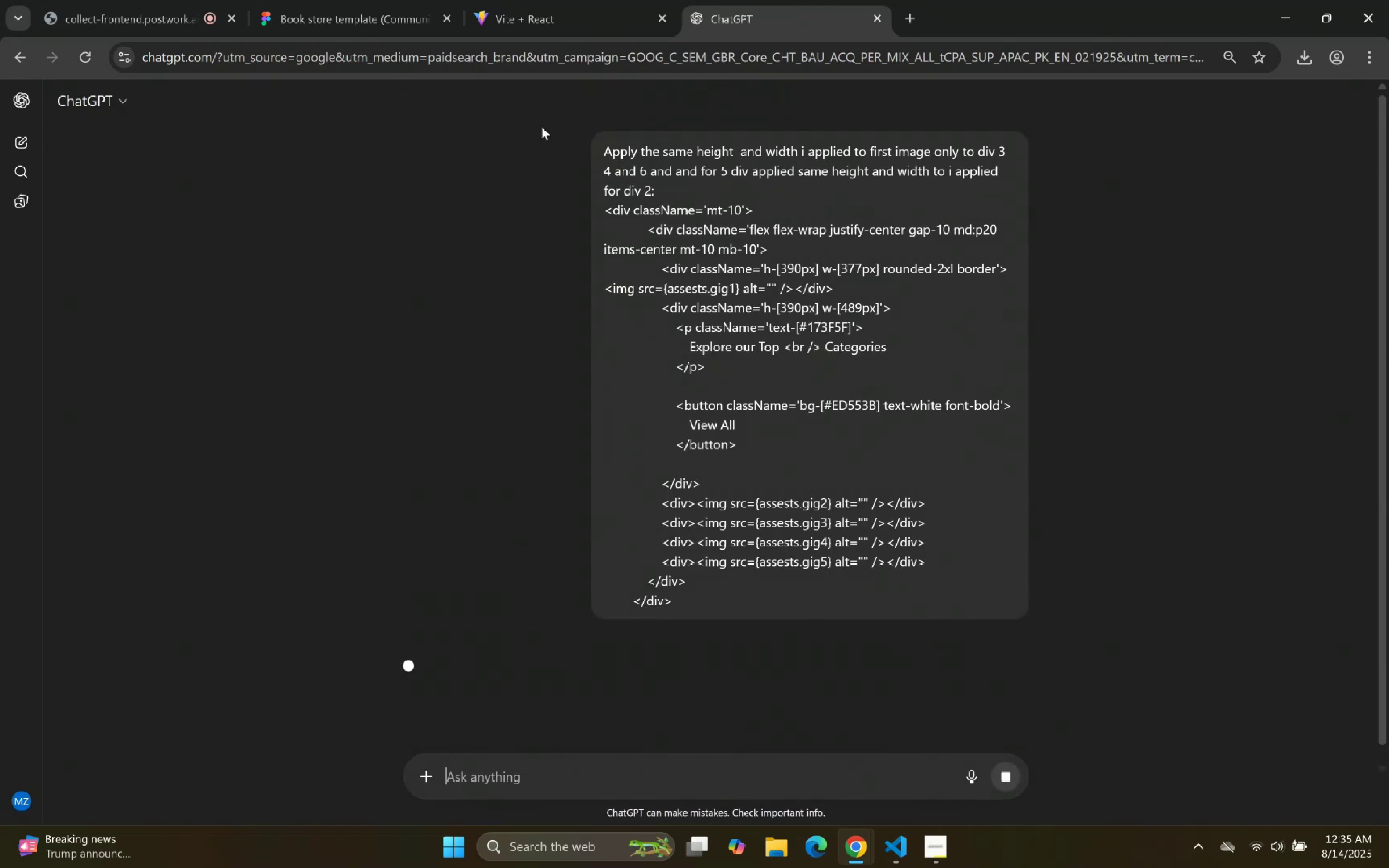 
scroll: coordinate [659, 383], scroll_direction: down, amount: 23.0
 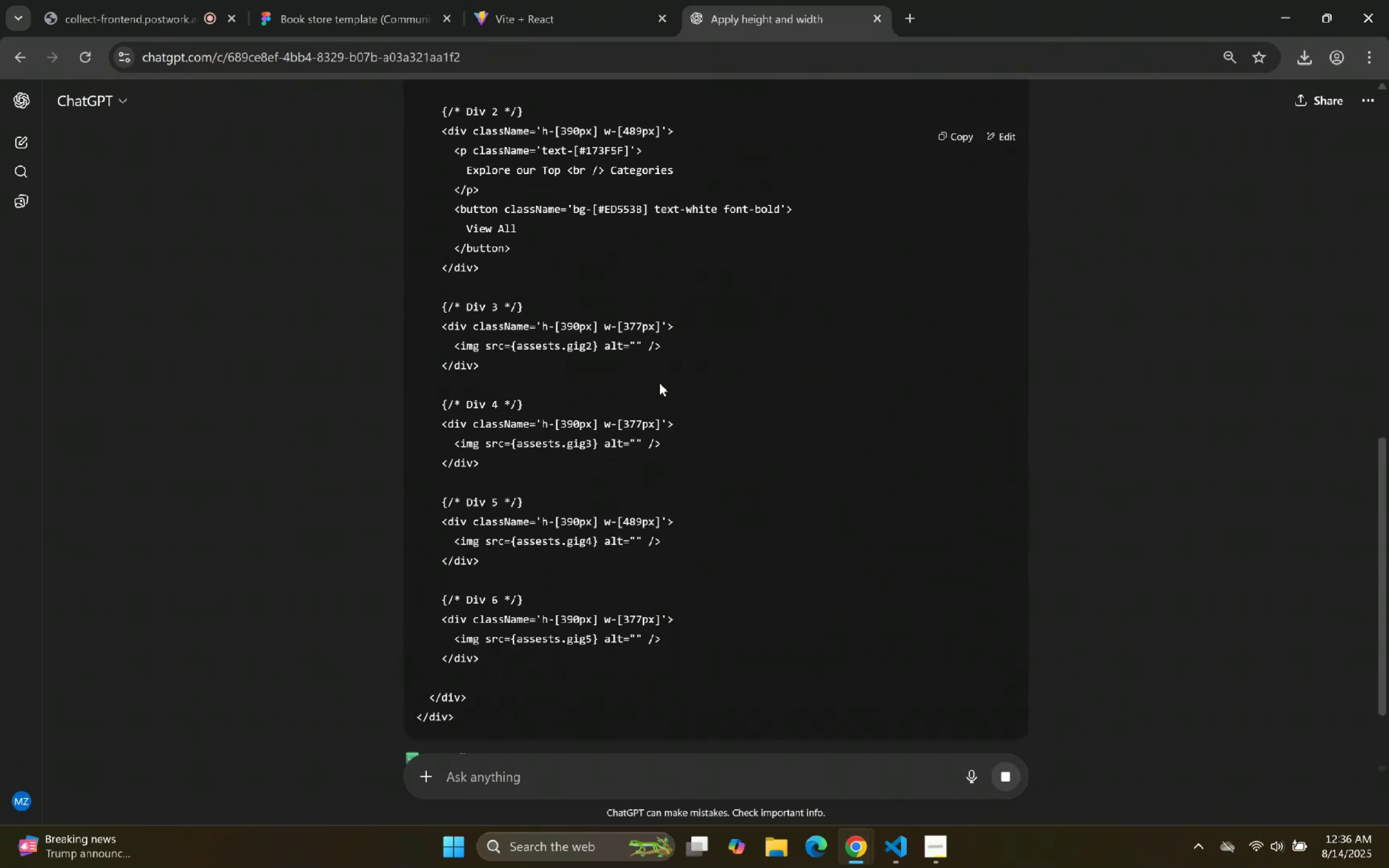 
scroll: coordinate [660, 363], scroll_direction: up, amount: 2.0
 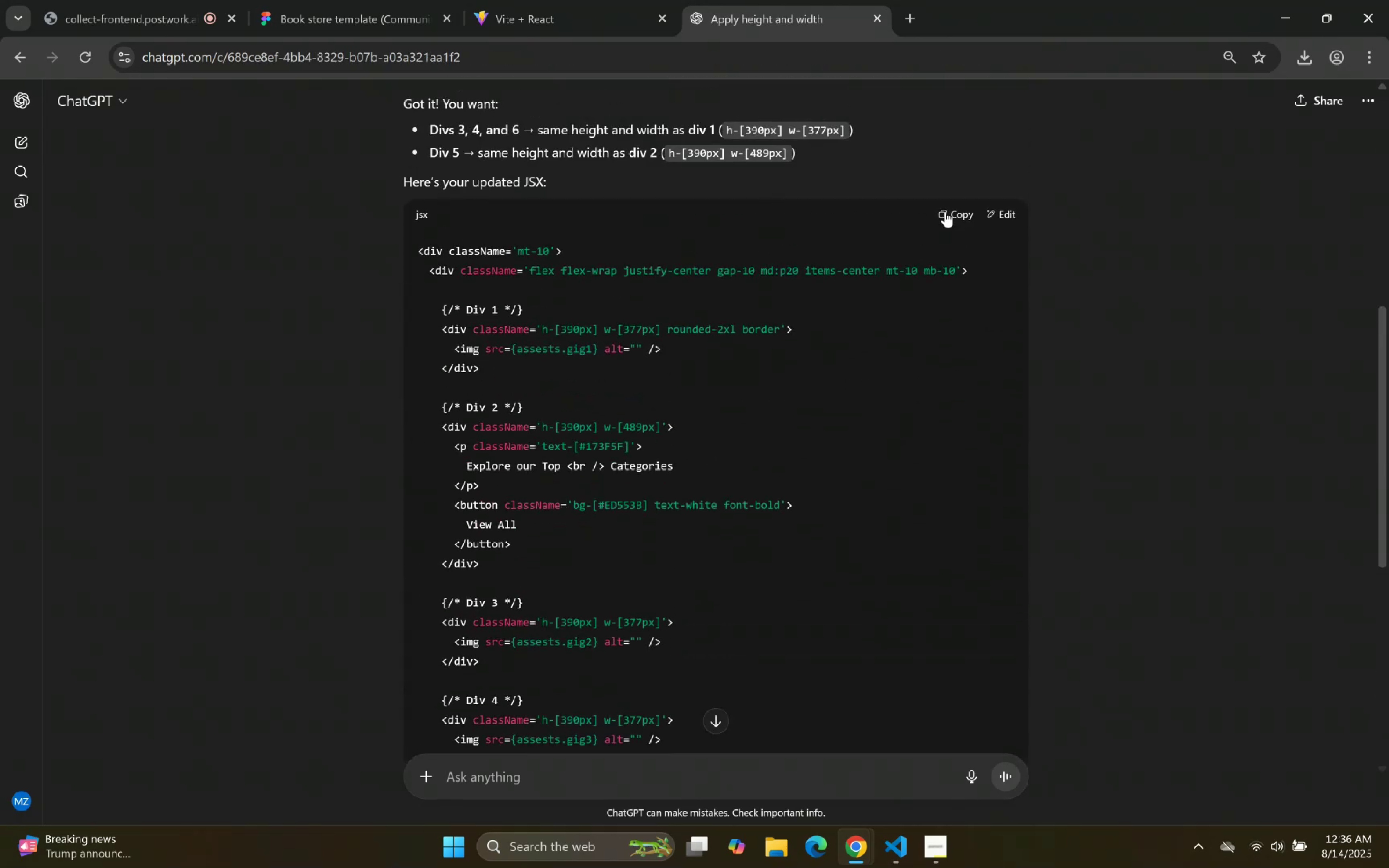 
left_click([943, 222])
 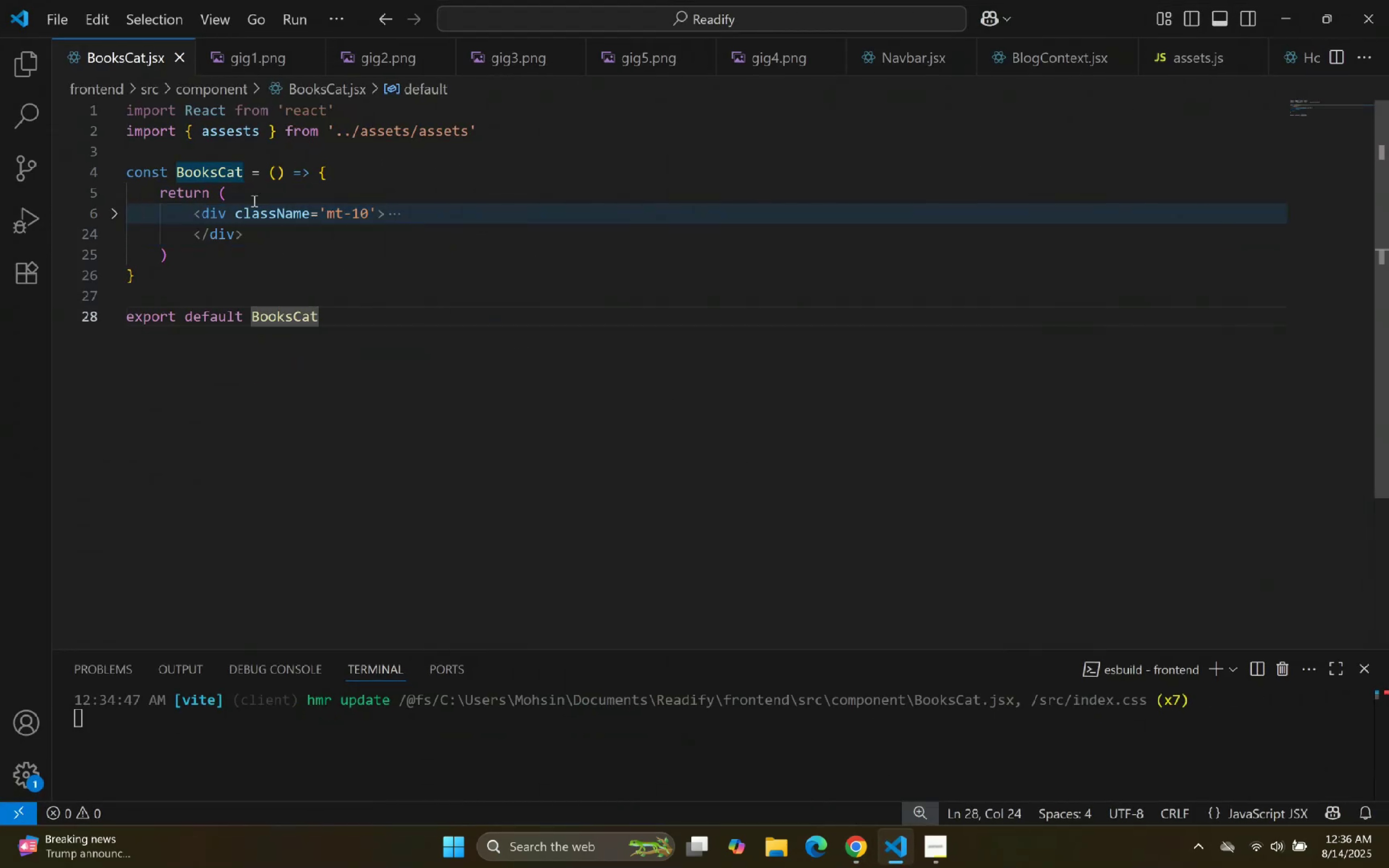 
left_click_drag(start_coordinate=[196, 215], to_coordinate=[249, 239])
 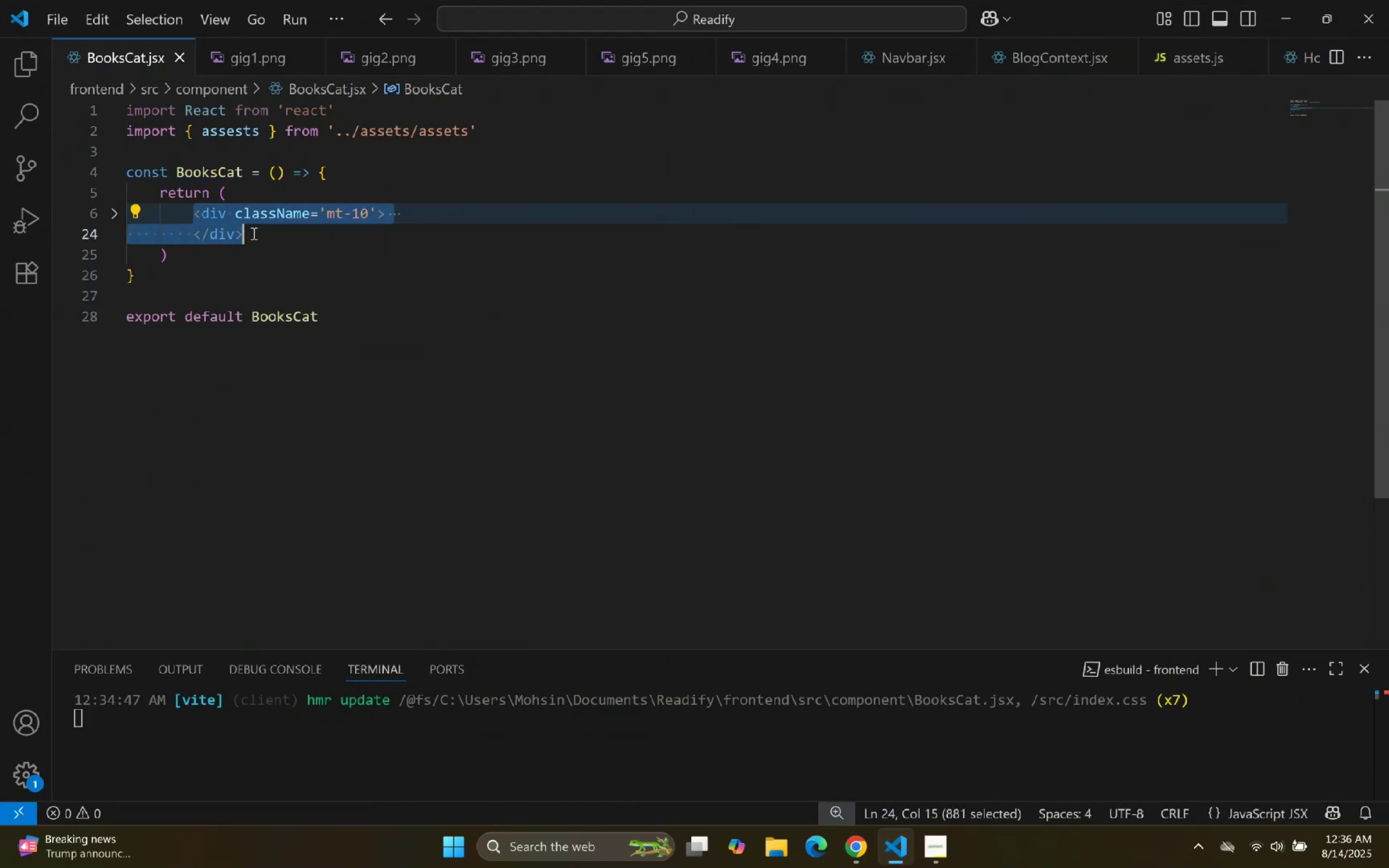 
key(Control+C)
 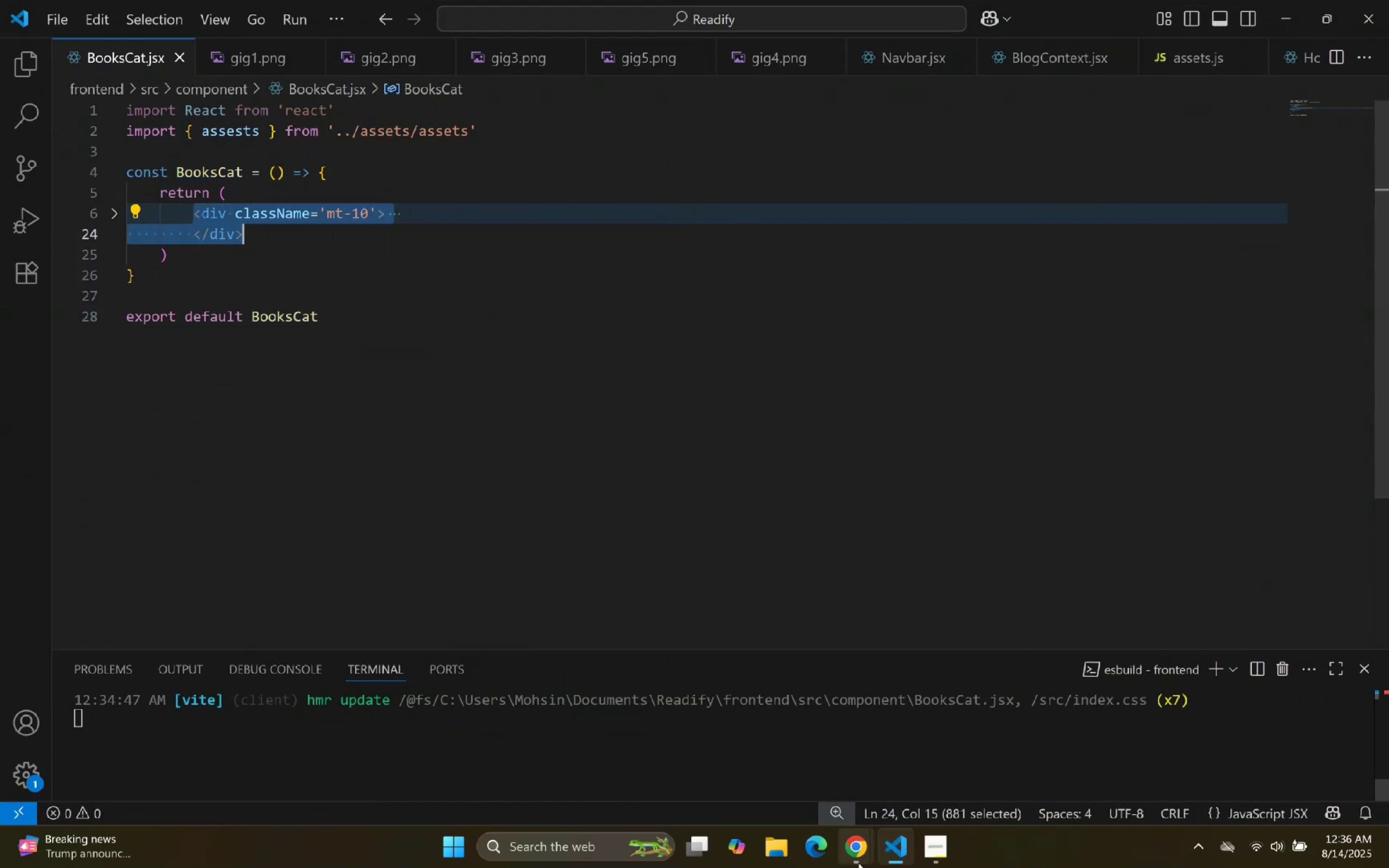 
left_click([886, 865])
 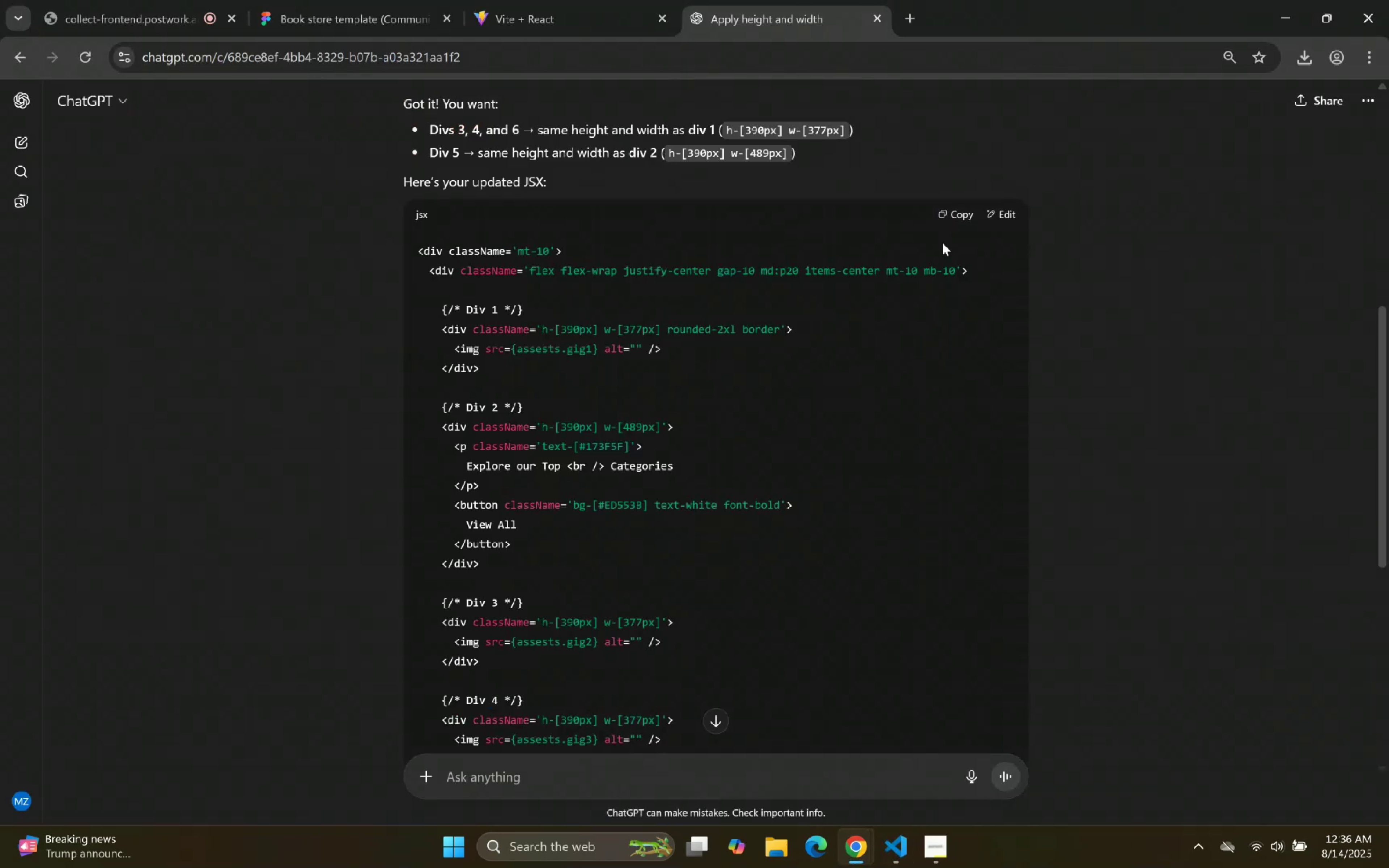 
left_click([950, 216])
 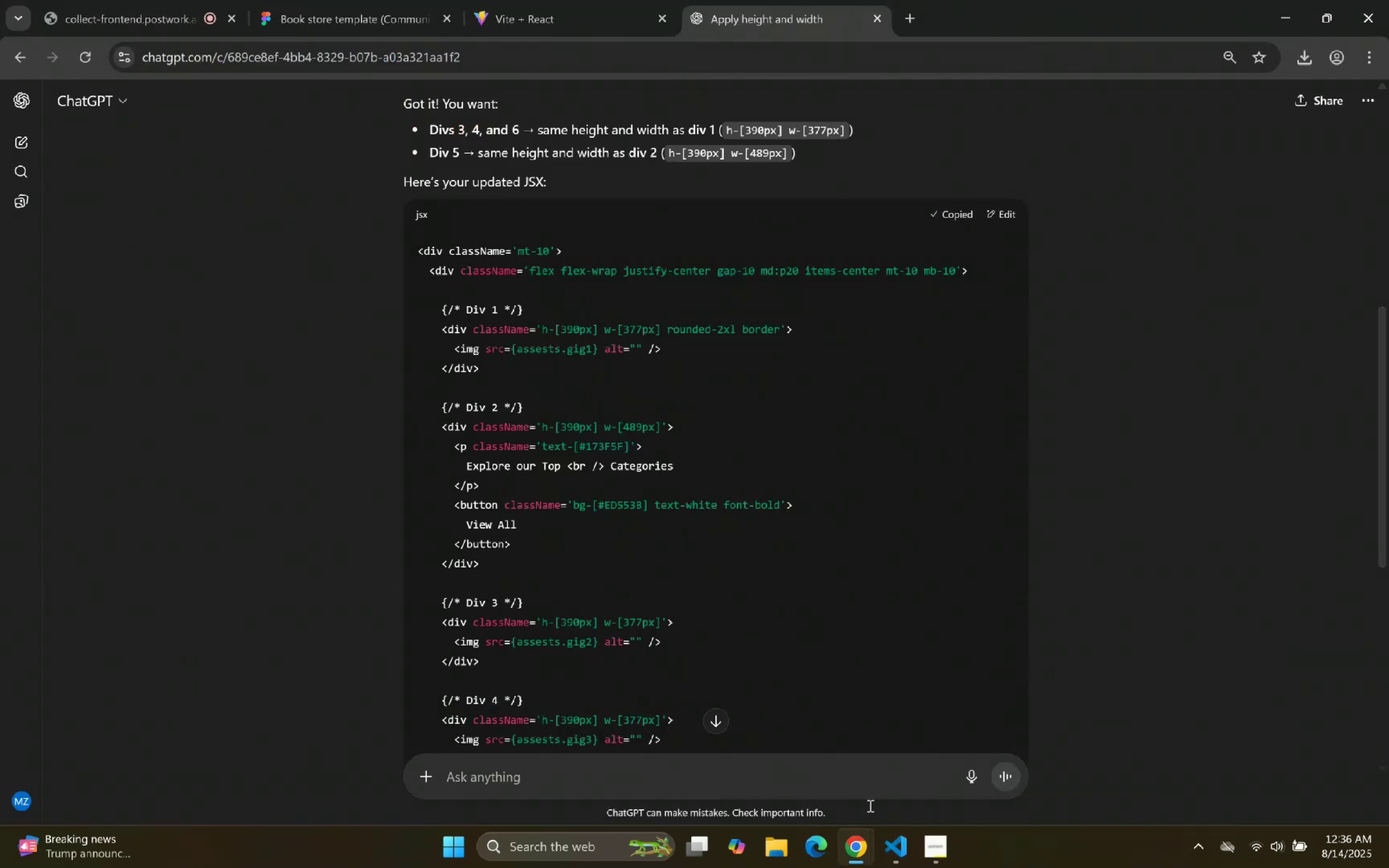 
left_click([886, 852])
 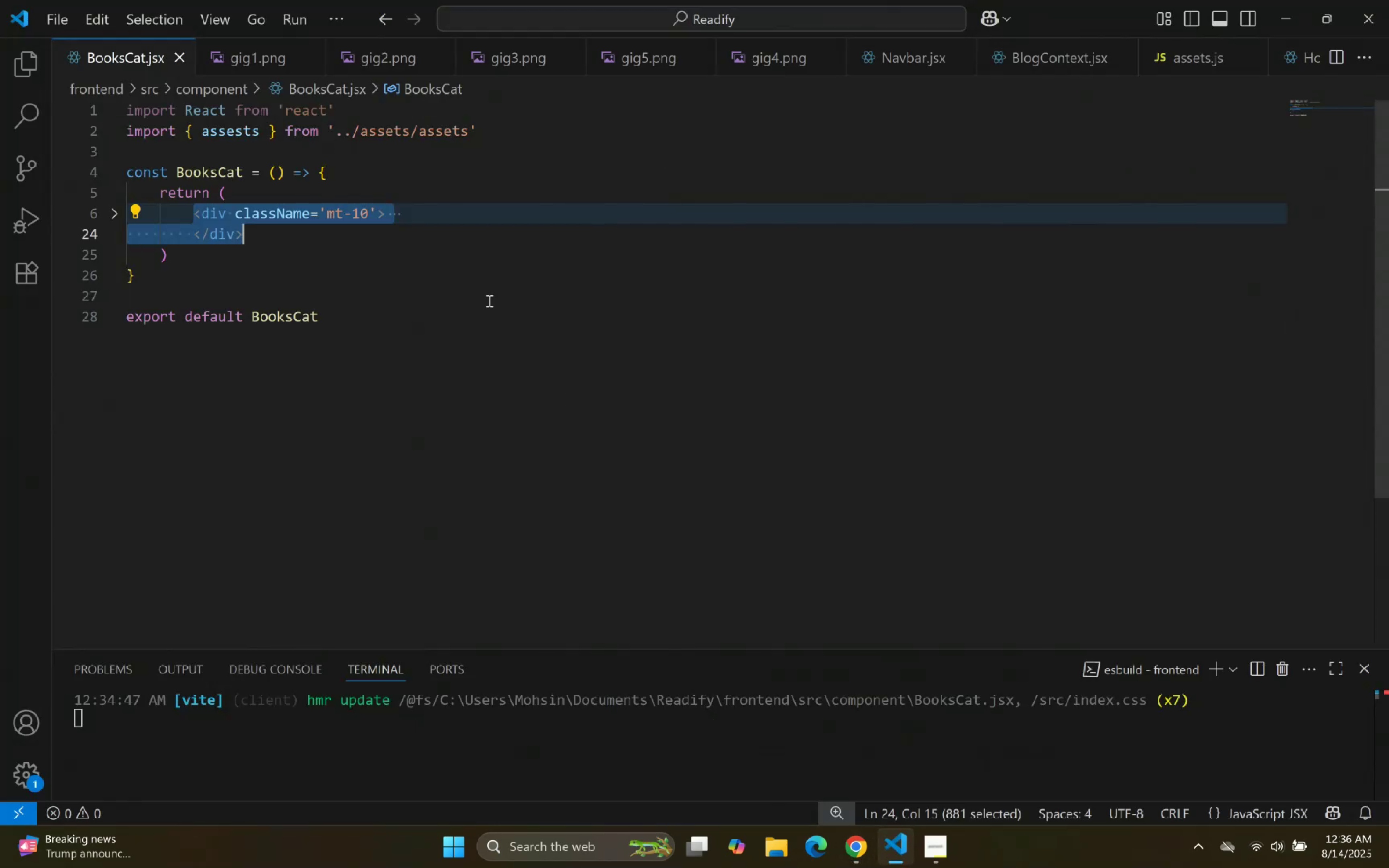 
key(Control+V)
 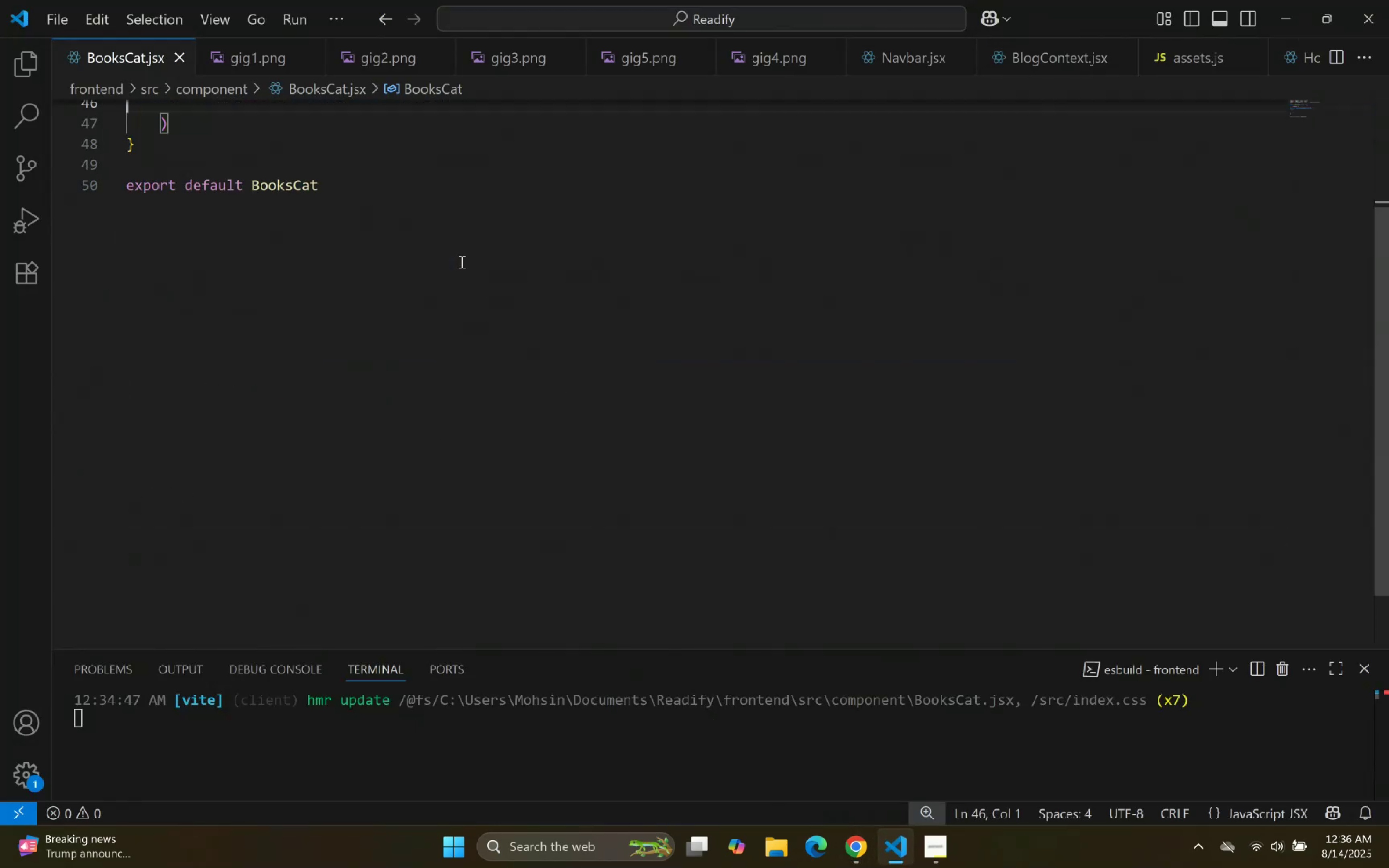 
double_click([462, 257])
 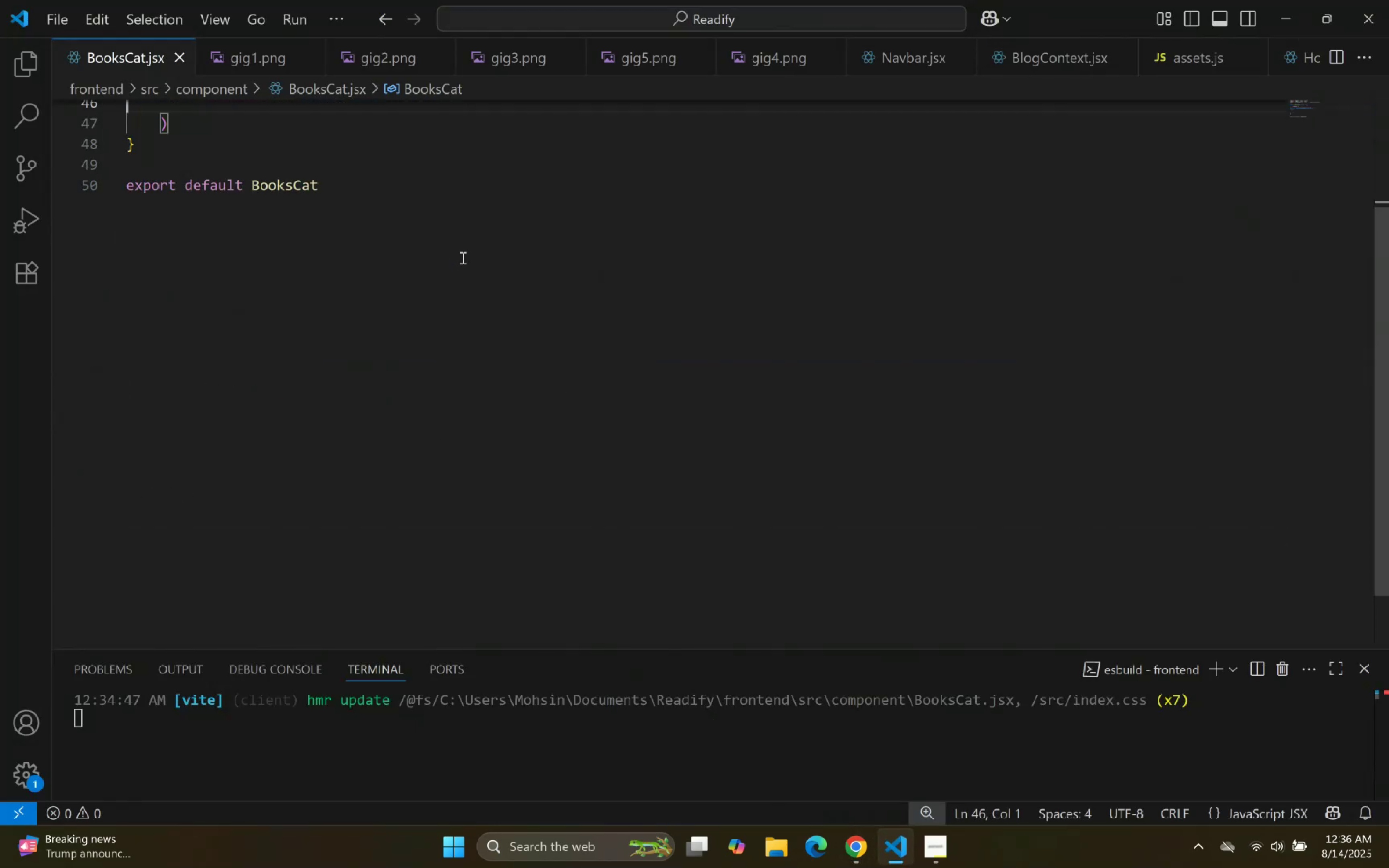 
triple_click([462, 257])
 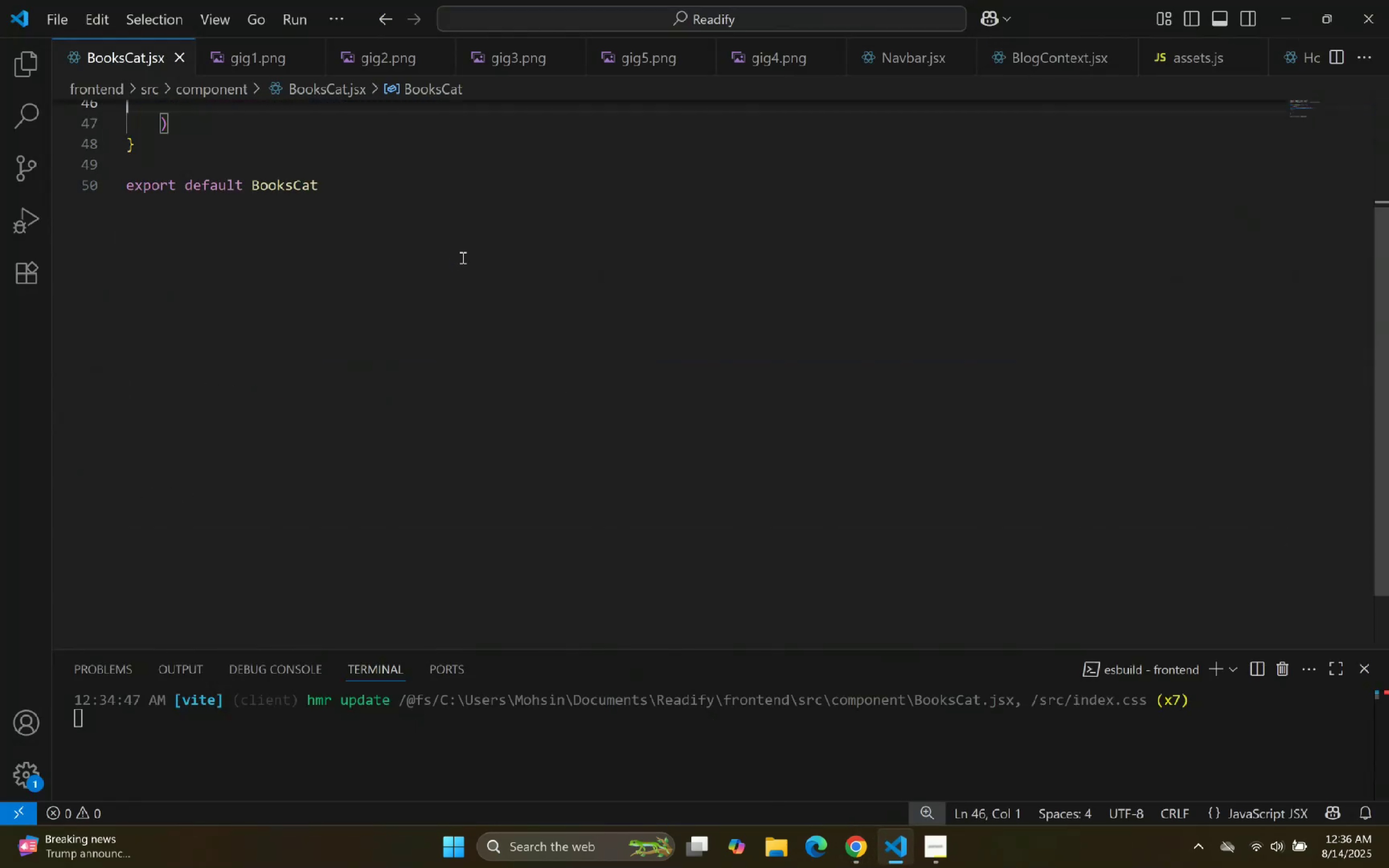 
triple_click([462, 257])
 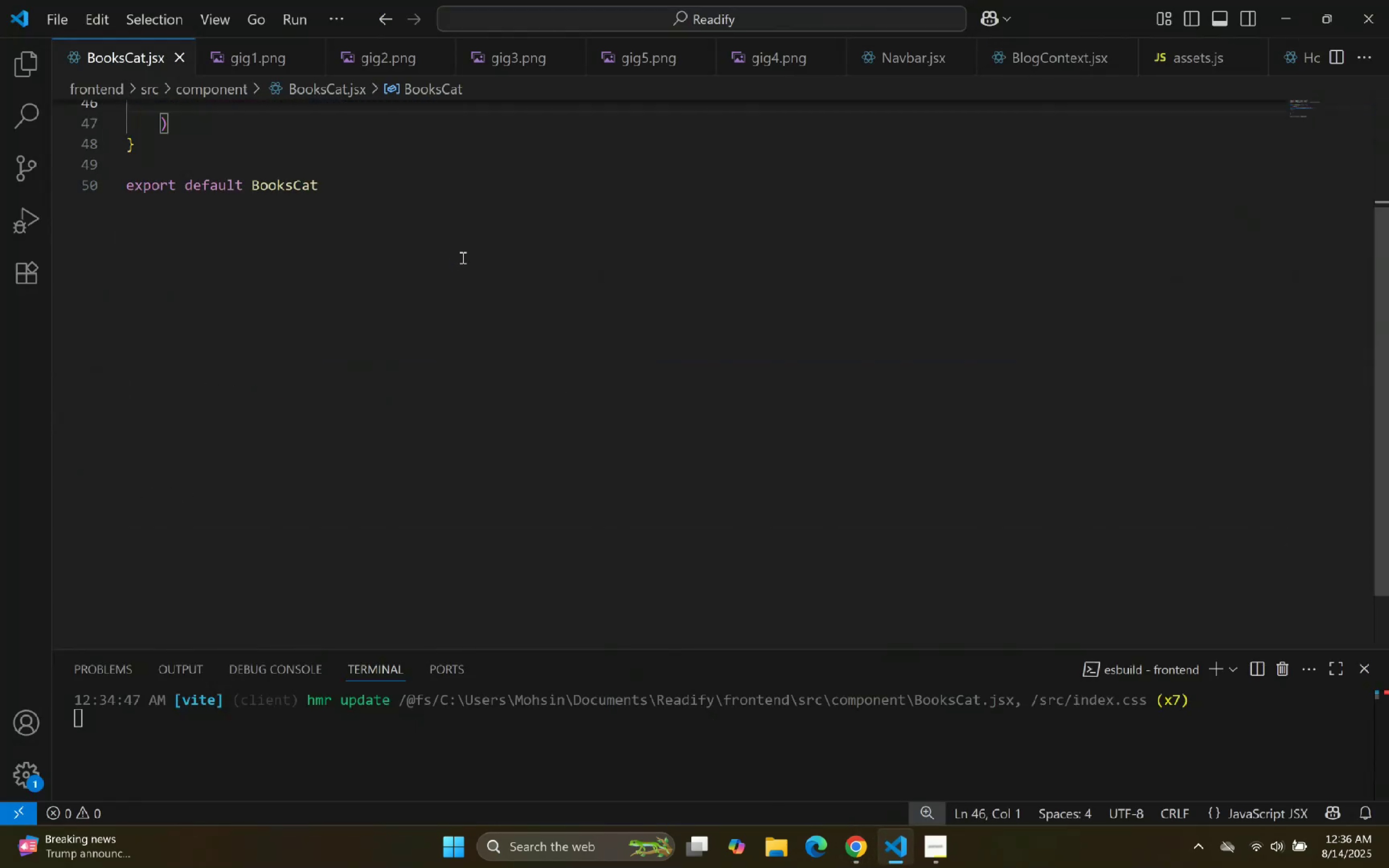 
triple_click([462, 257])
 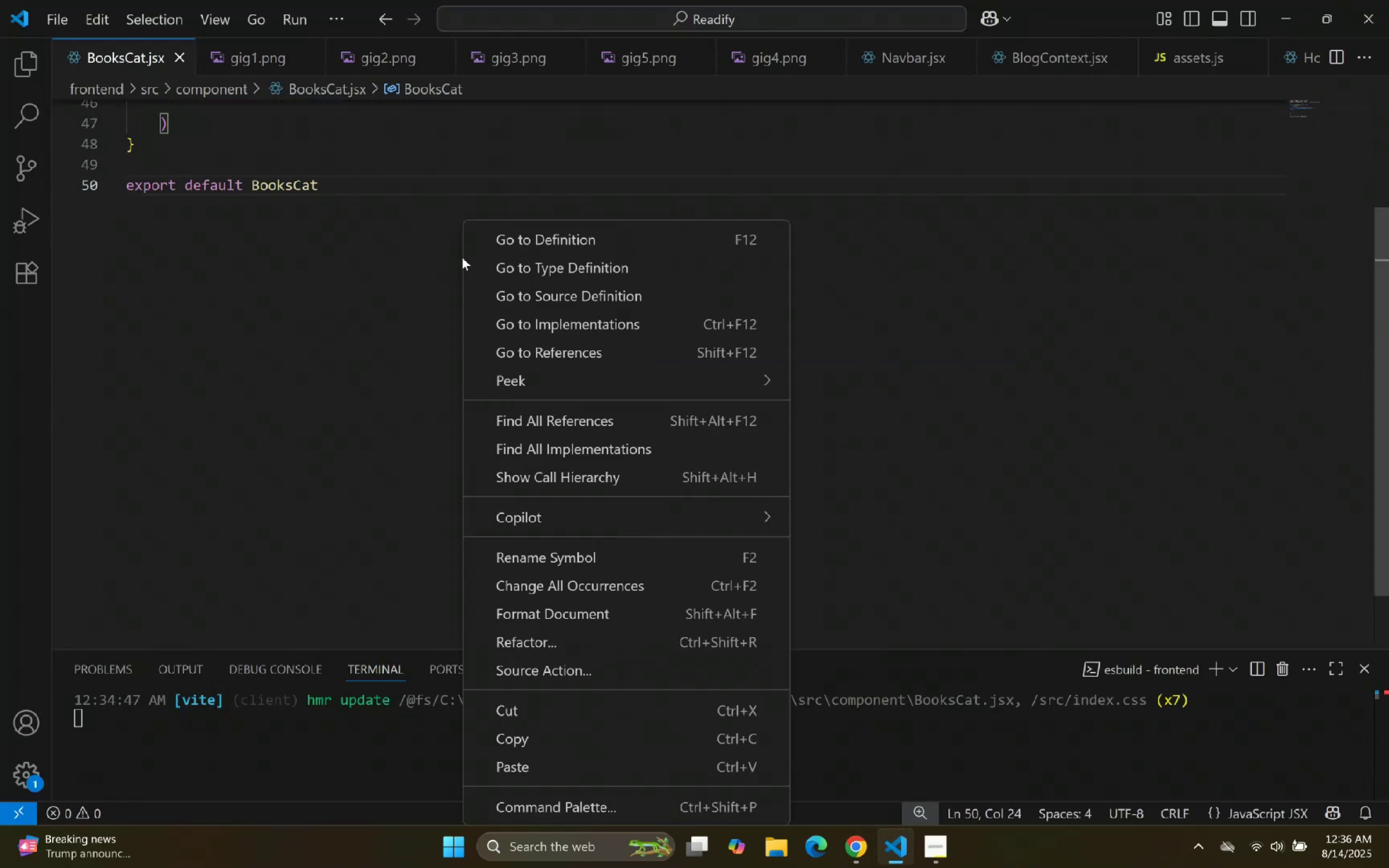 
triple_click([462, 257])
 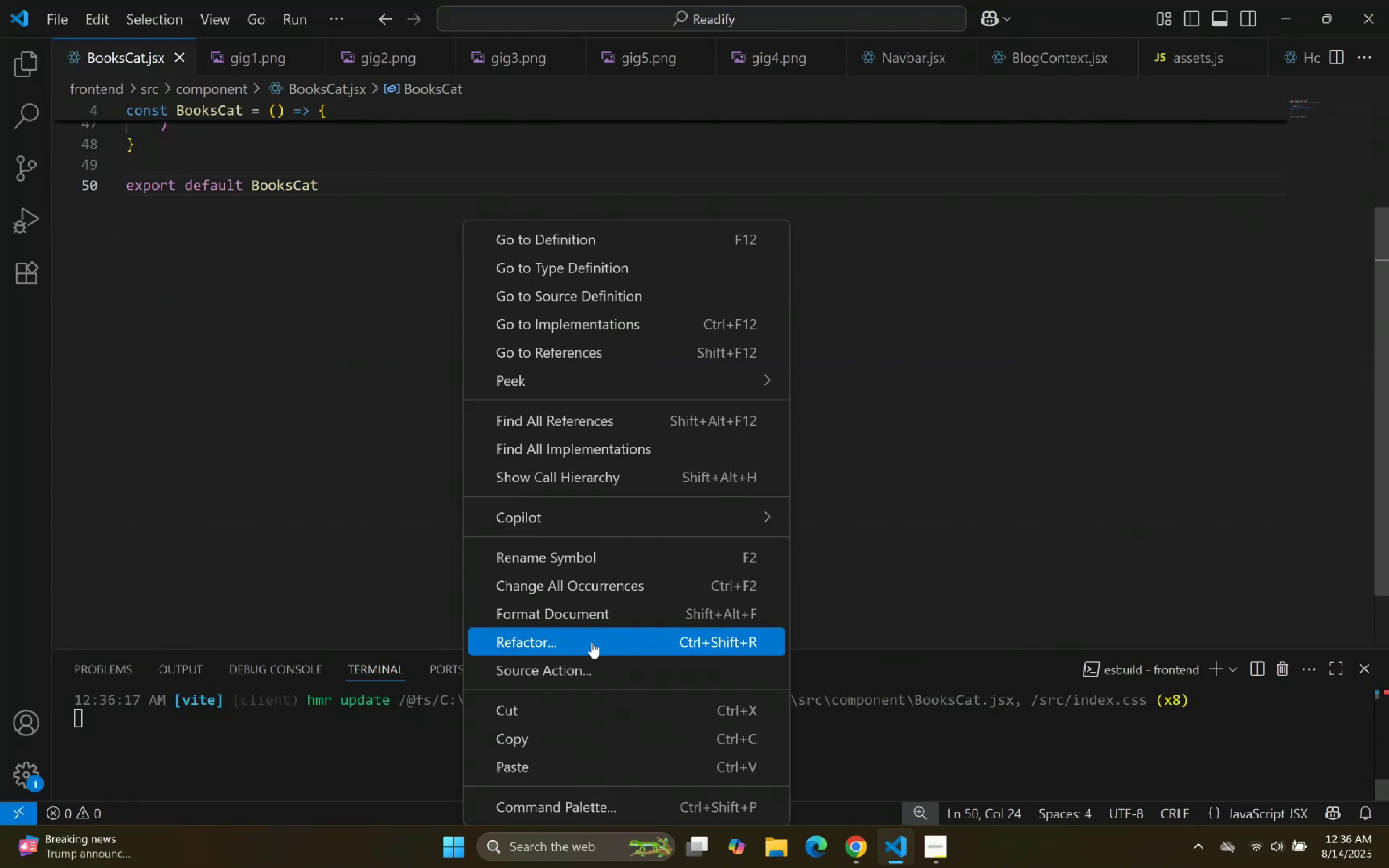 
left_click([583, 616])
 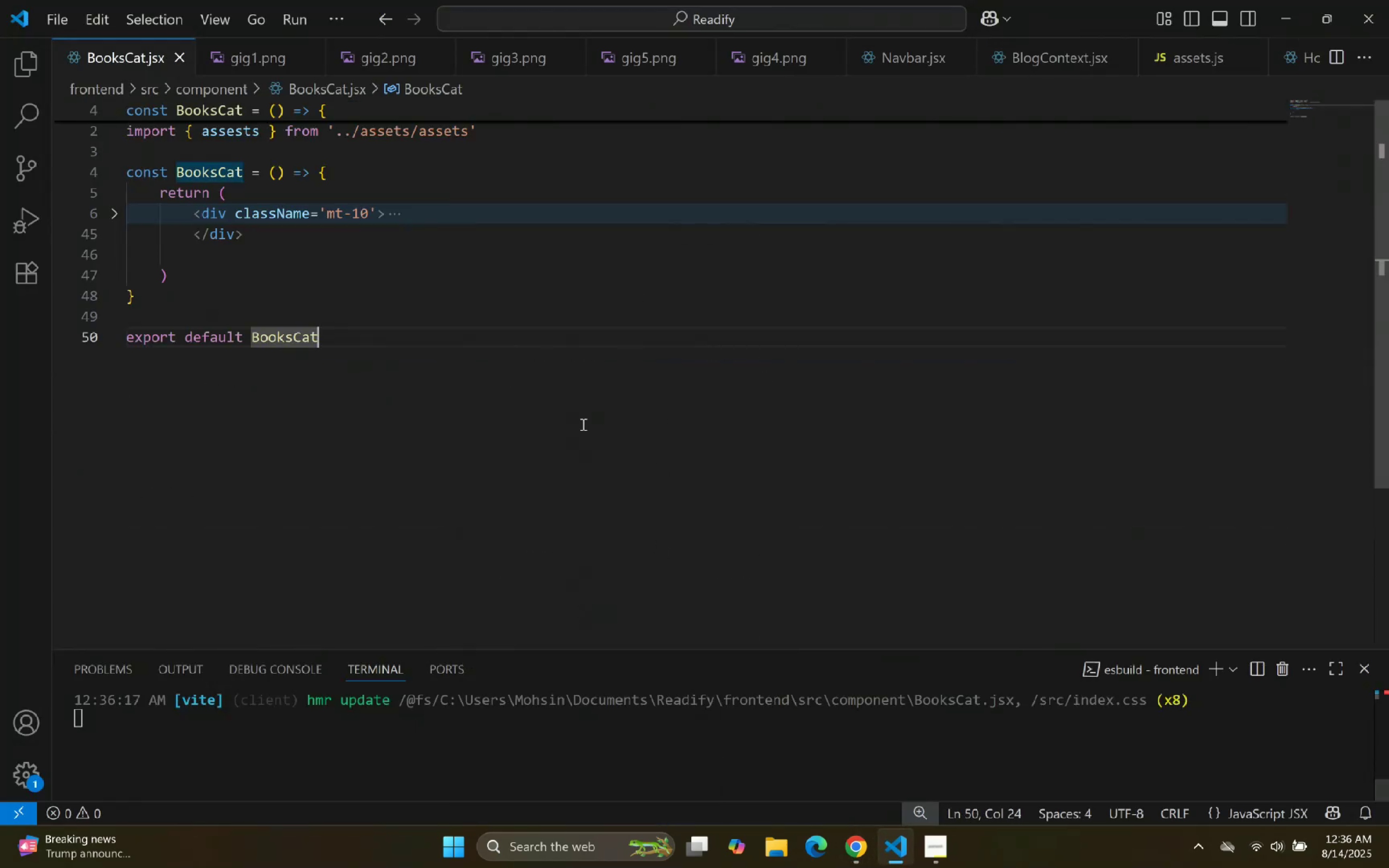 
scroll: coordinate [571, 340], scroll_direction: up, amount: 6.0
 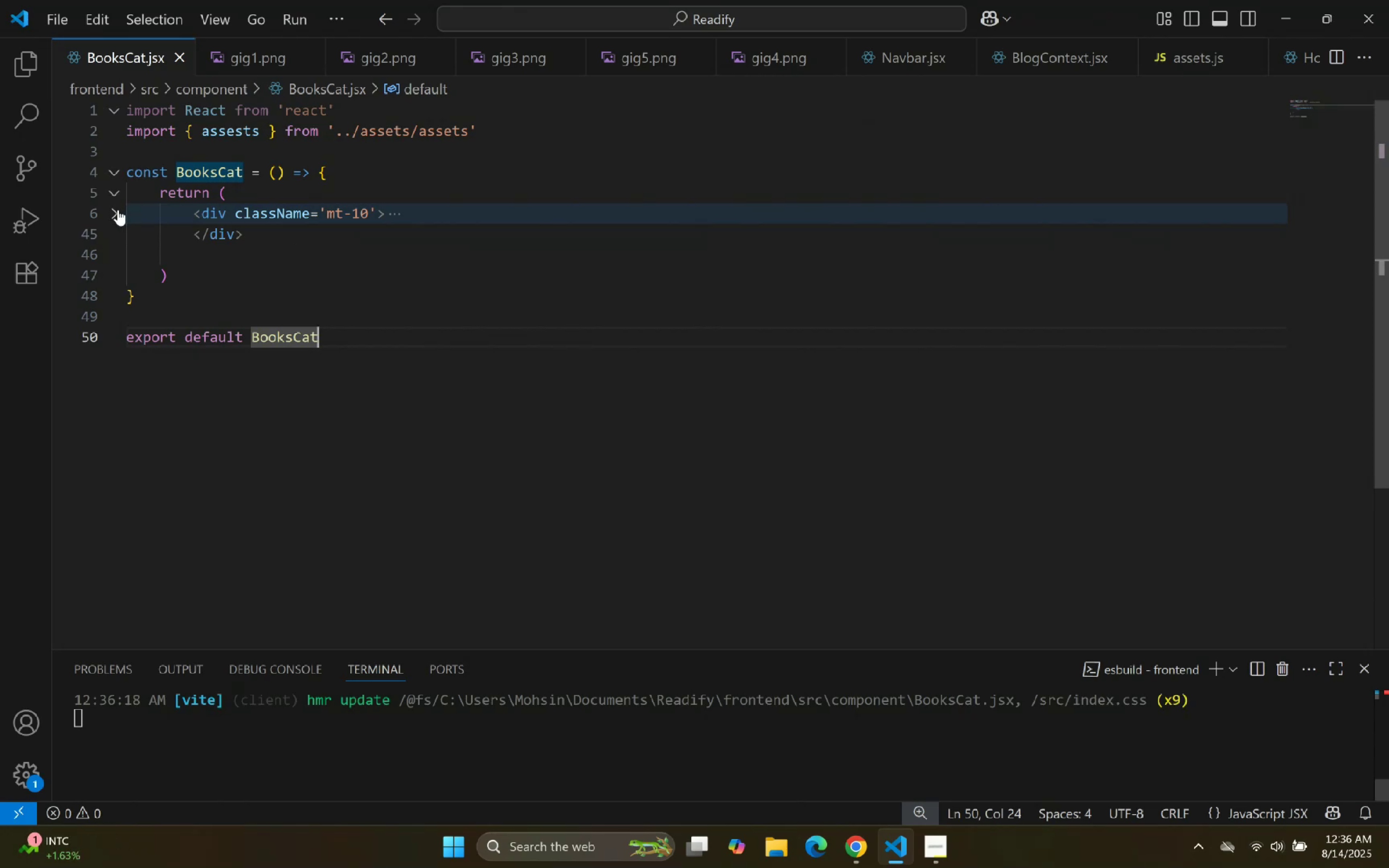 
double_click([595, 357])
 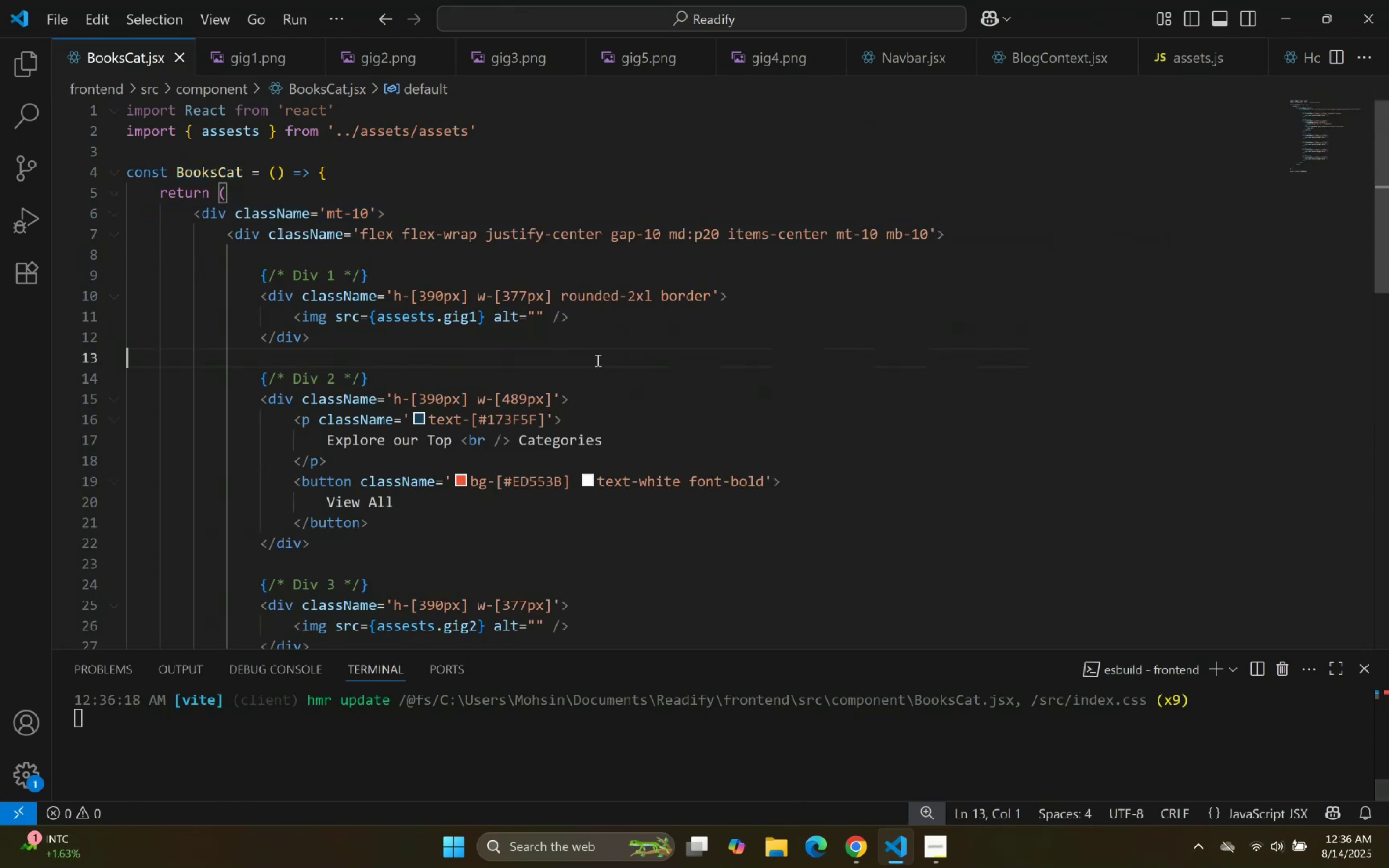 
scroll: coordinate [620, 385], scroll_direction: down, amount: 9.0
 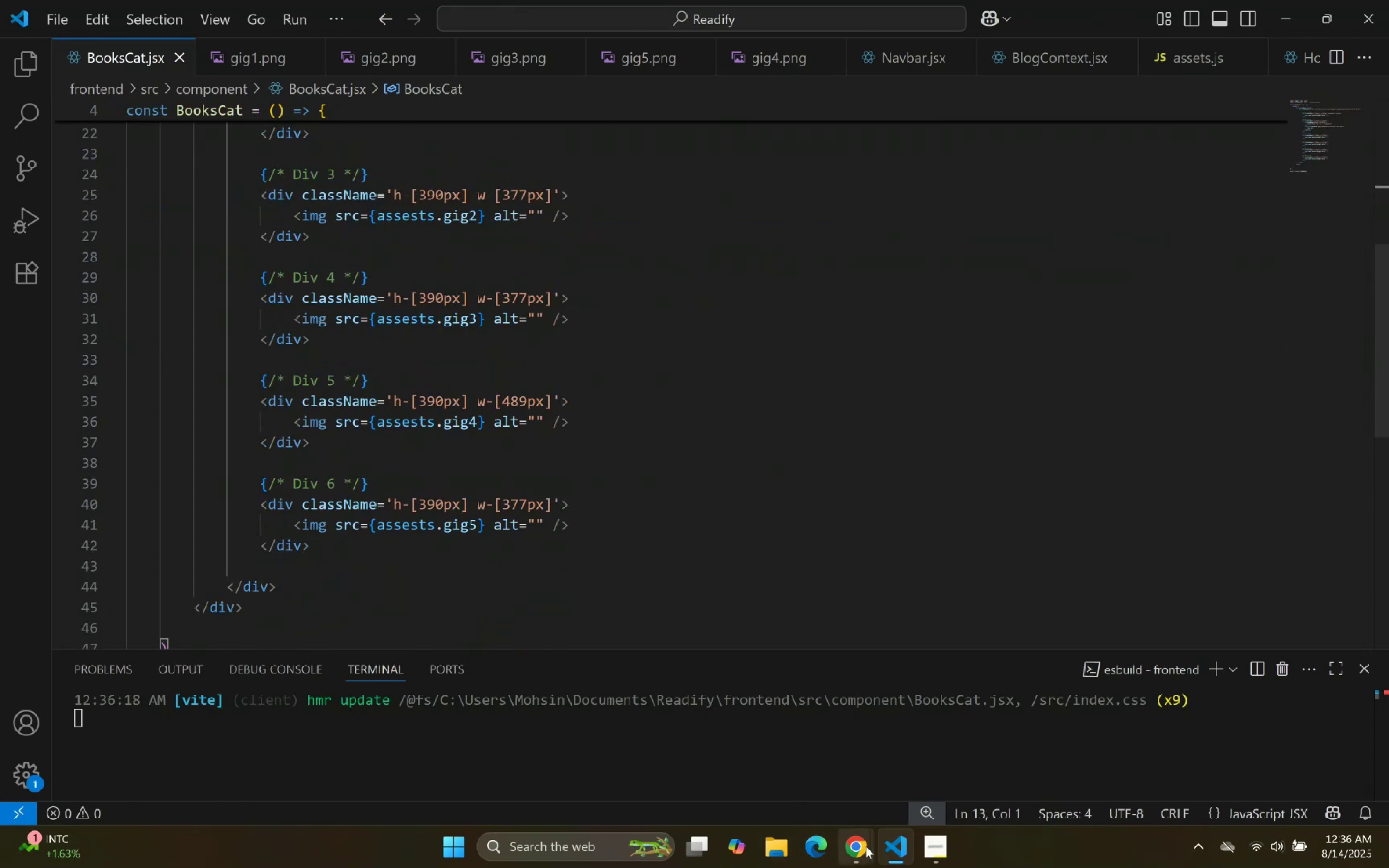 
left_click_drag(start_coordinate=[888, 868], to_coordinate=[886, 868])
 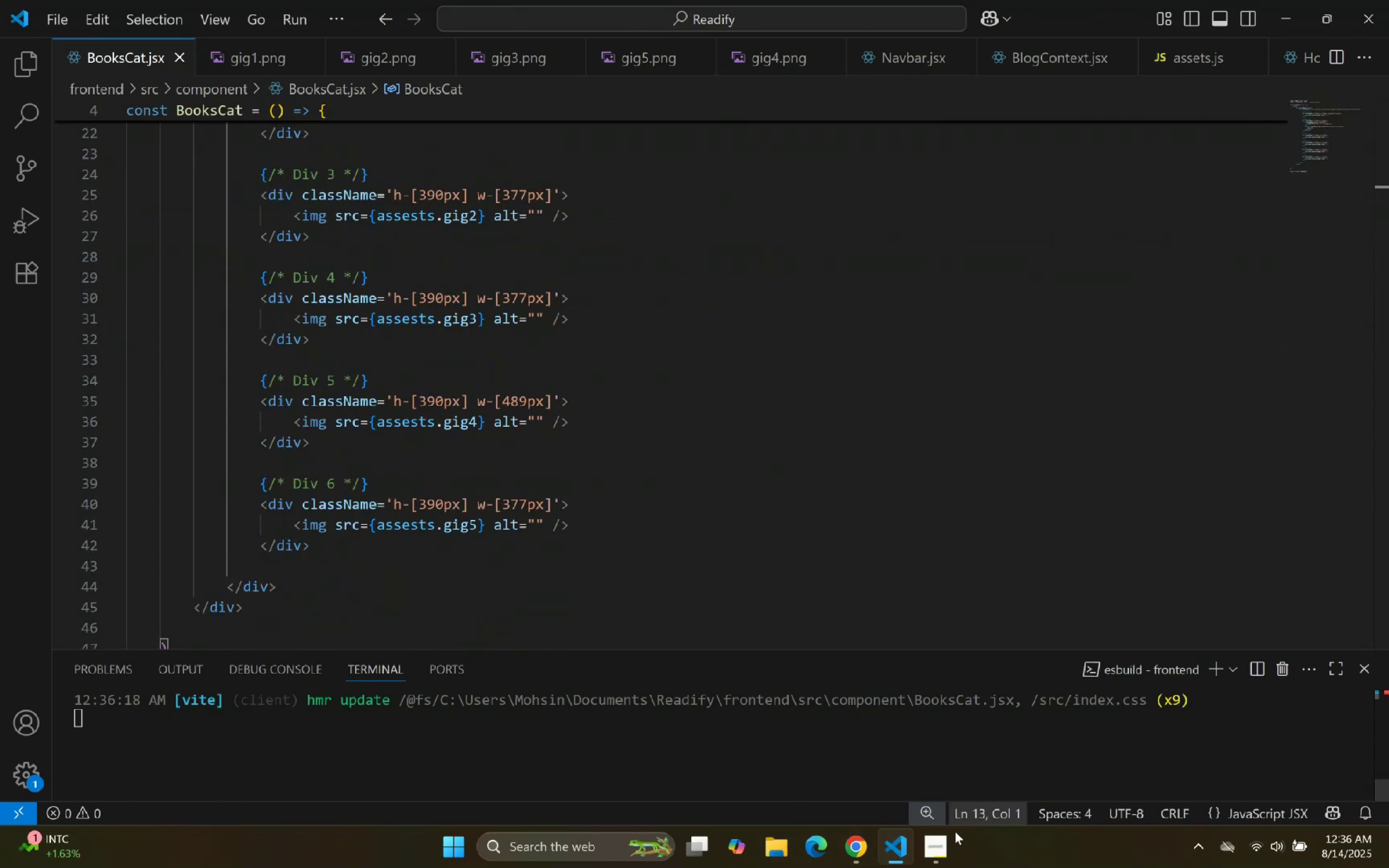 
left_click([890, 844])
 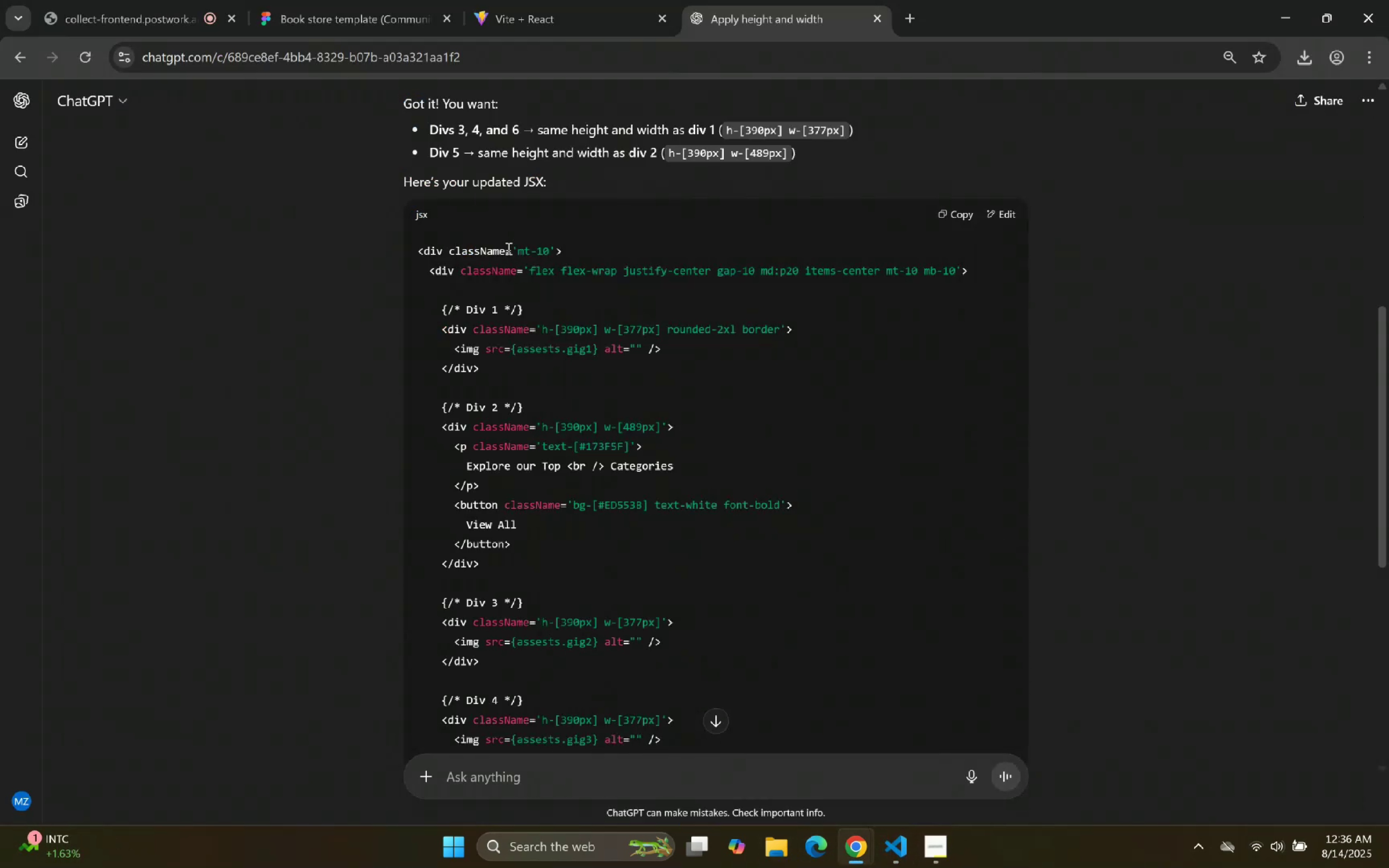 
left_click([583, 0])
 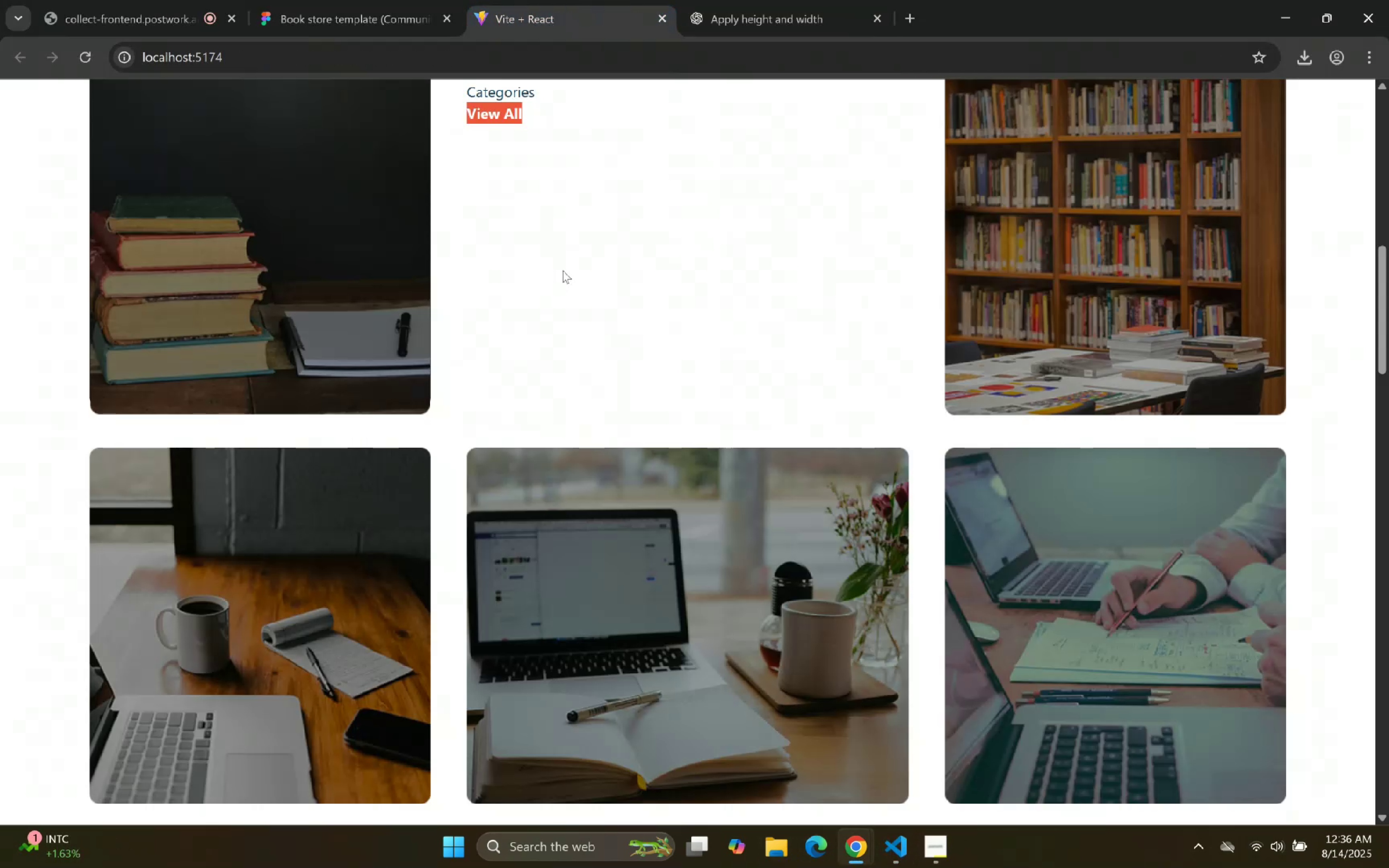 
scroll: coordinate [554, 242], scroll_direction: up, amount: 3.0
 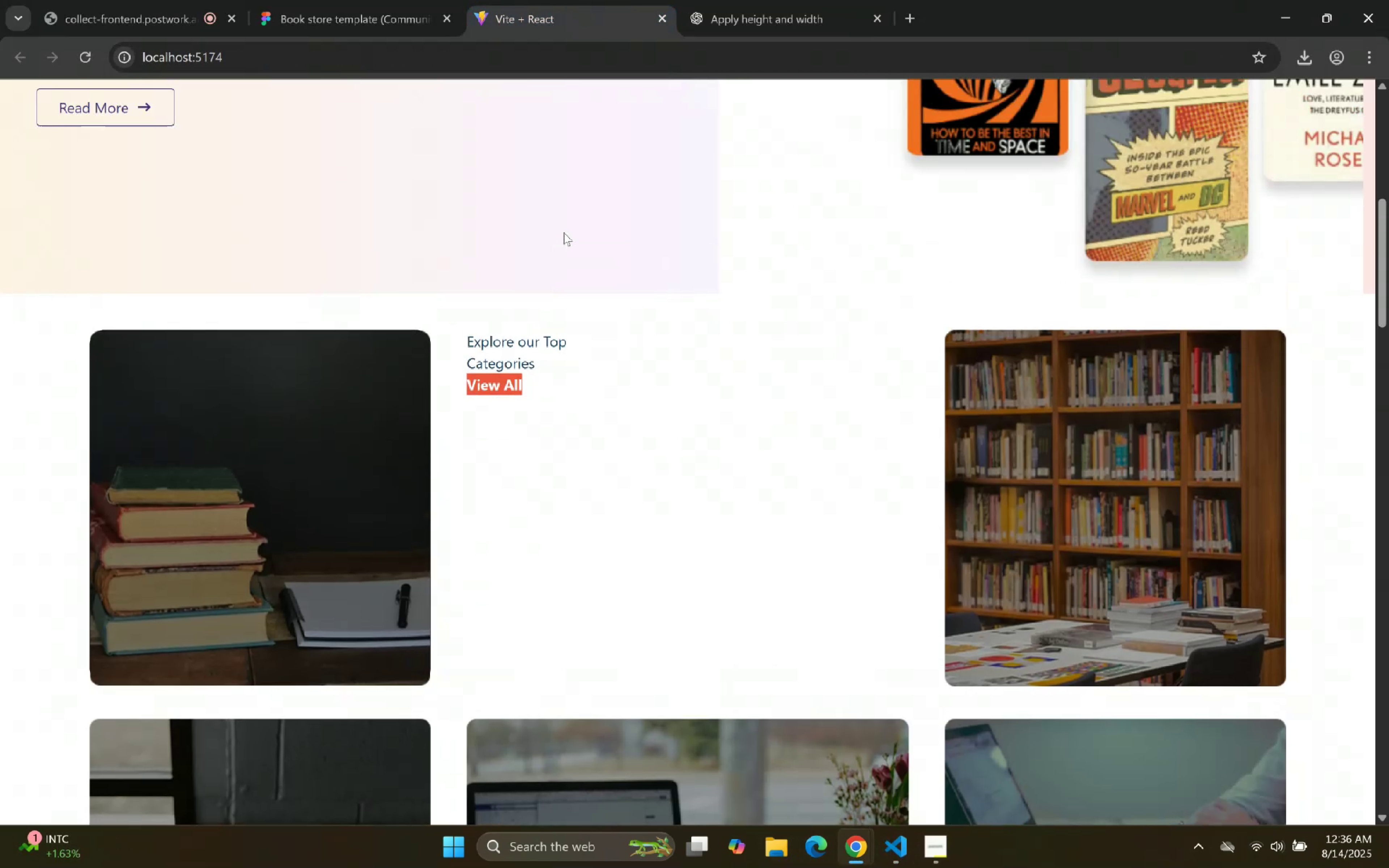 
scroll: coordinate [564, 238], scroll_direction: down, amount: 5.0
 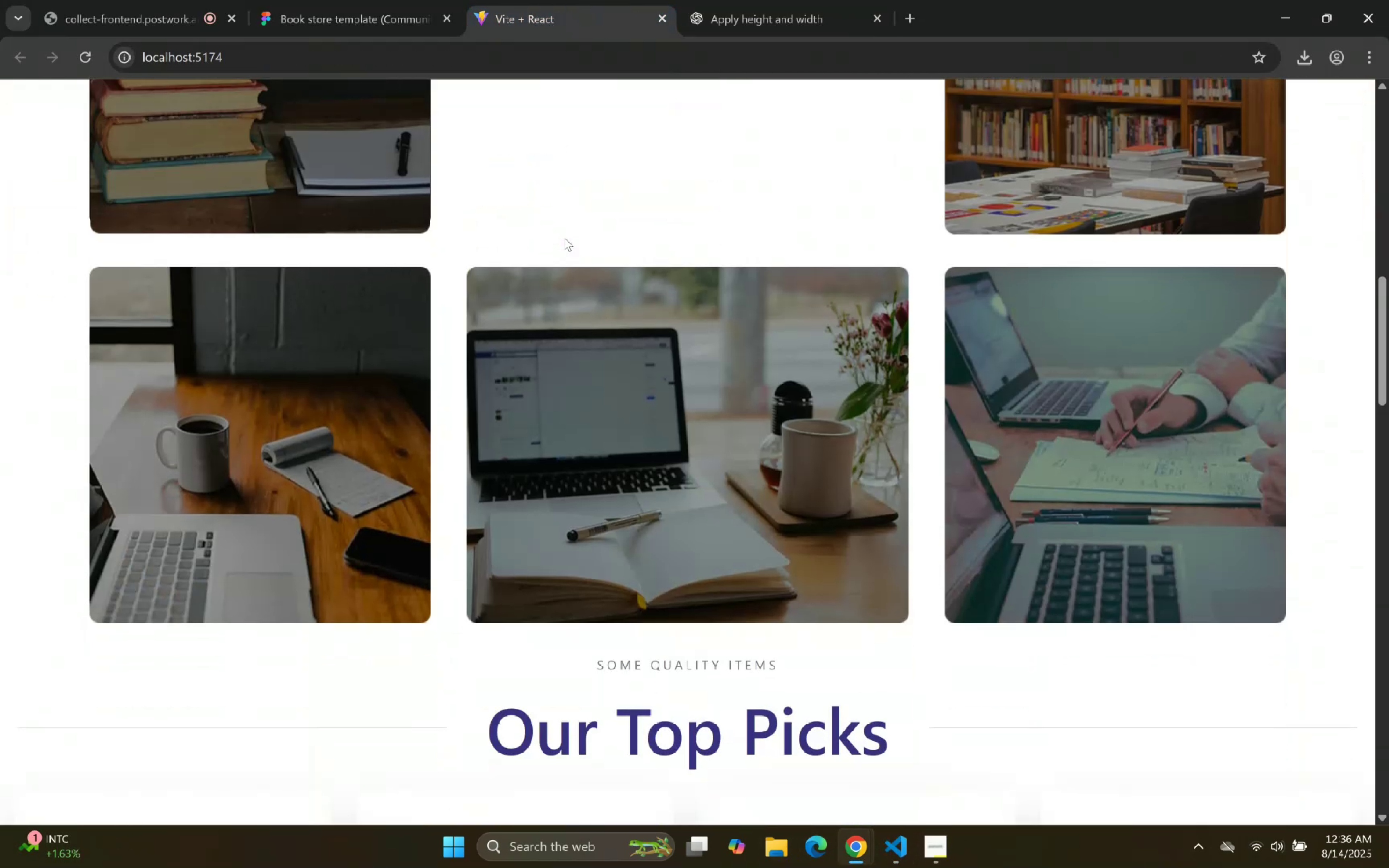 
scroll: coordinate [564, 238], scroll_direction: up, amount: 2.0
 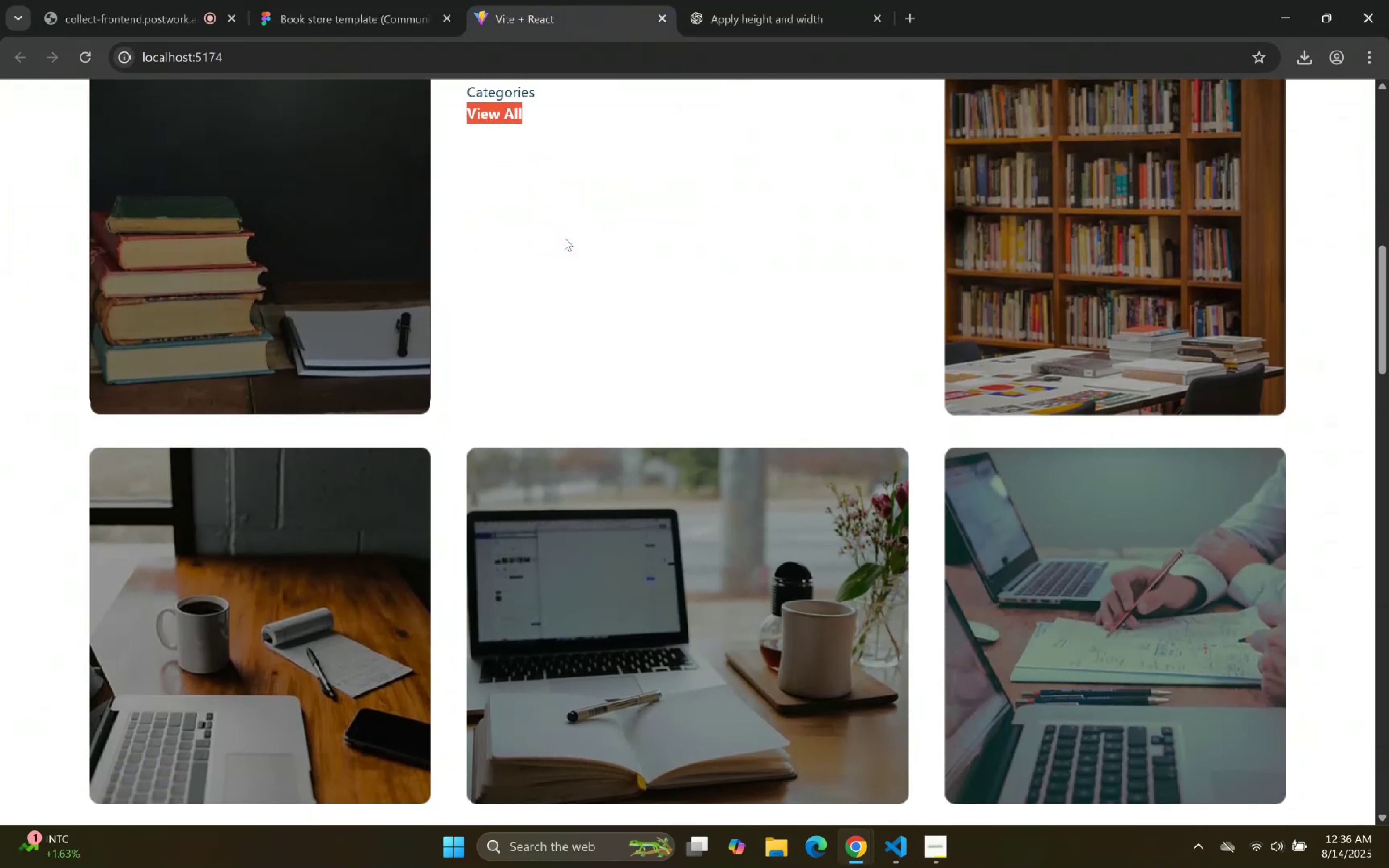 
scroll: coordinate [564, 238], scroll_direction: down, amount: 1.0
 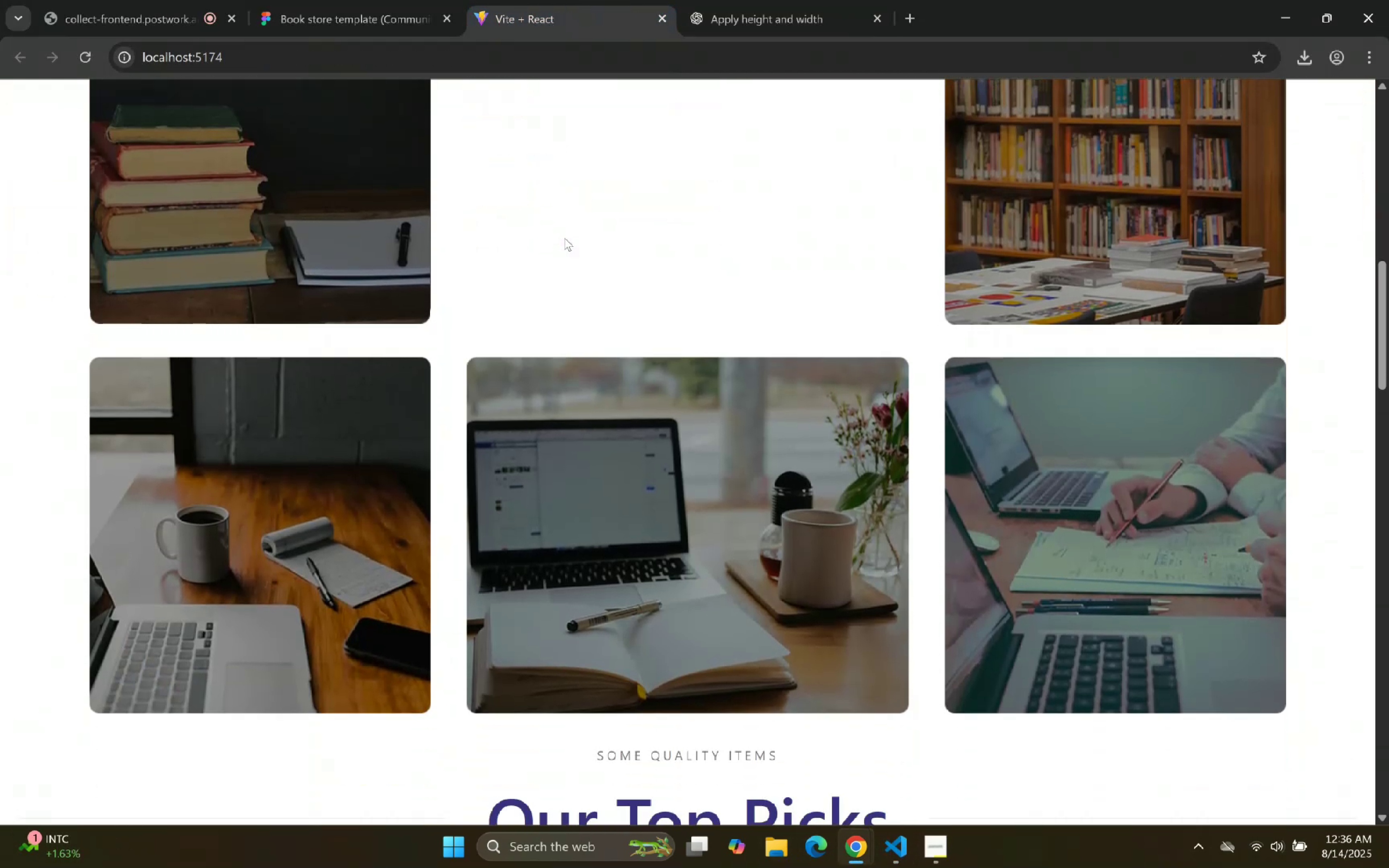 
scroll: coordinate [563, 242], scroll_direction: up, amount: 3.0
 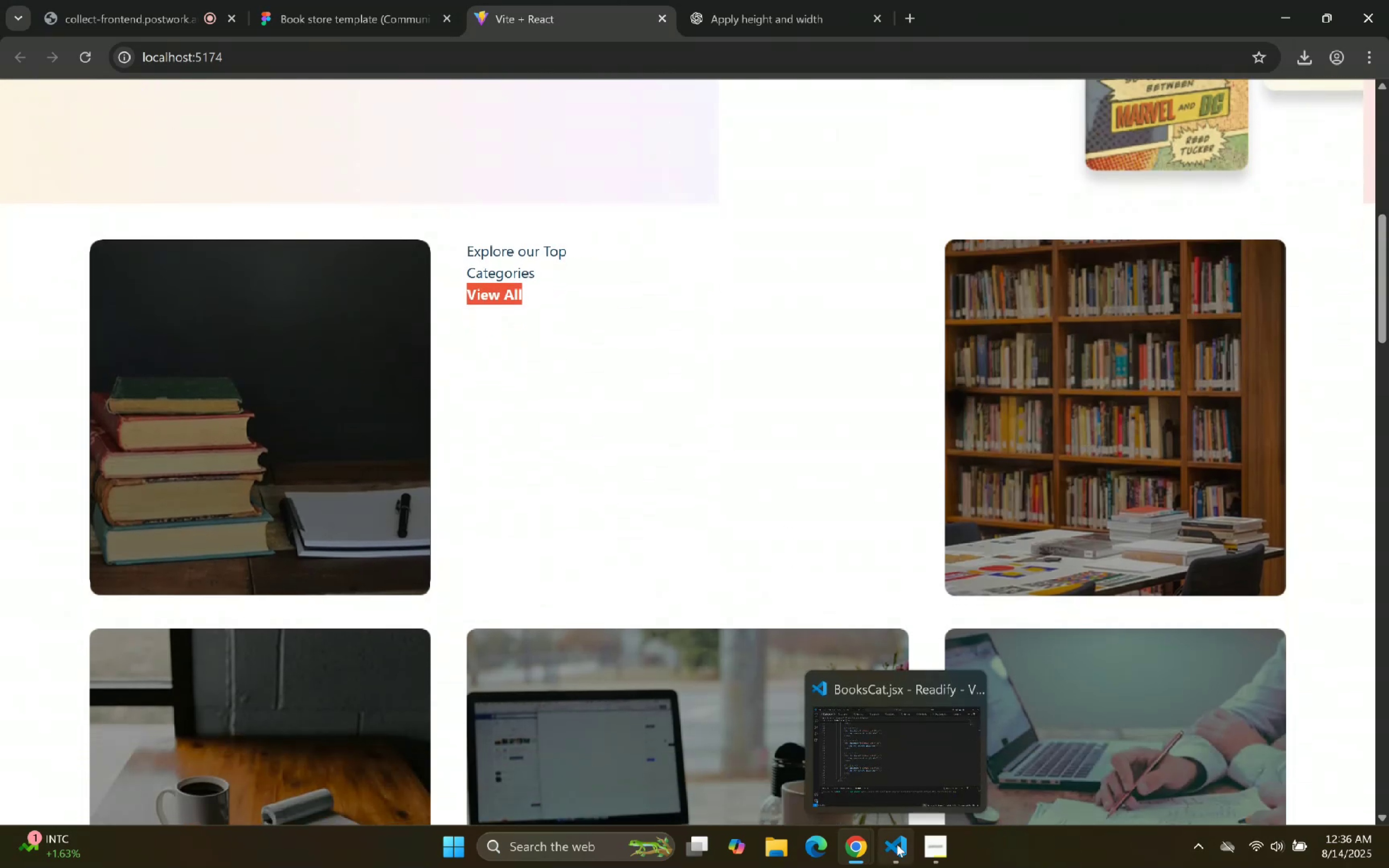 
wait(5.13)
 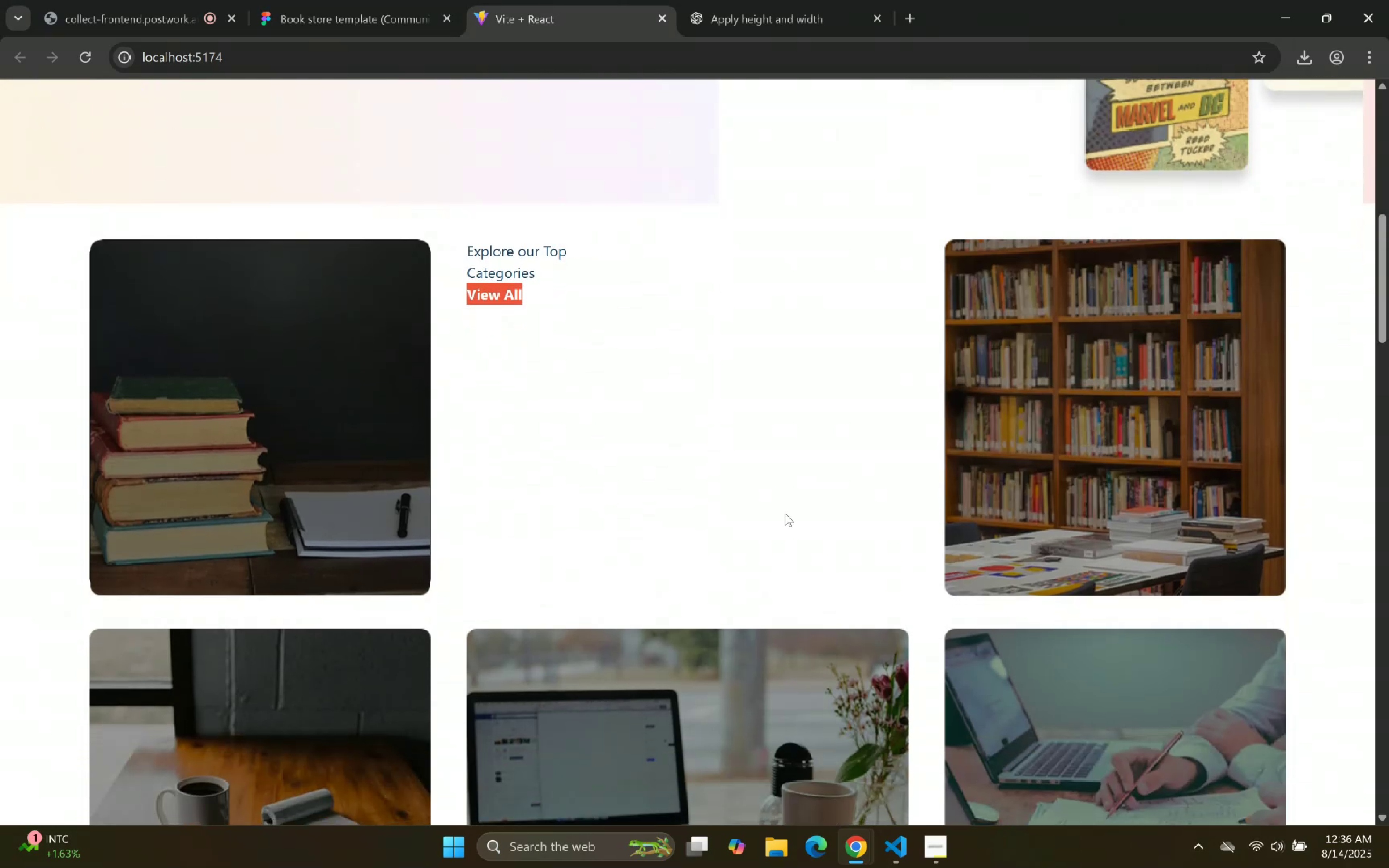 
left_click([897, 844])
 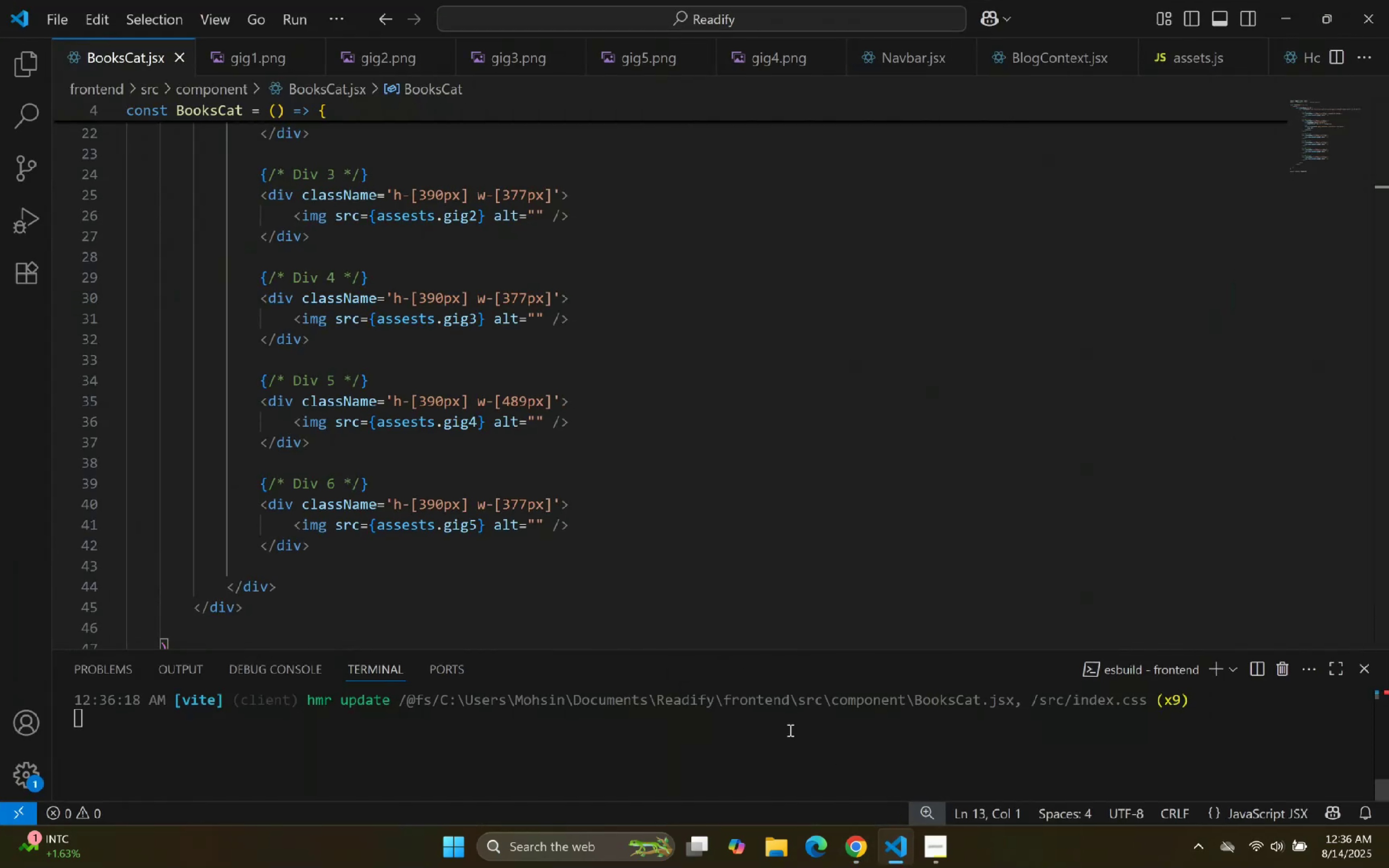 
left_click_drag(start_coordinate=[819, 458], to_coordinate=[817, 458])
 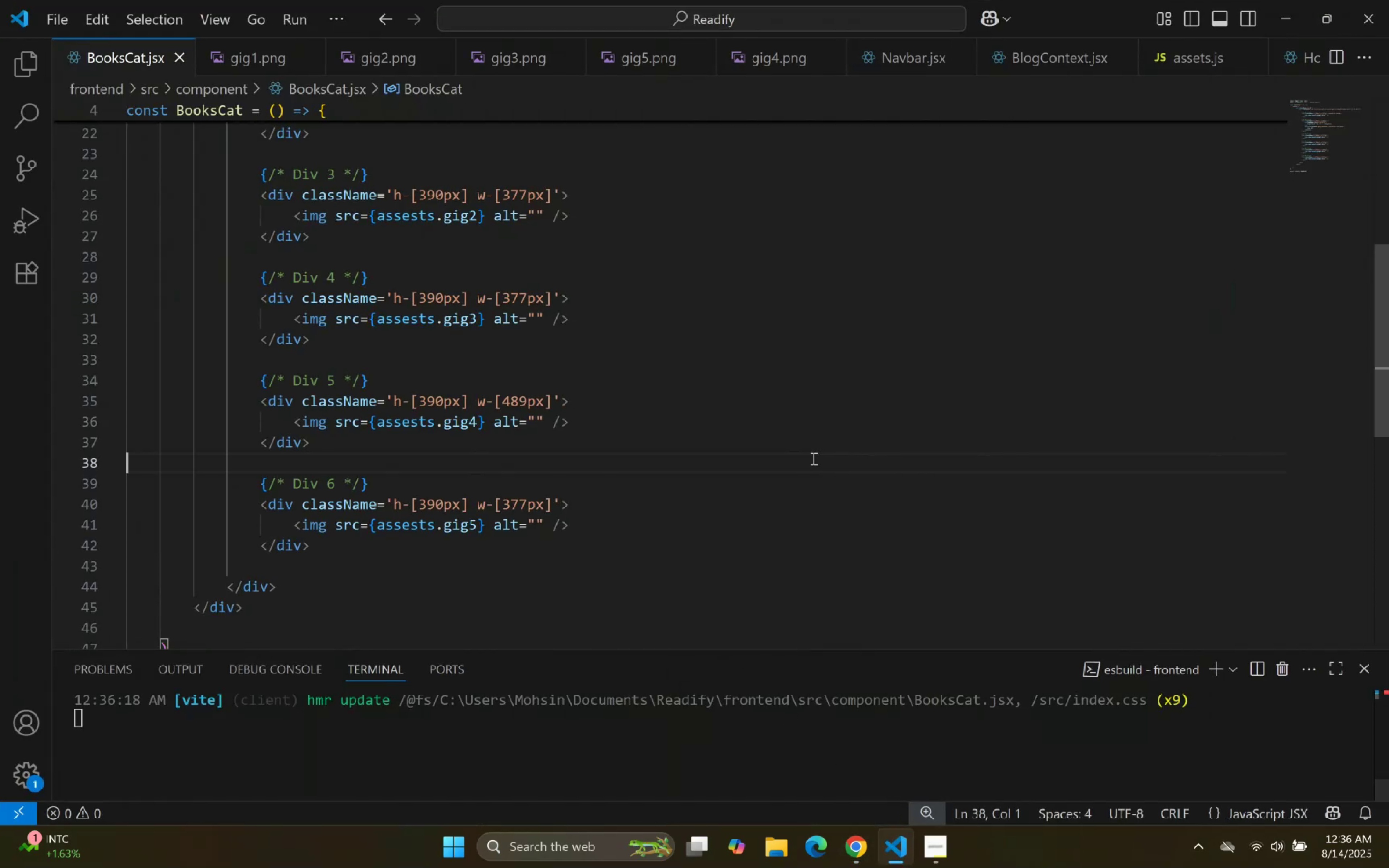 
scroll: coordinate [693, 306], scroll_direction: up, amount: 6.0
 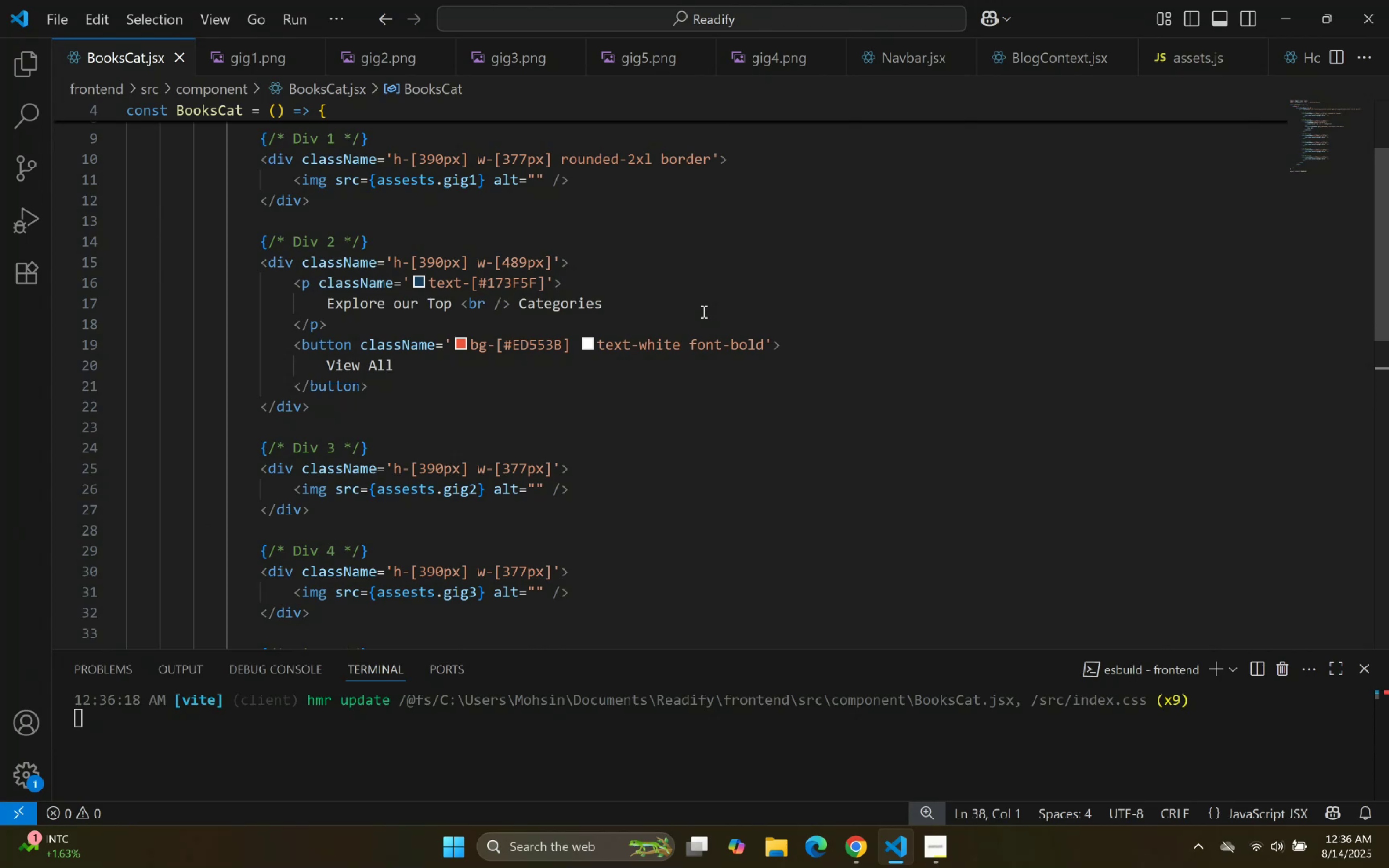 
wait(9.18)
 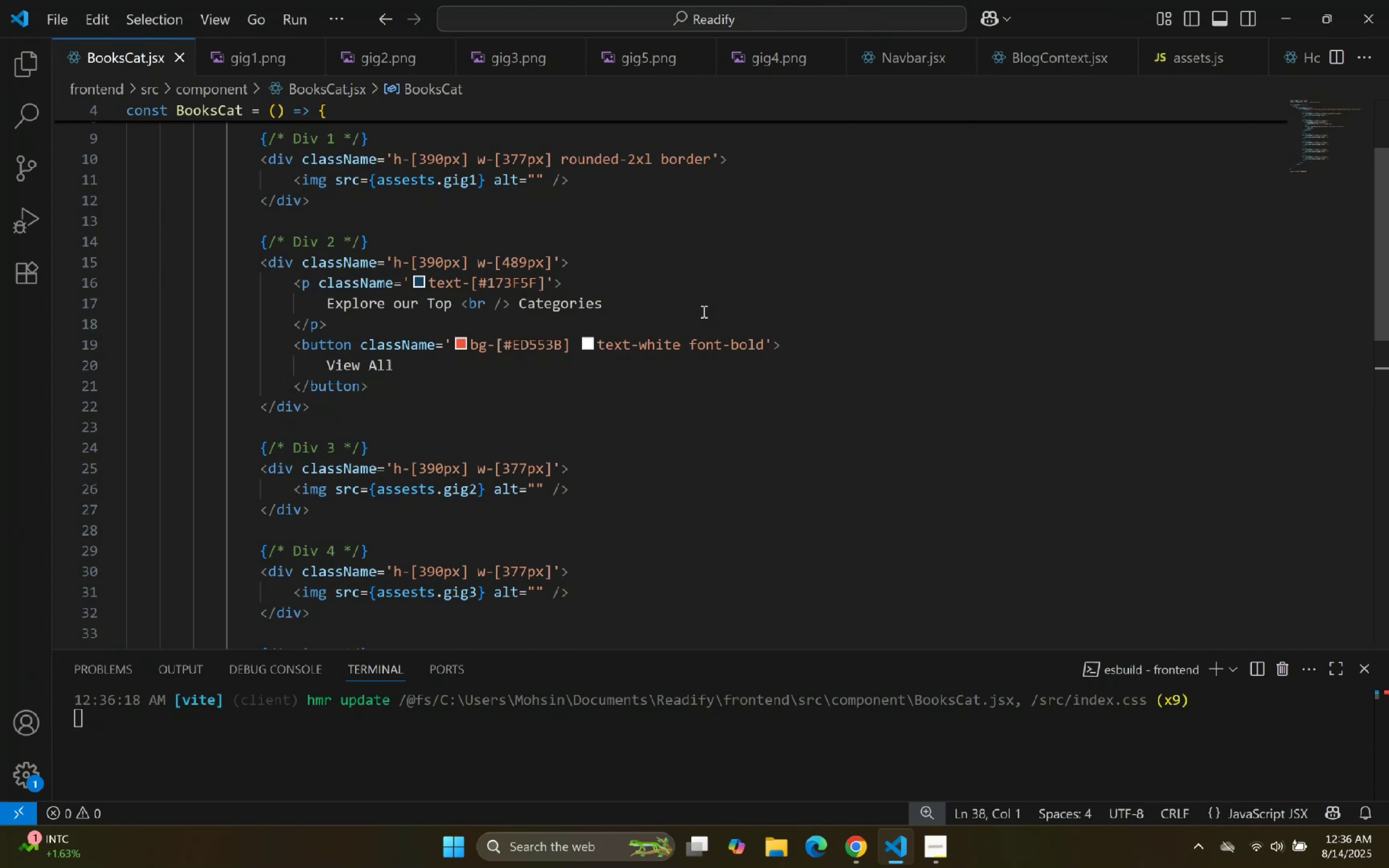 
double_click([625, 290])
 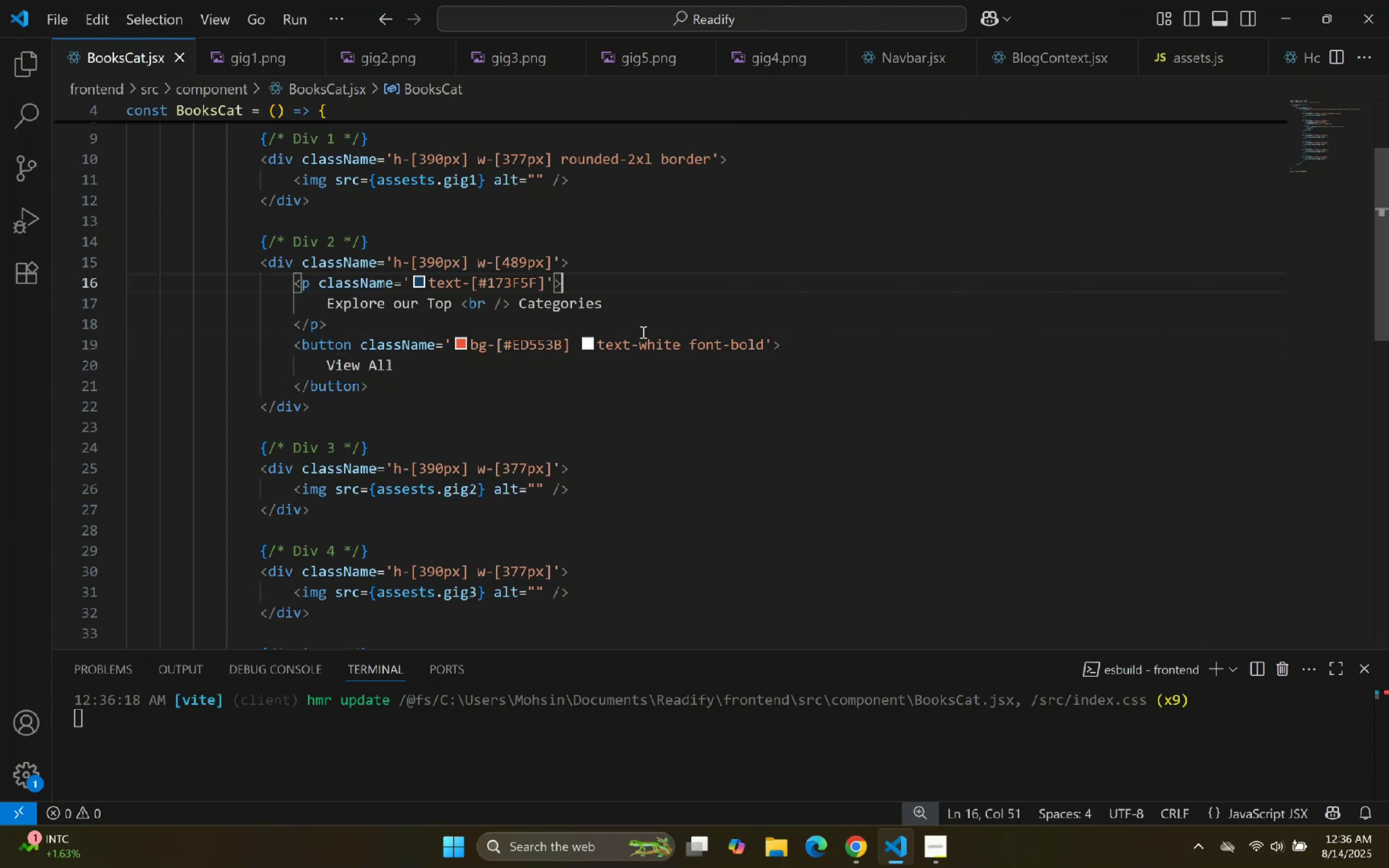 
triple_click([646, 340])
 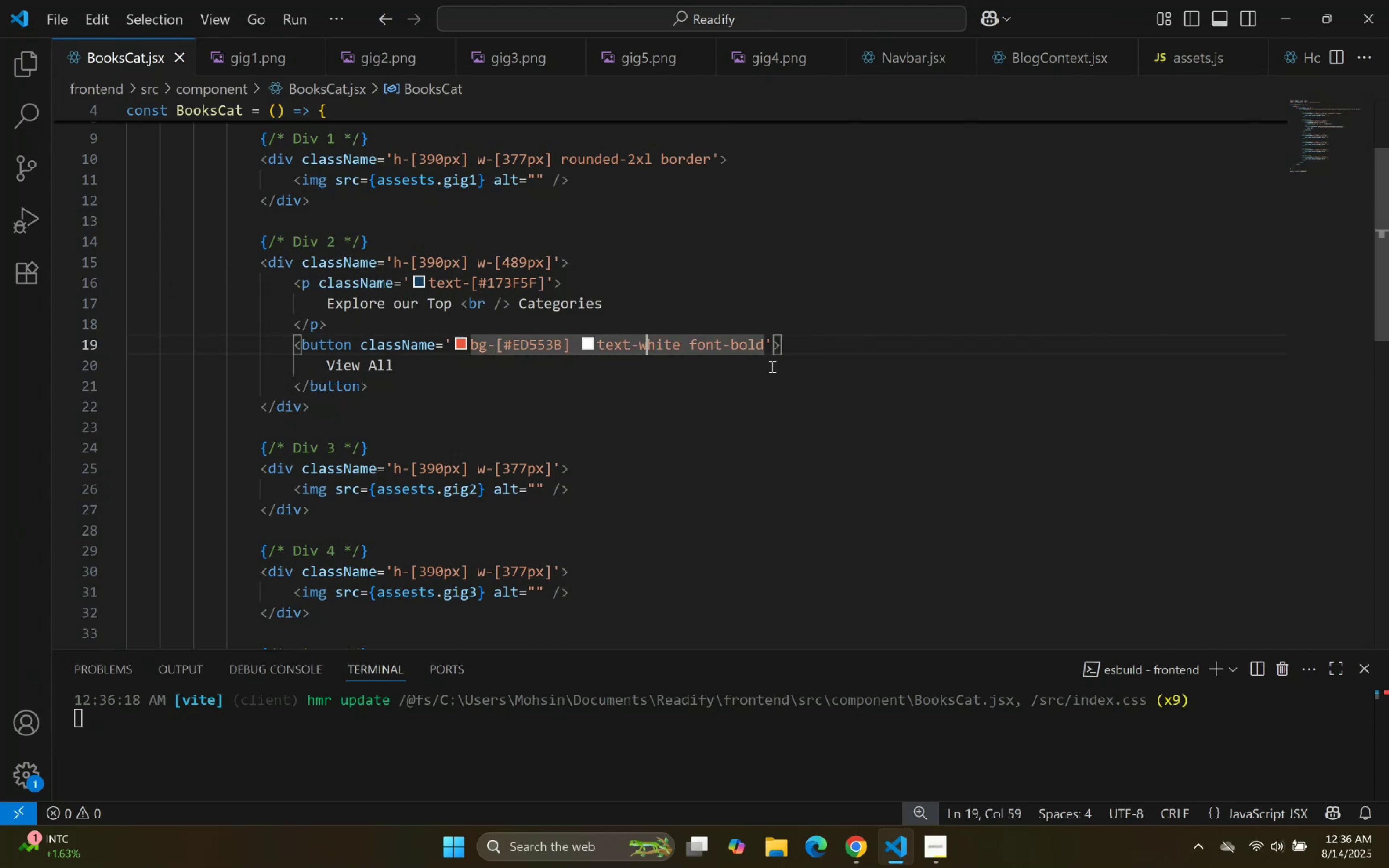 
triple_click([847, 374])
 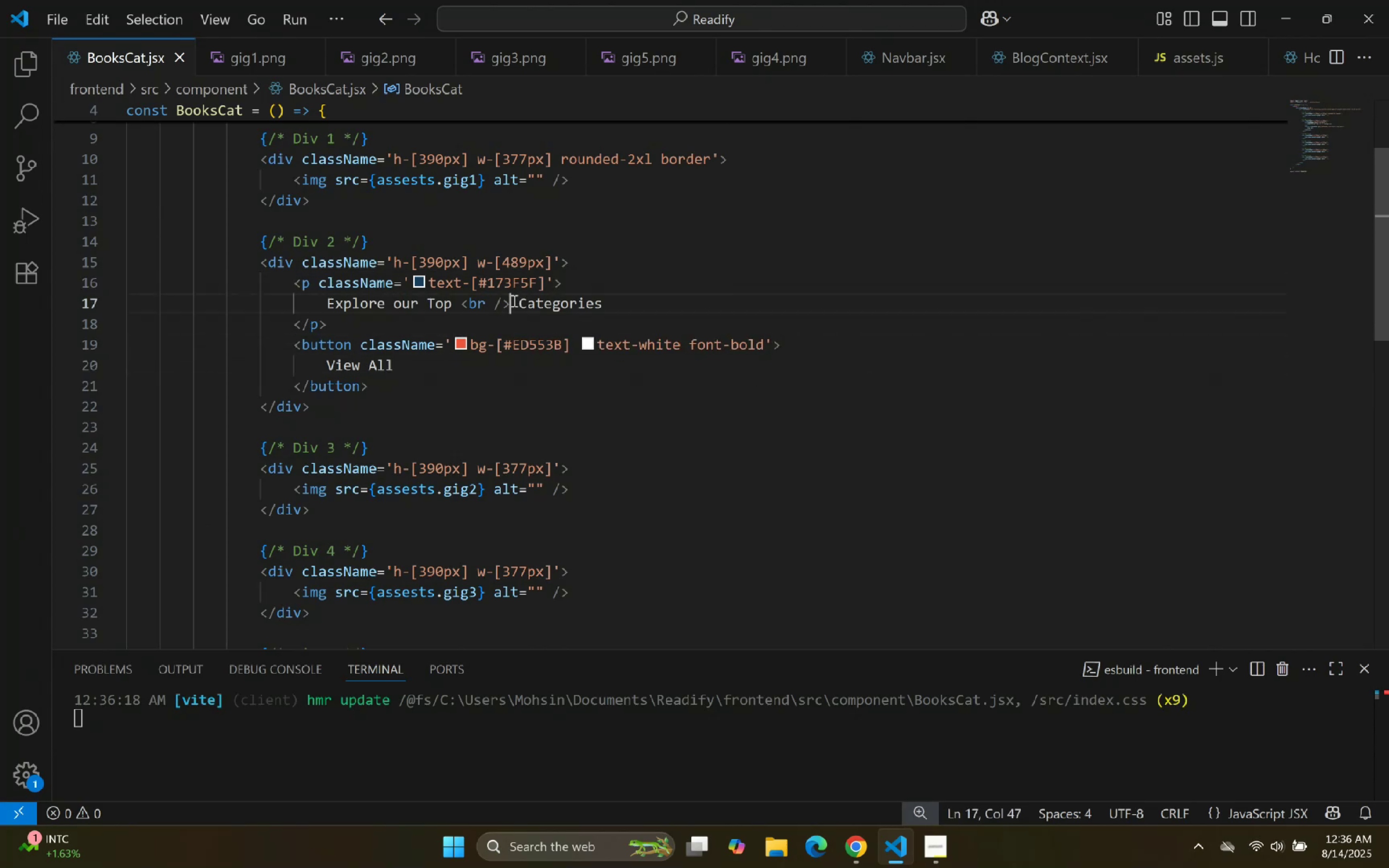 
double_click([505, 234])
 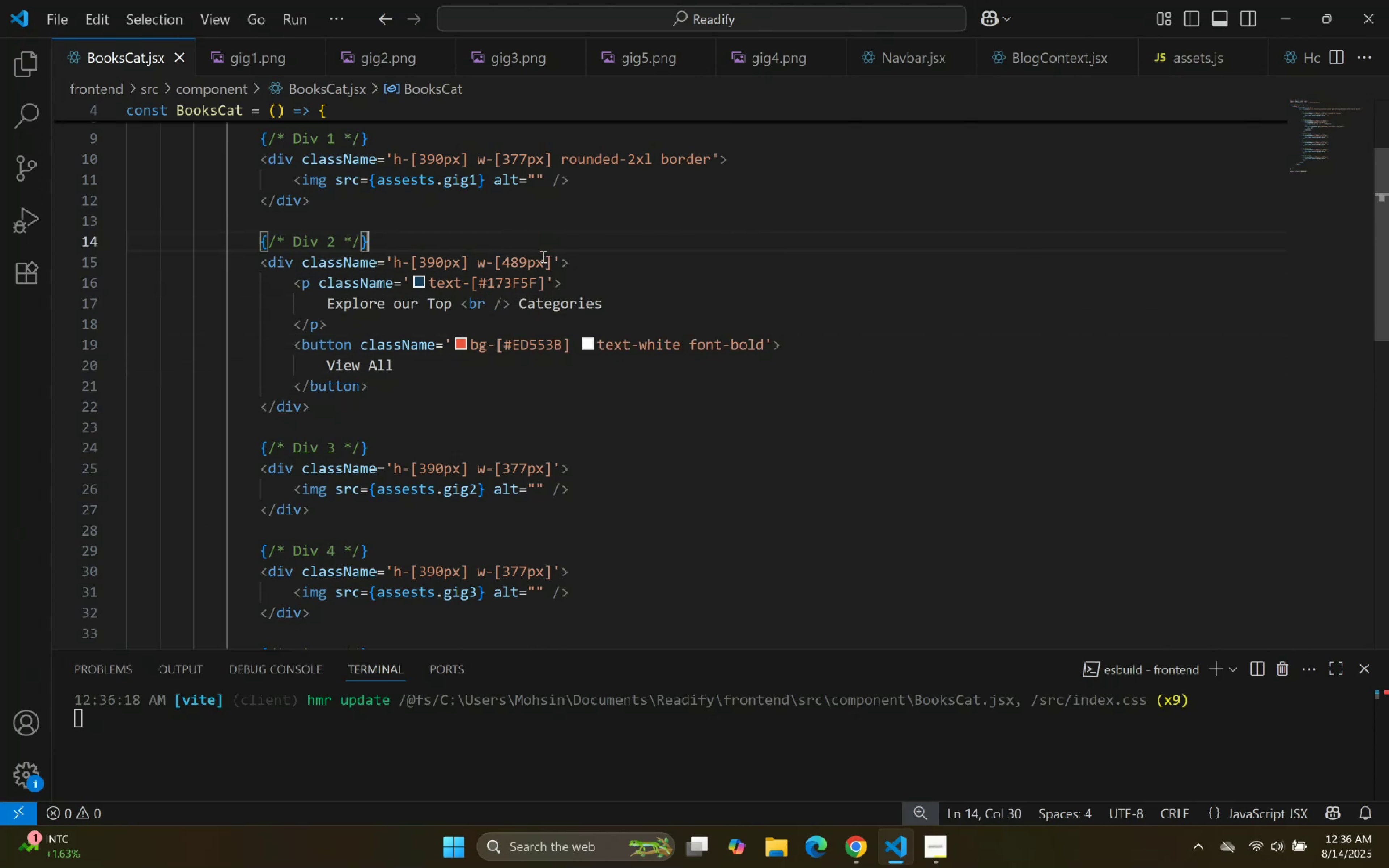 
left_click_drag(start_coordinate=[550, 262], to_coordinate=[553, 263])
 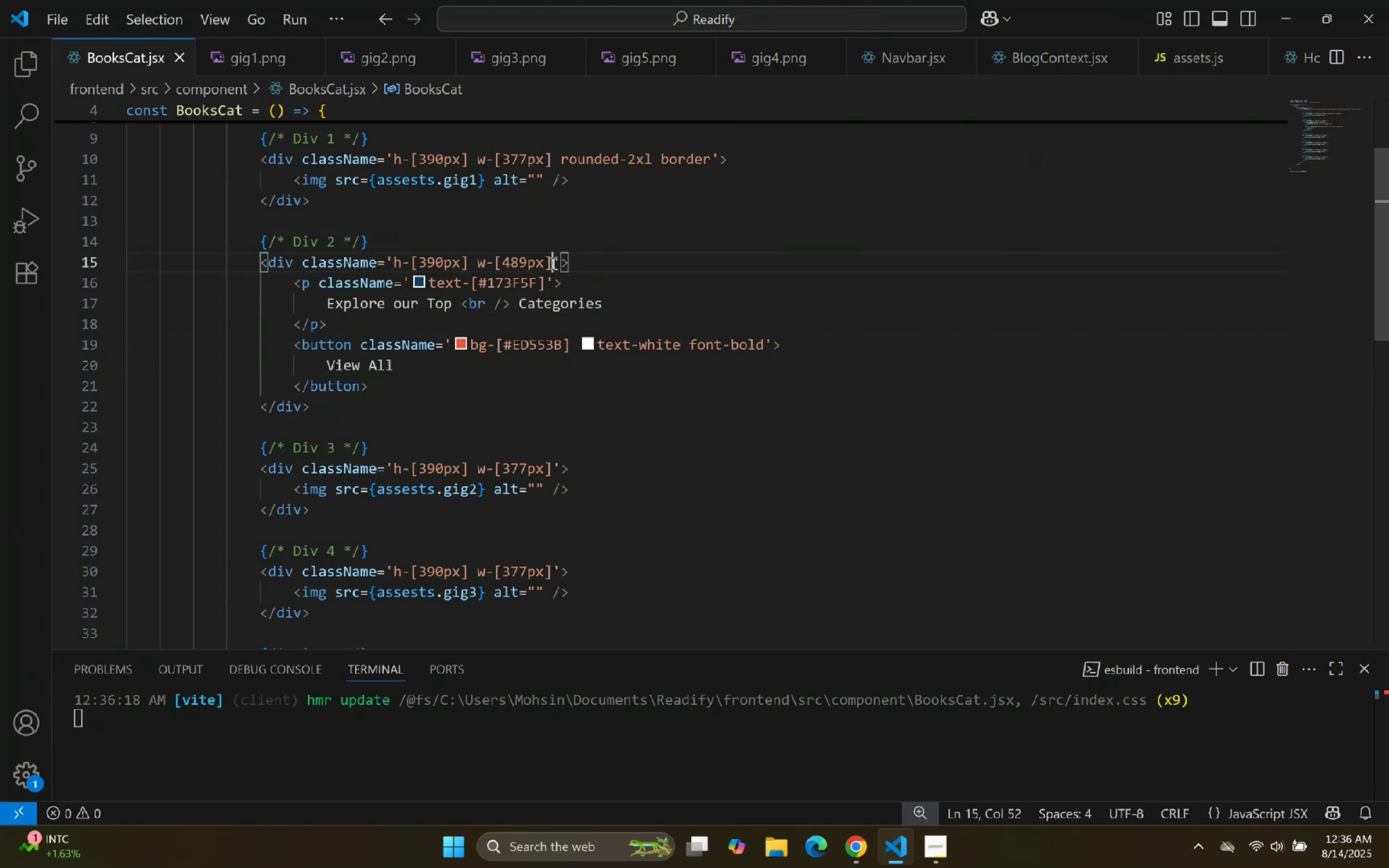 
type( flex flex-col jus)
 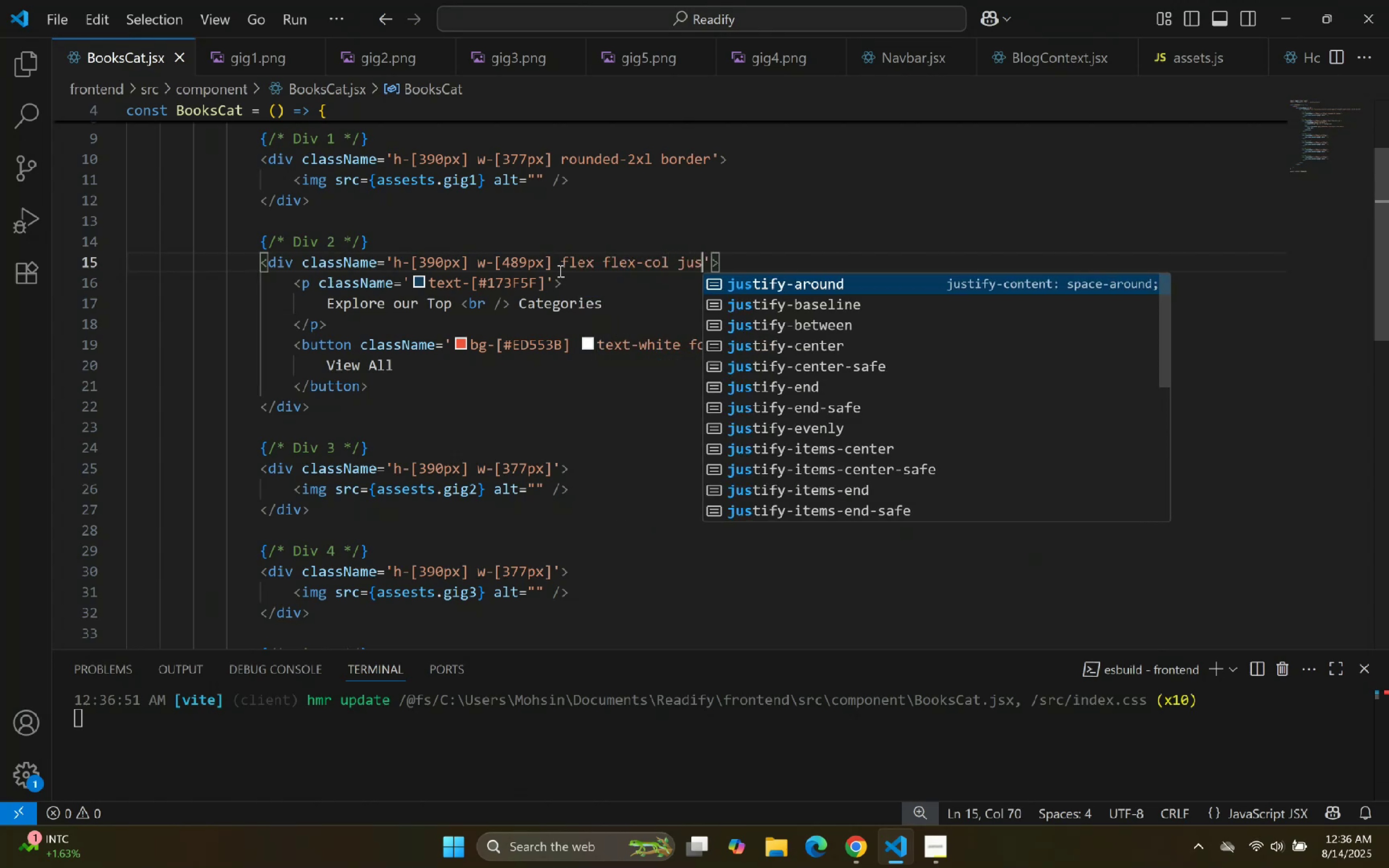 
key(ArrowDown)
 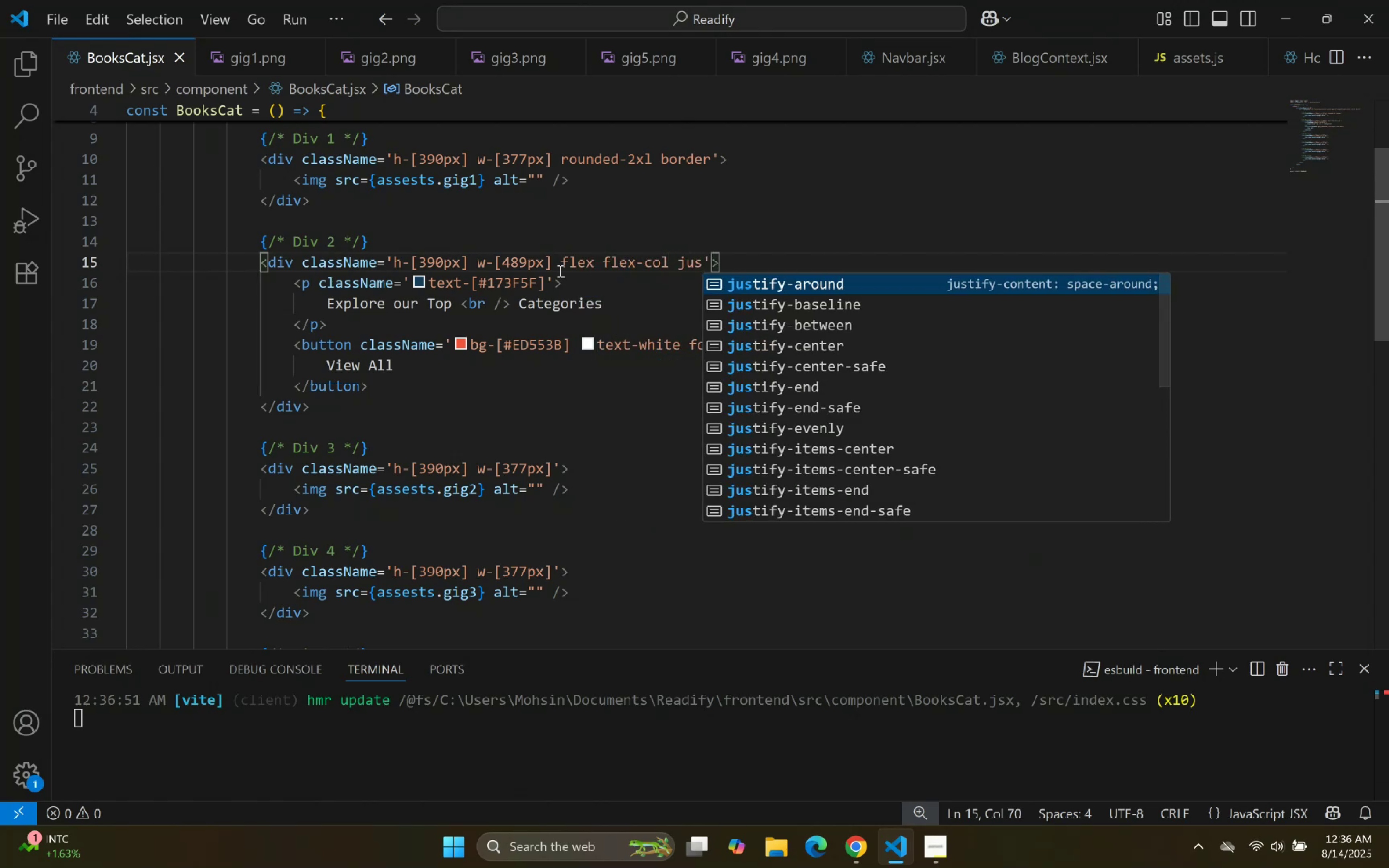 
key(ArrowDown)
 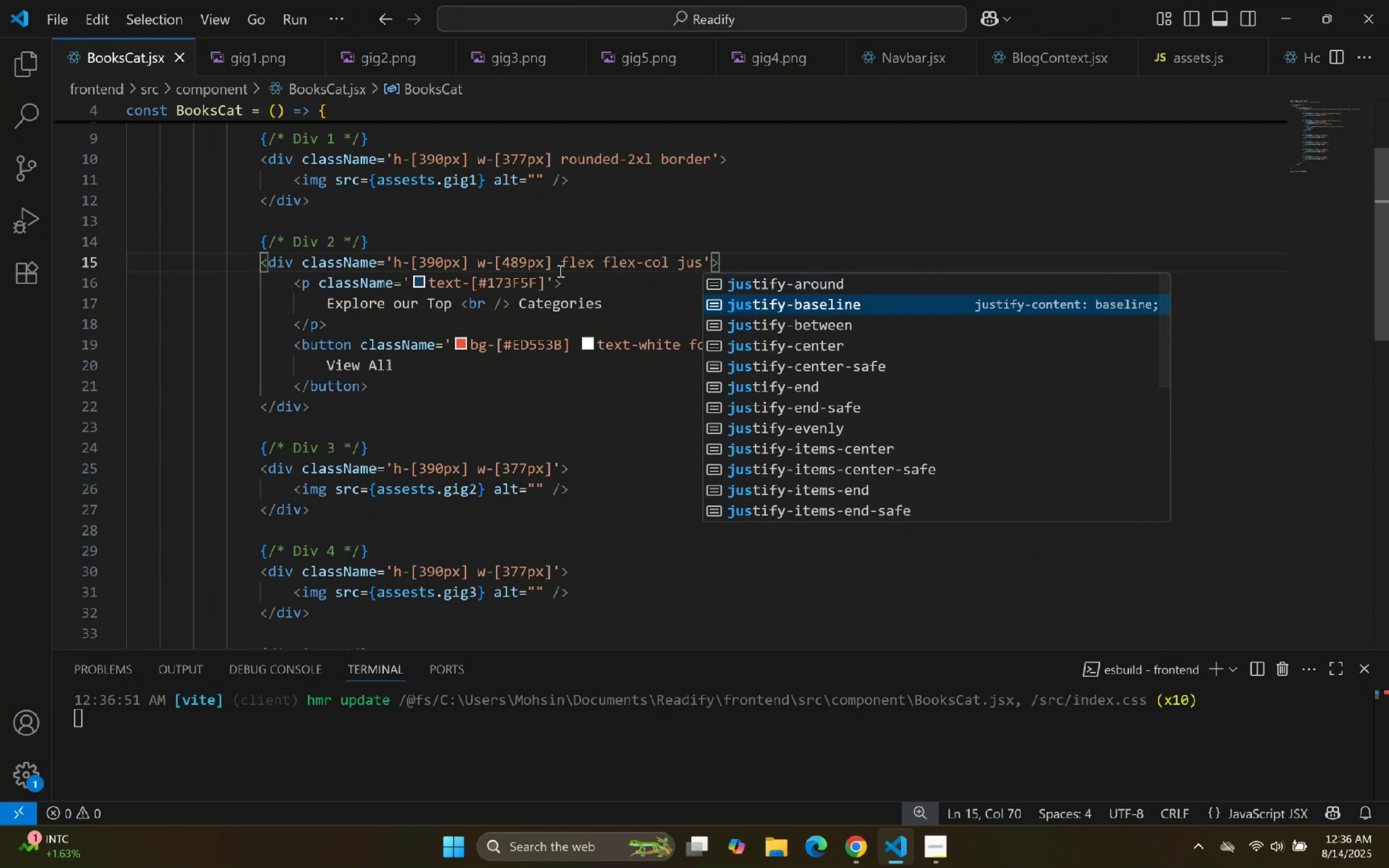 
key(ArrowDown)
 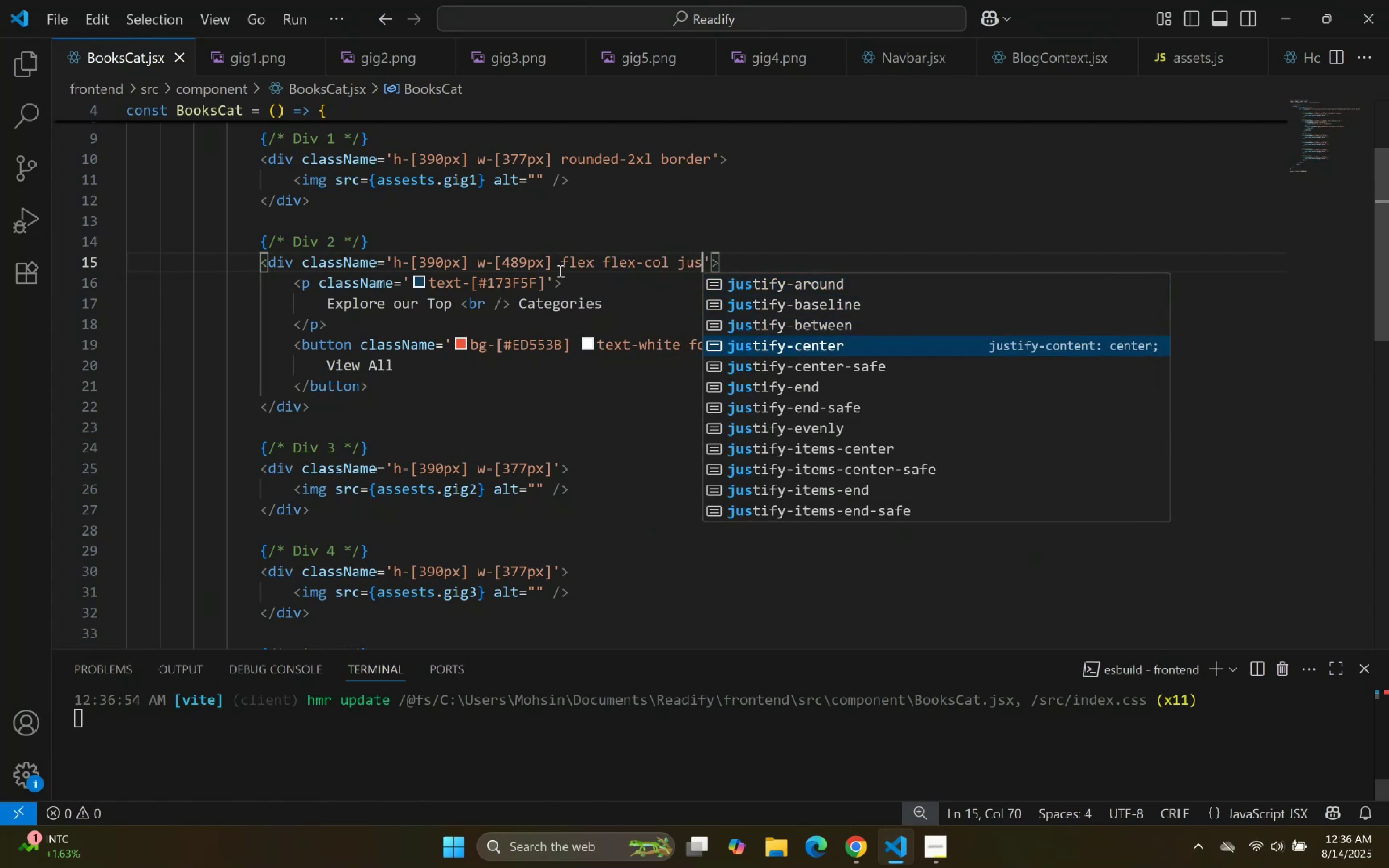 
key(Enter)
 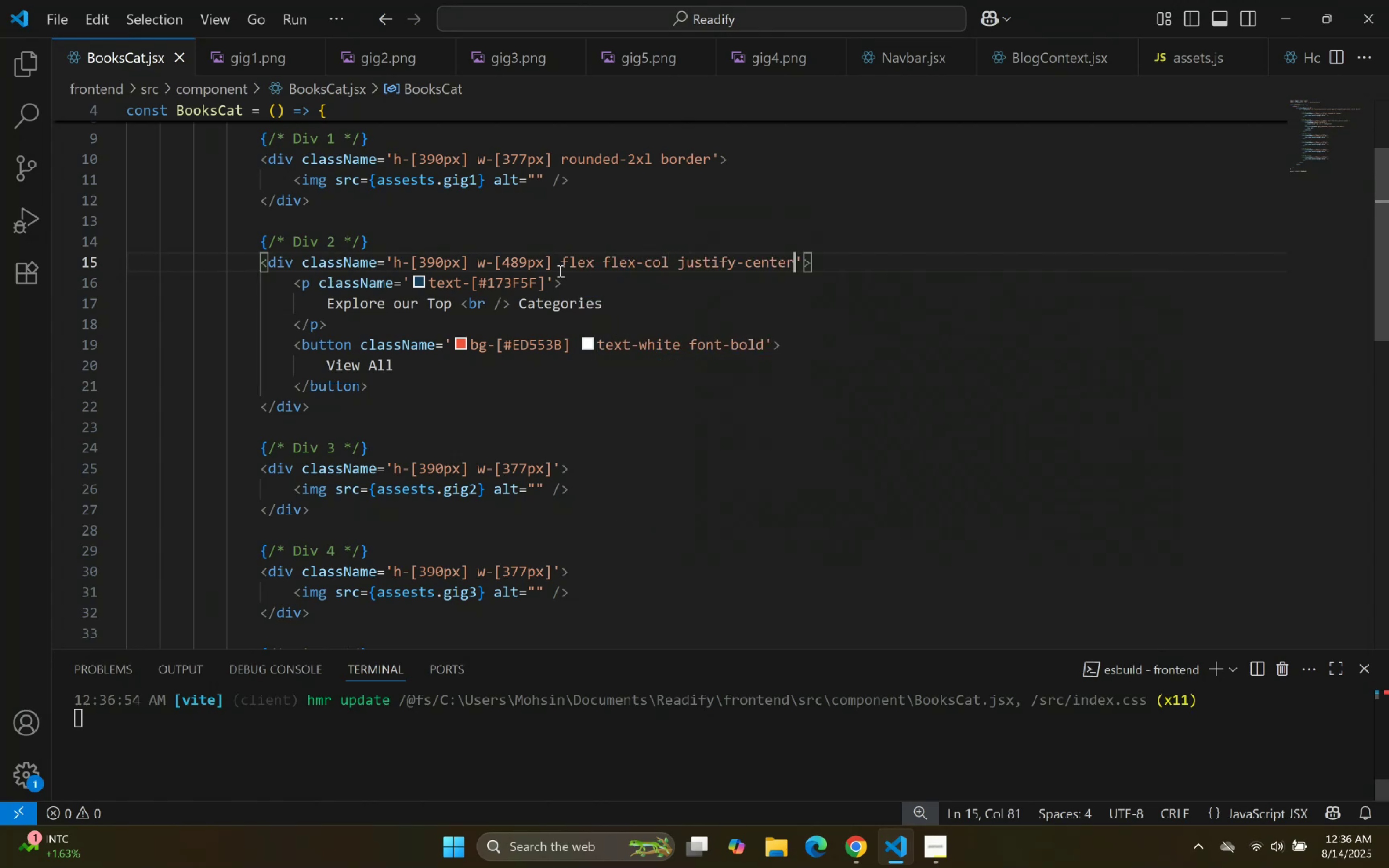 
type( ite)
 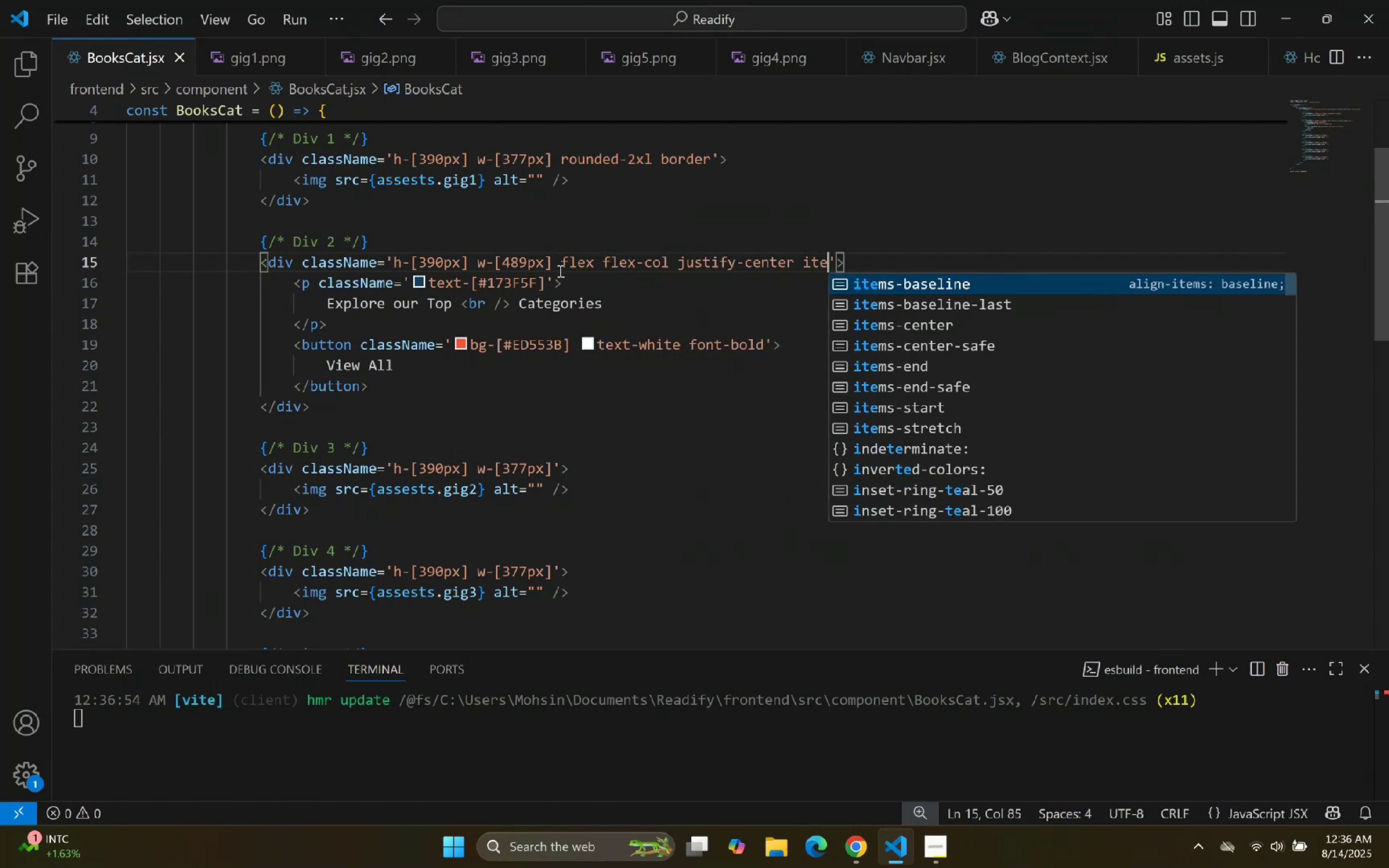 
key(ArrowDown)
 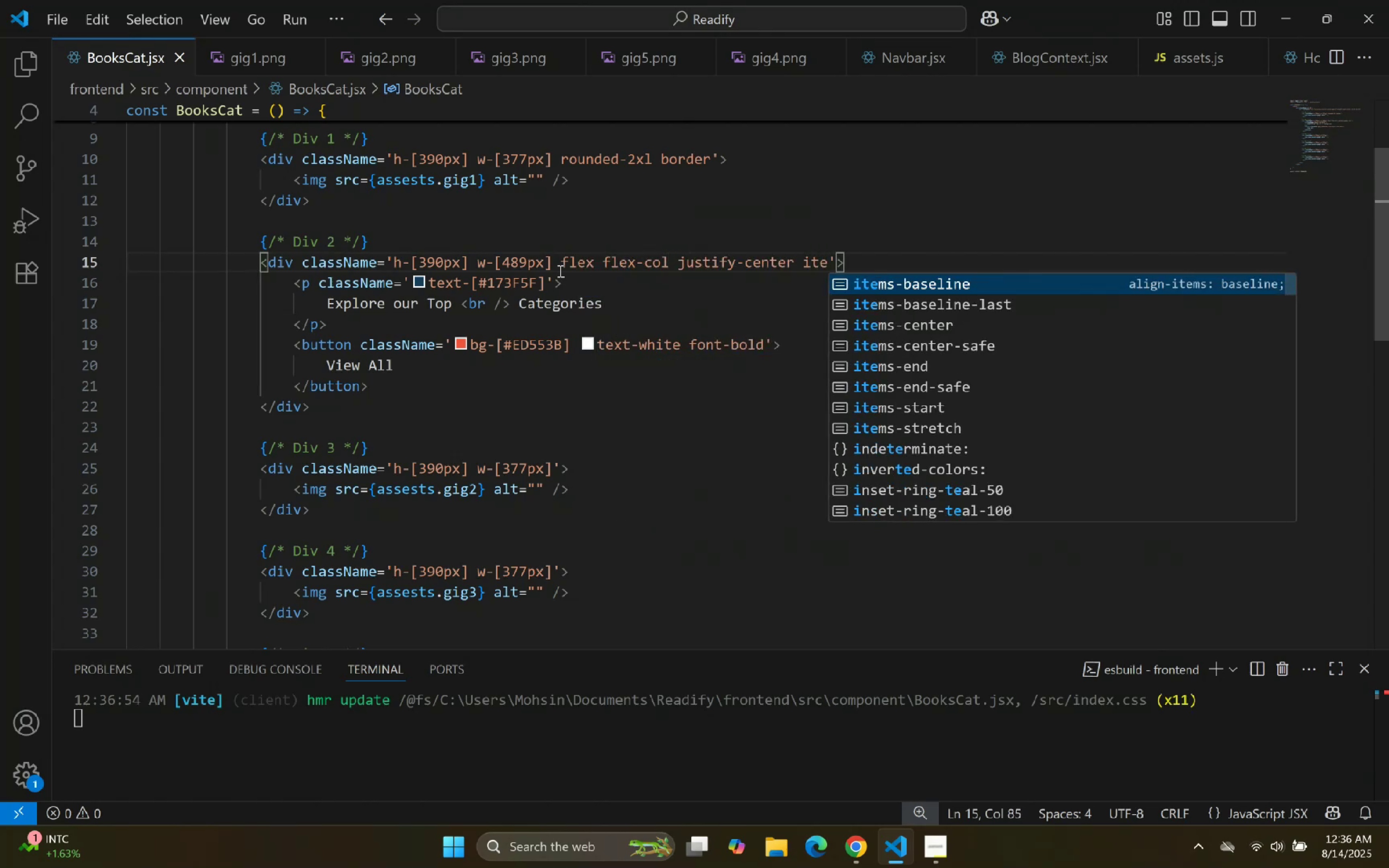 
key(ArrowDown)
 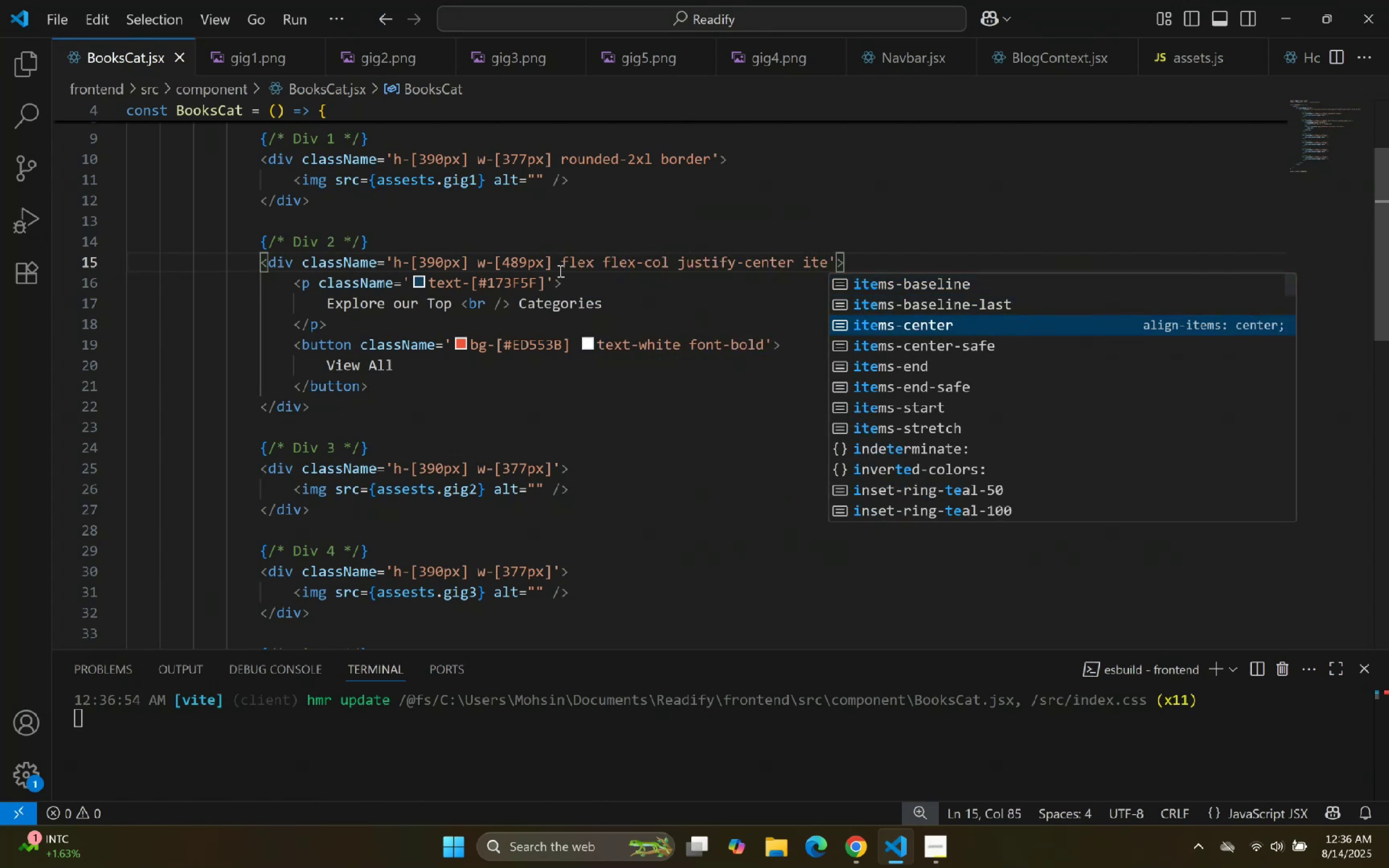 
key(Enter)
 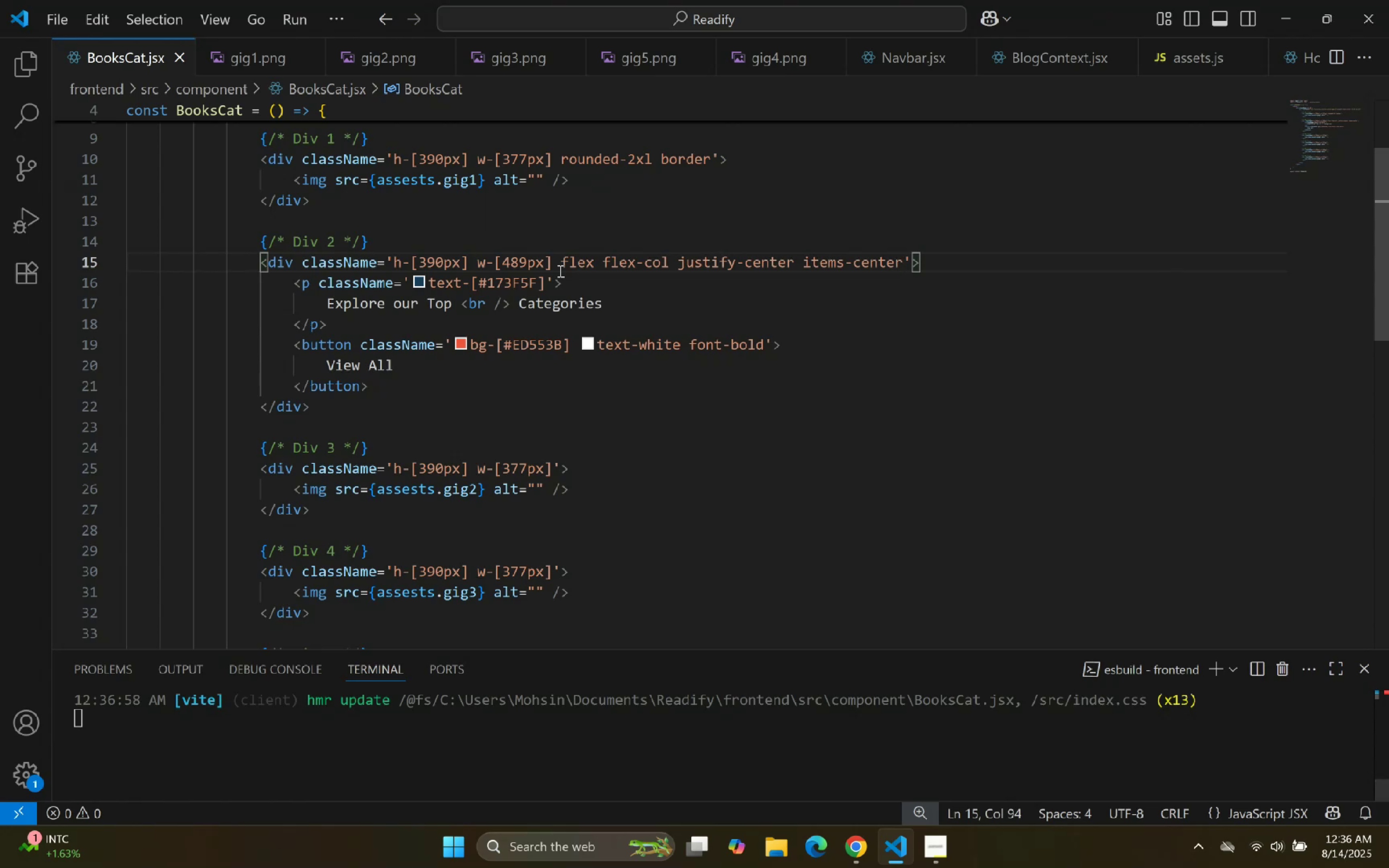 
type( tx)
key(Backspace)
type(ext-ce)
 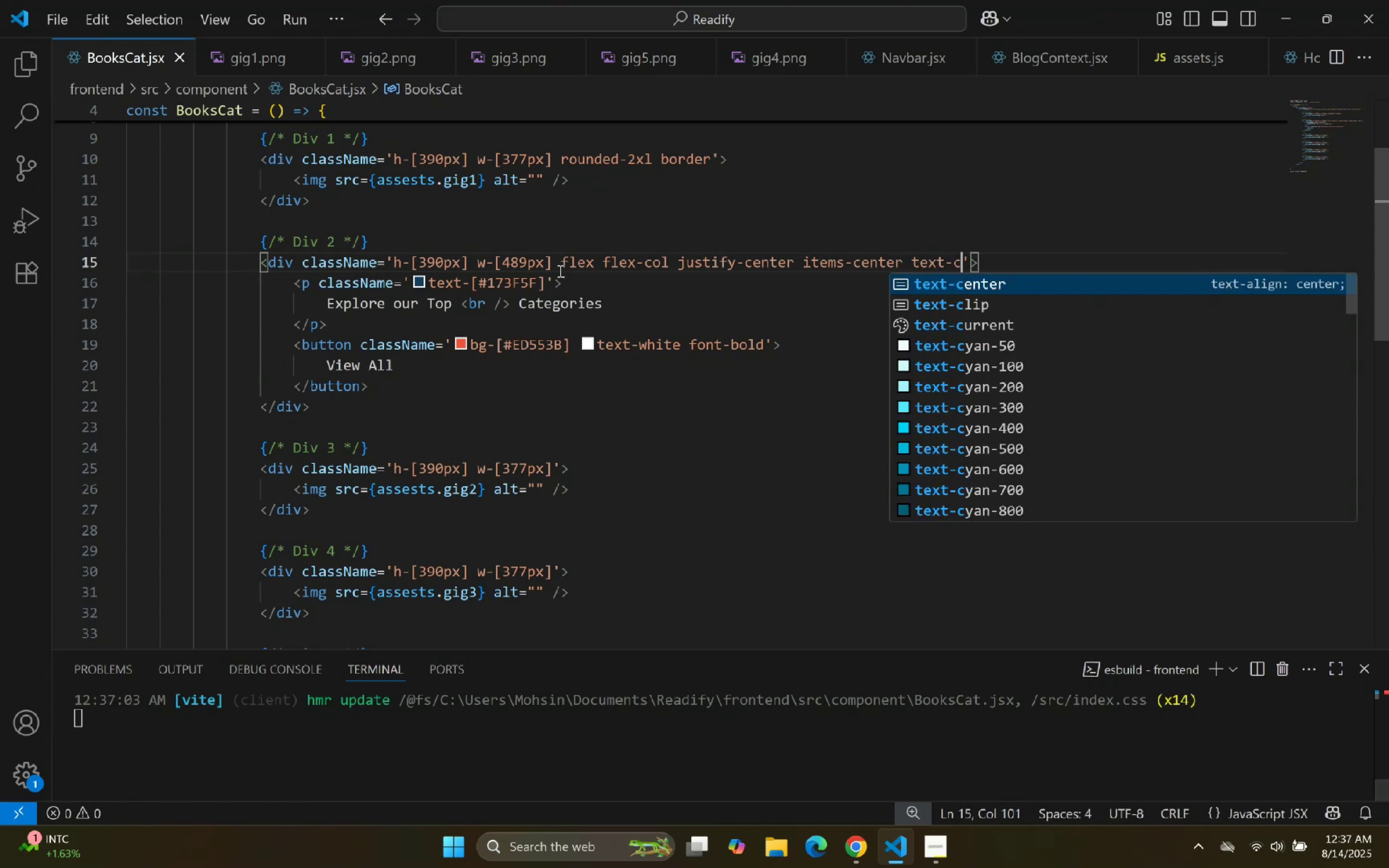 
key(Enter)
 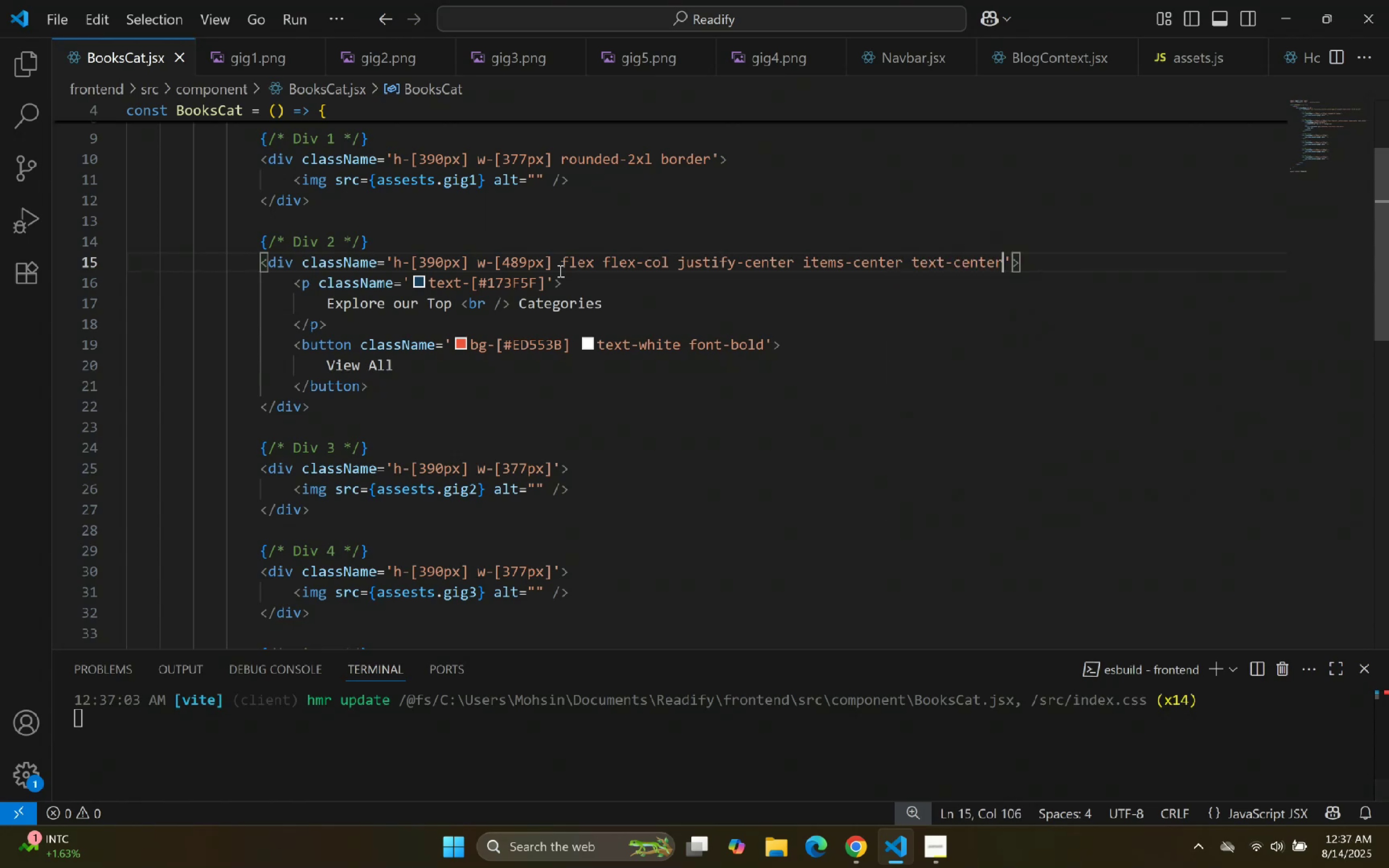 
type( gap-)
 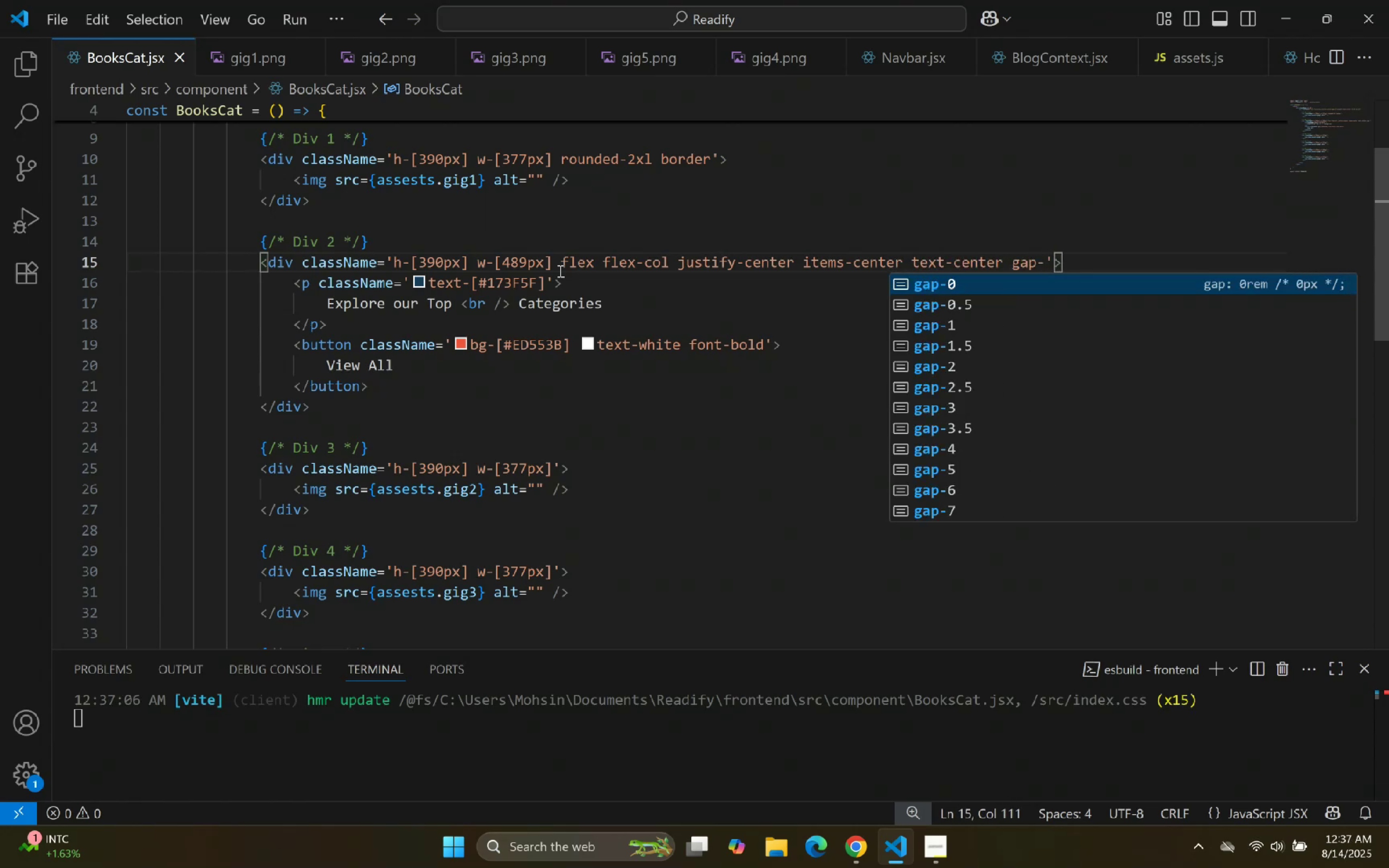 
type(4 rounded -2xl)
 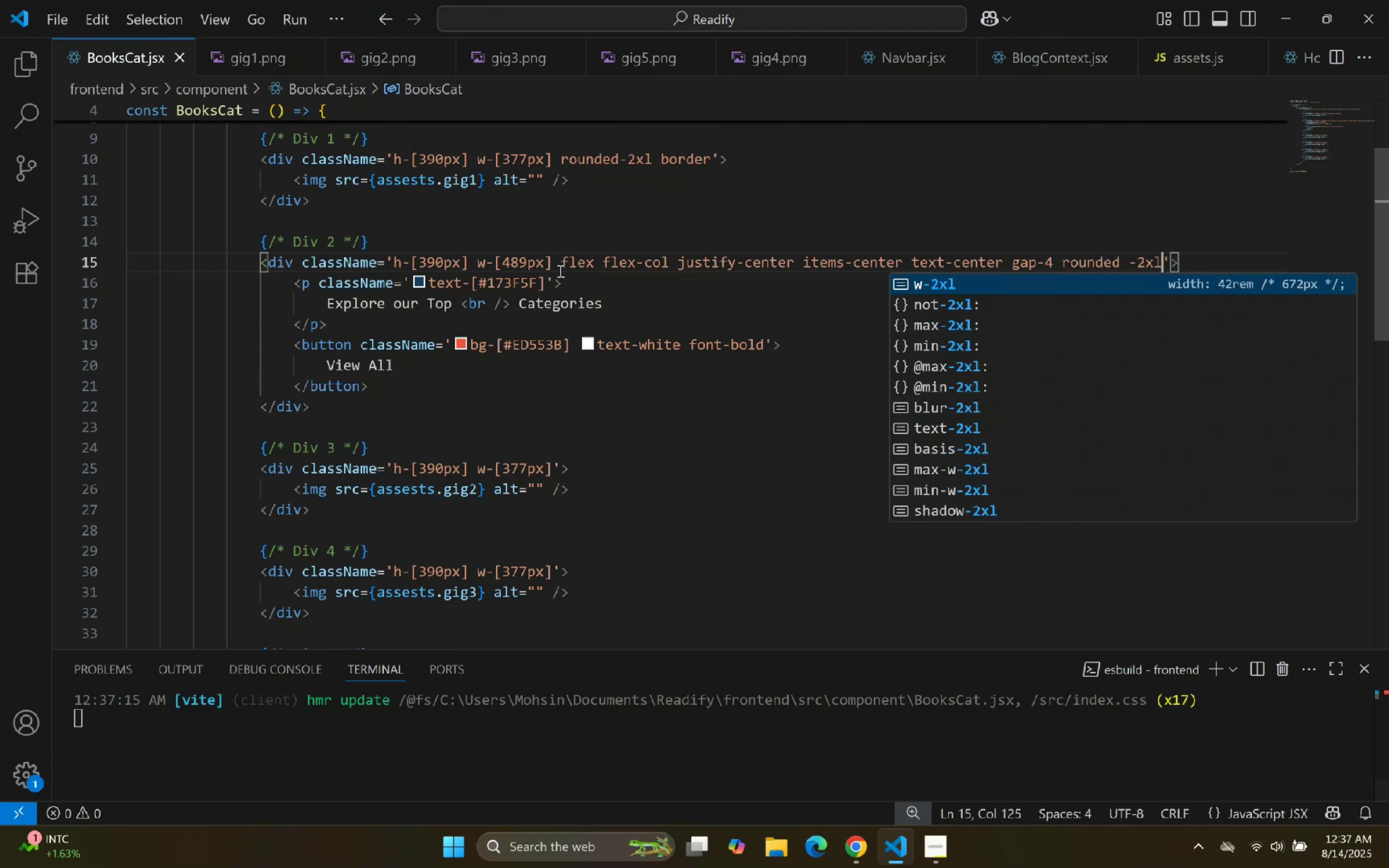 
type( vorder)
 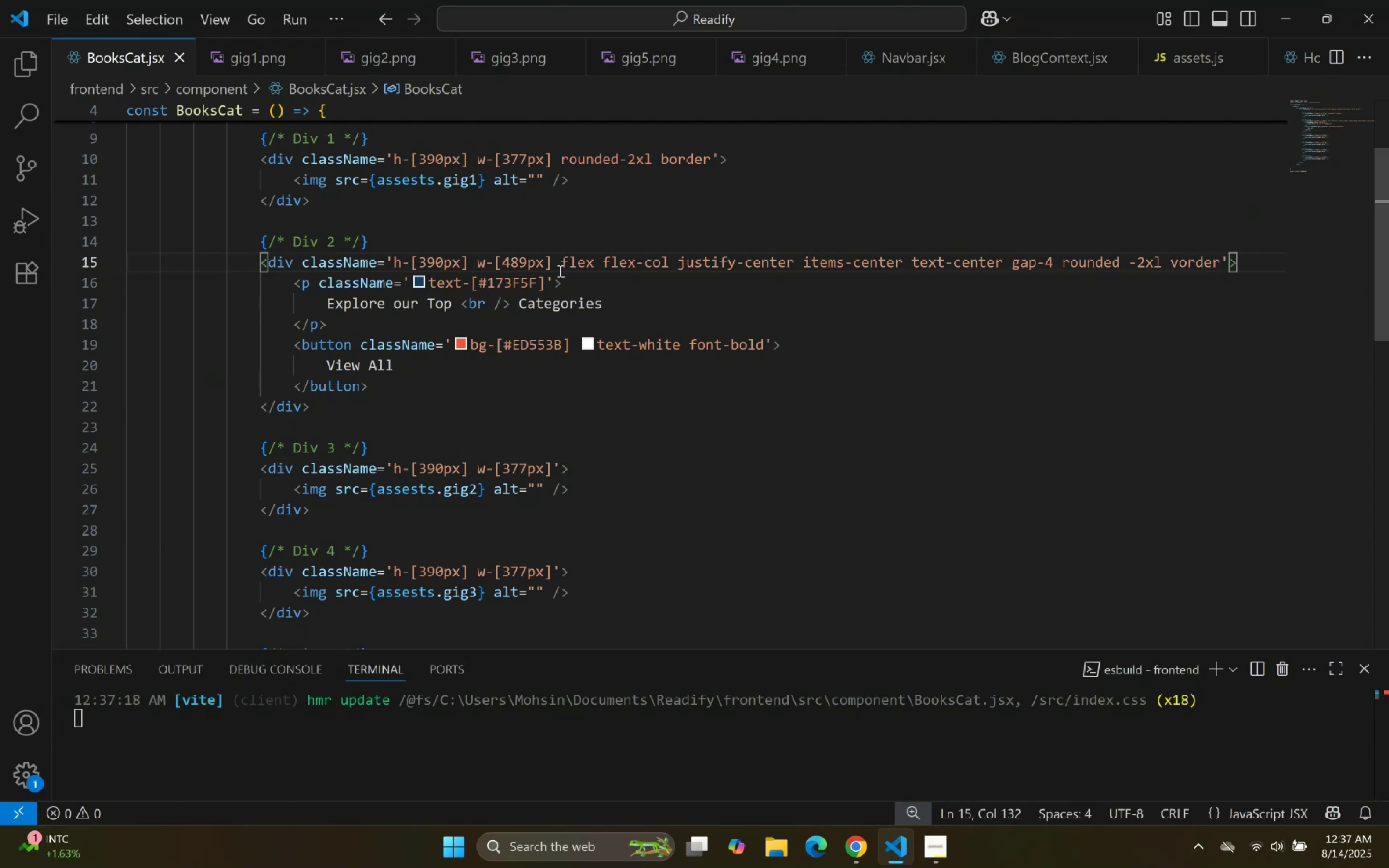 
key(ArrowLeft)
 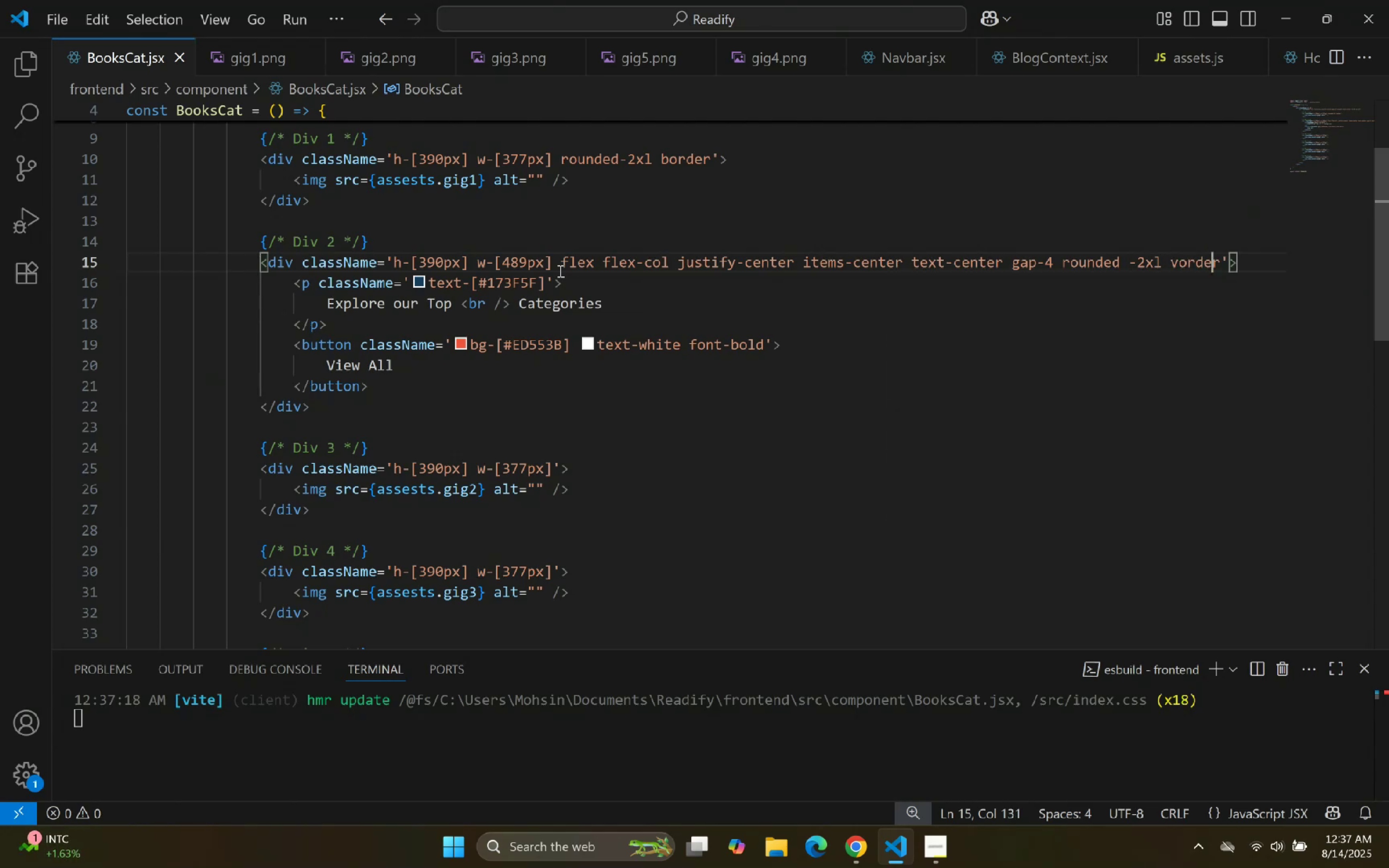 
key(ArrowLeft)
 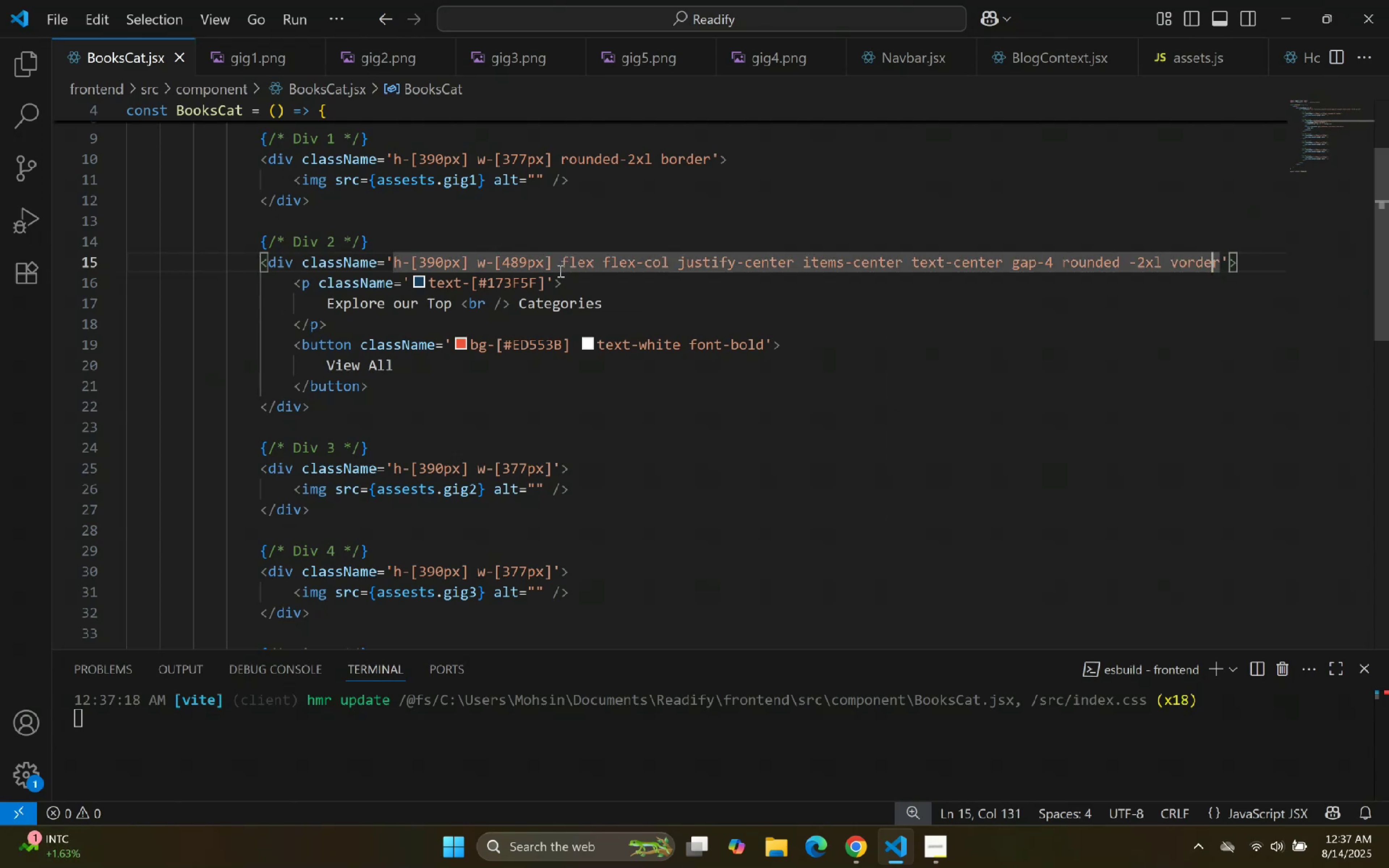 
key(ArrowLeft)
 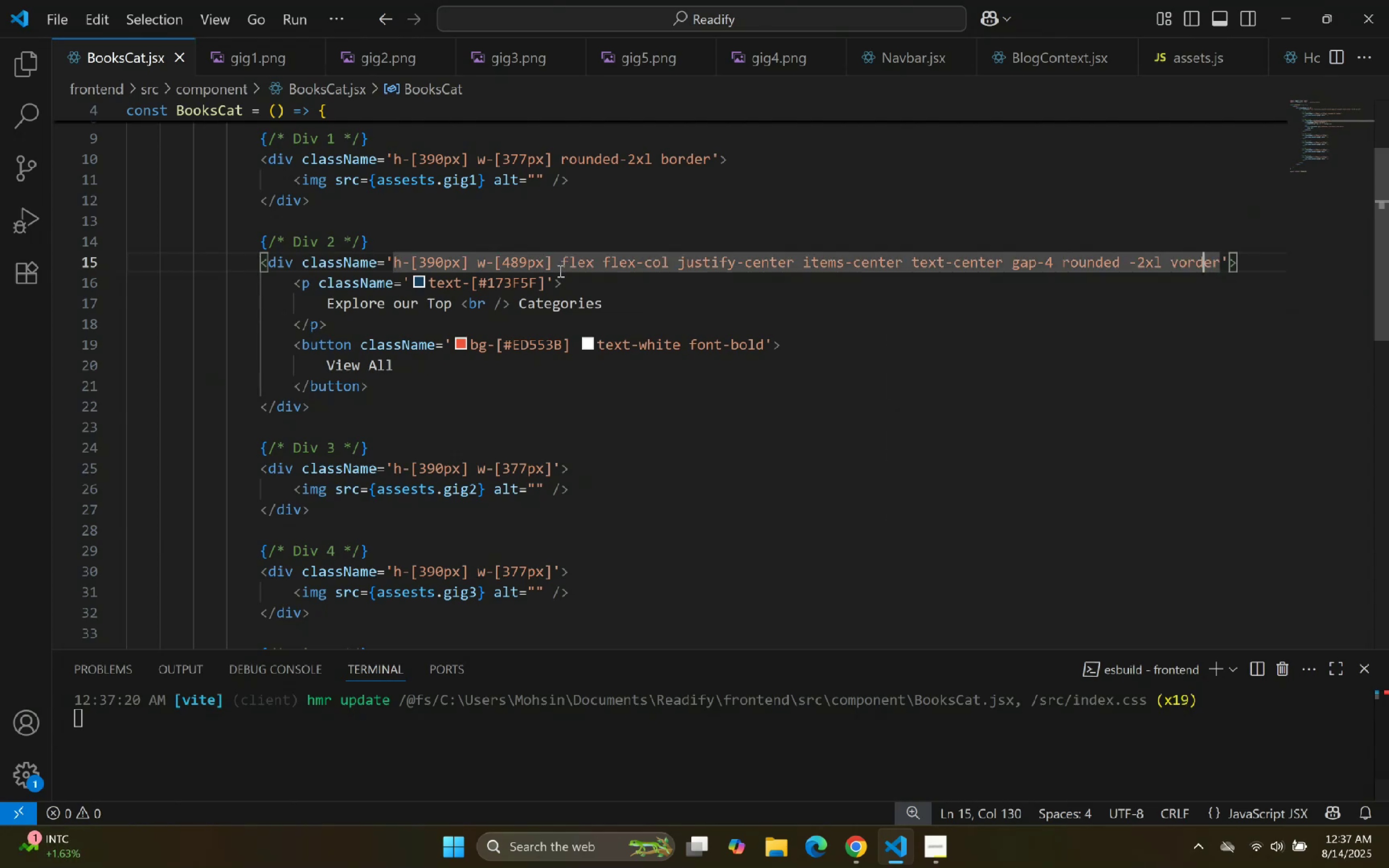 
key(ArrowLeft)
 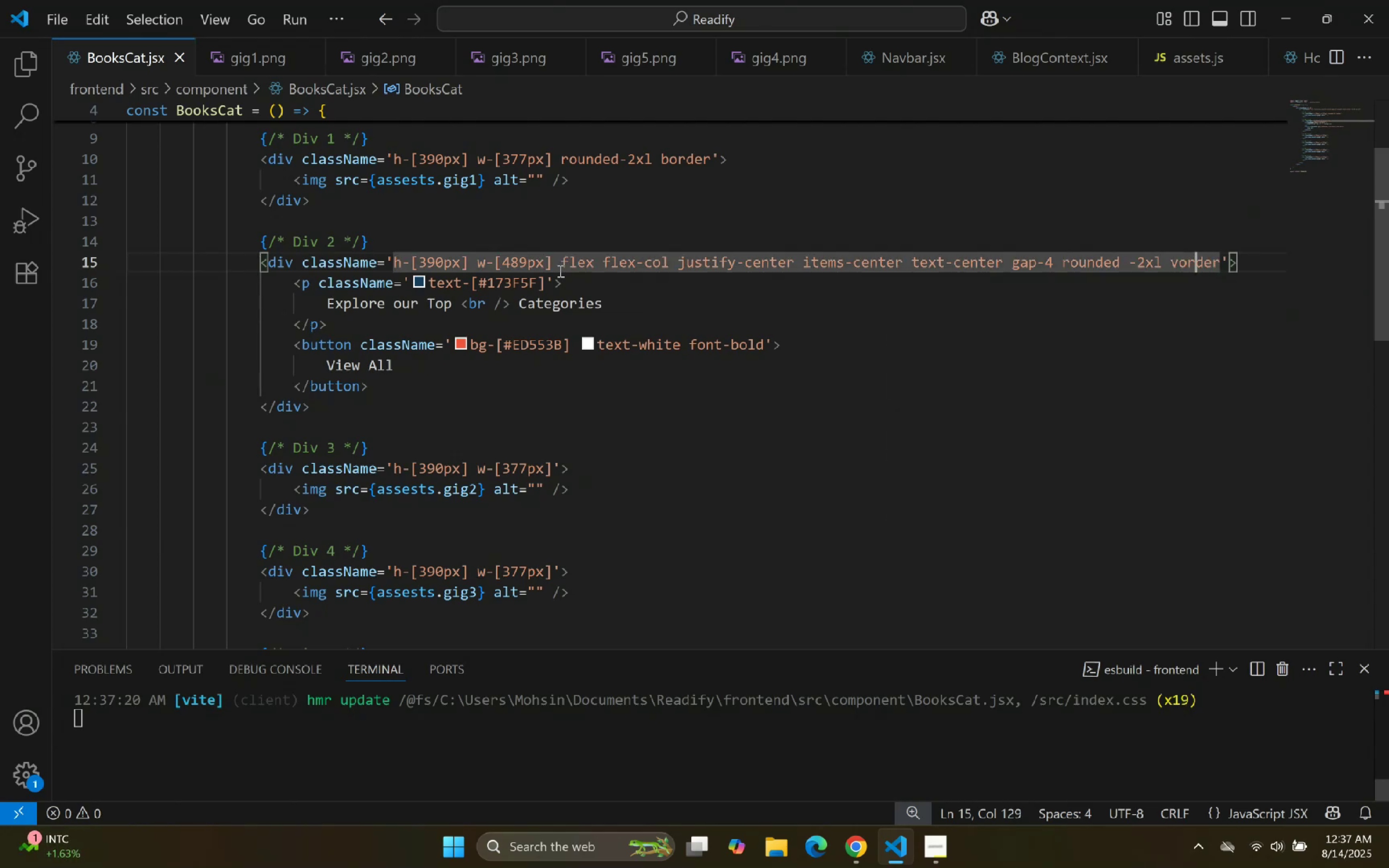 
key(ArrowLeft)
 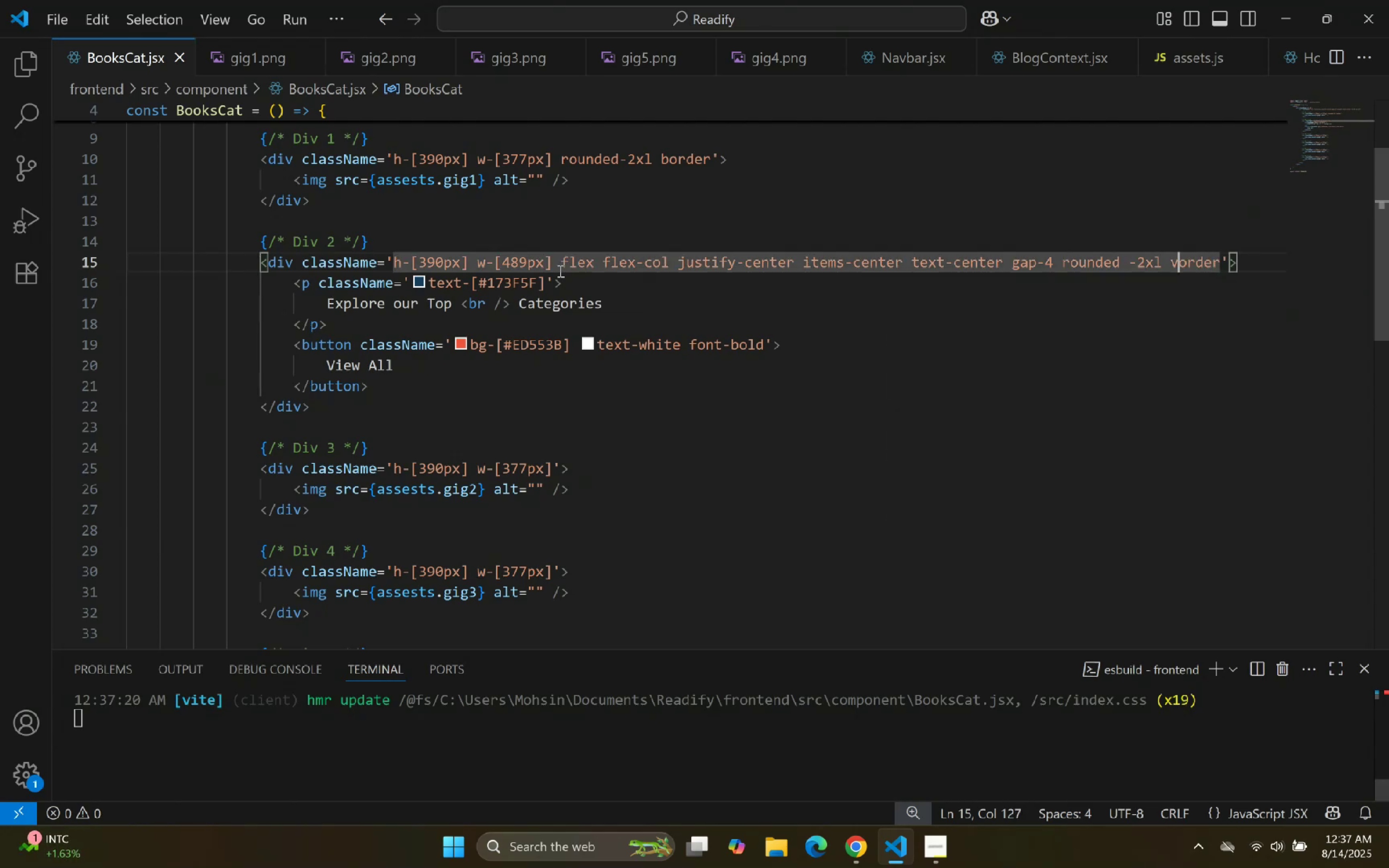 
key(Backspace)
 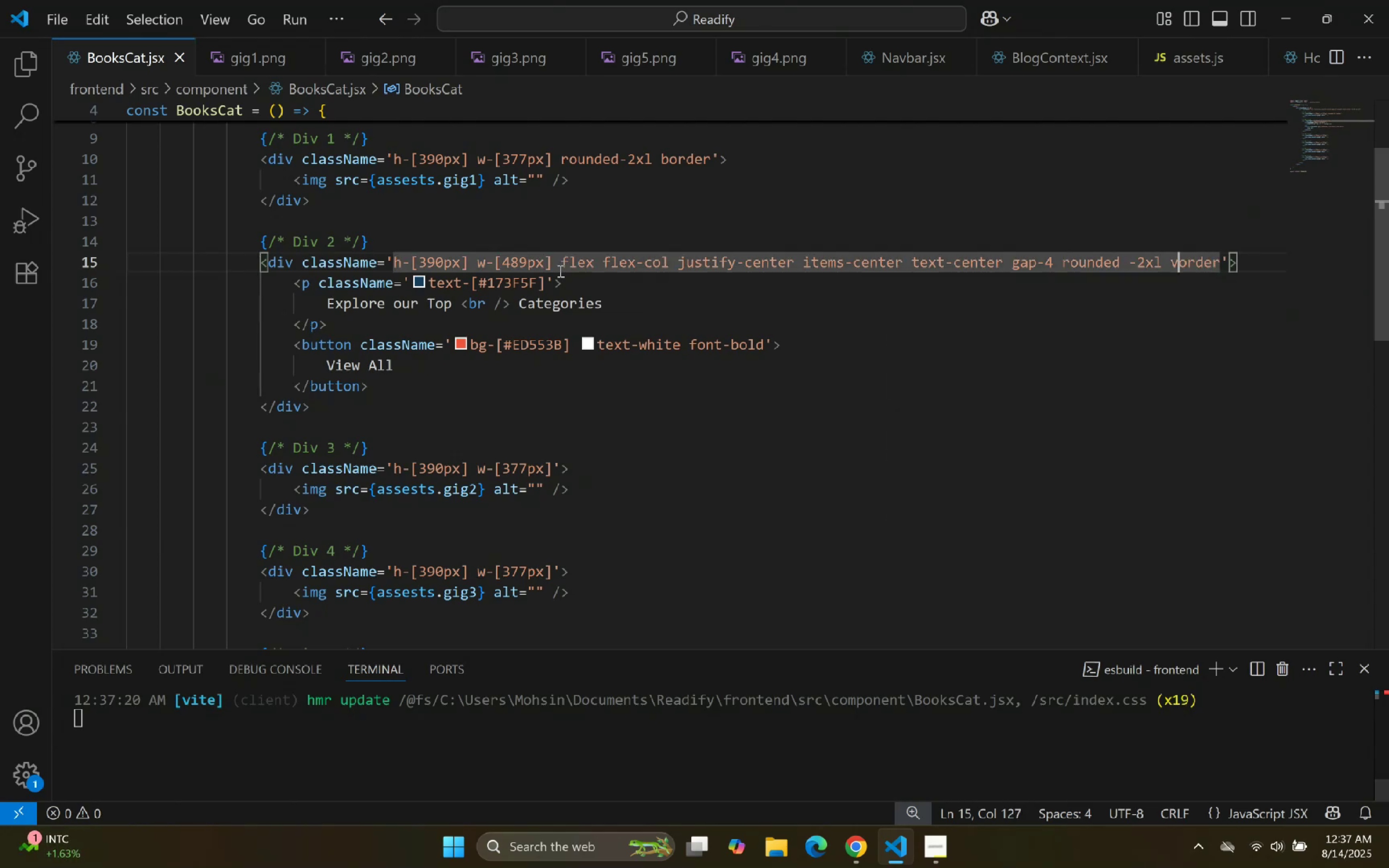 
key(B)
 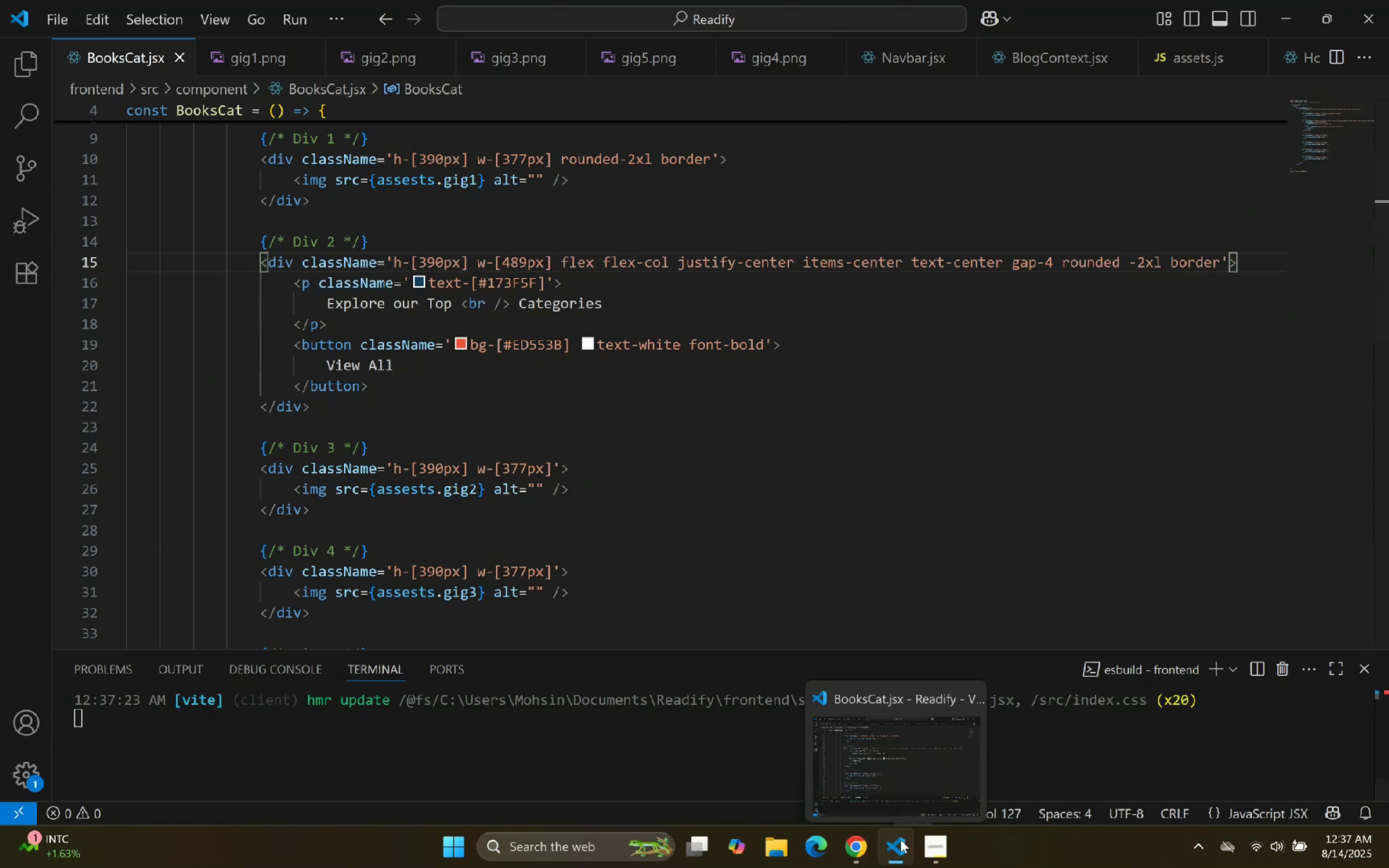 
scroll: coordinate [729, 540], scroll_direction: down, amount: 3.0
 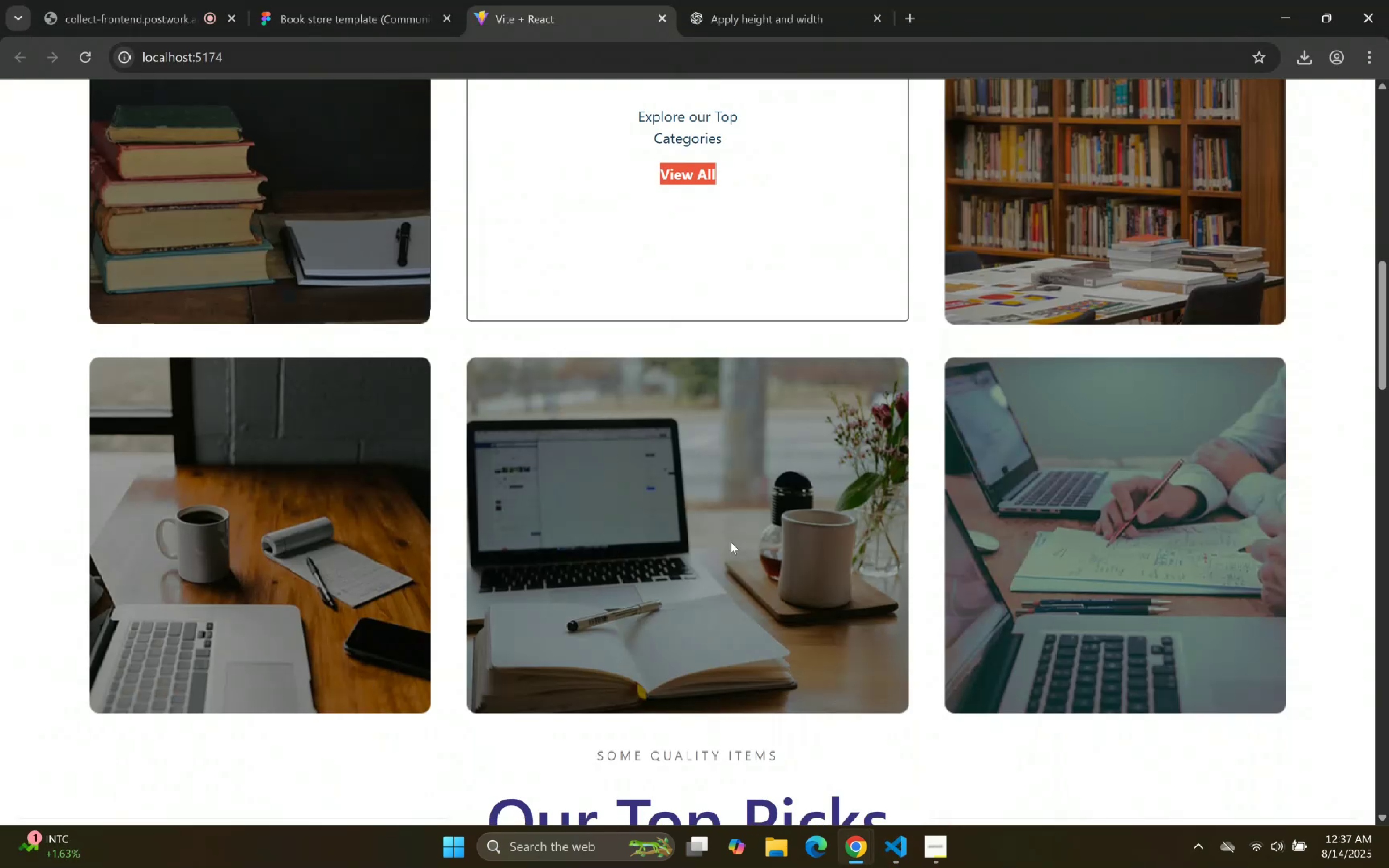 
scroll: coordinate [730, 541], scroll_direction: up, amount: 2.0
 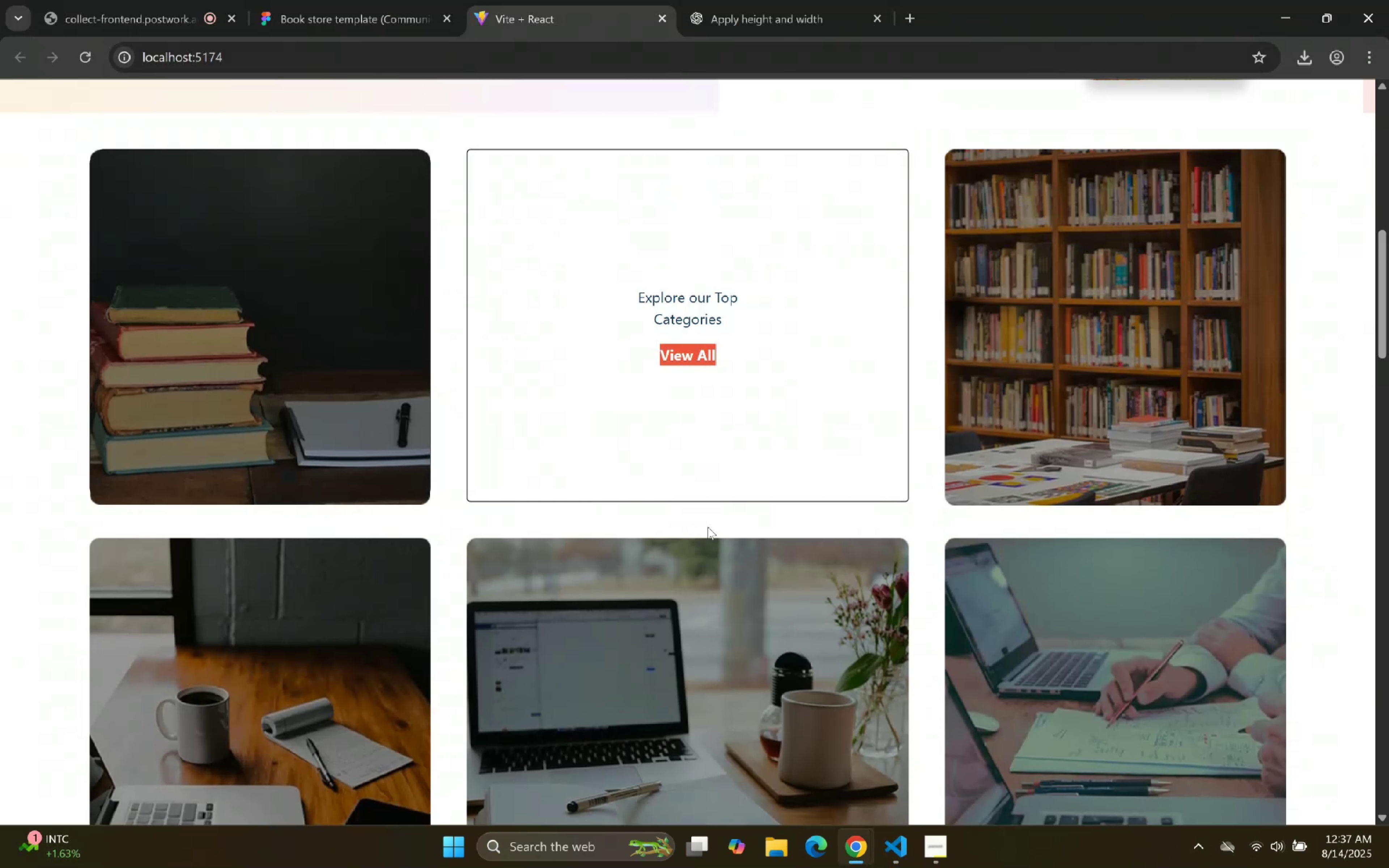 
scroll: coordinate [749, 386], scroll_direction: down, amount: 3.0
 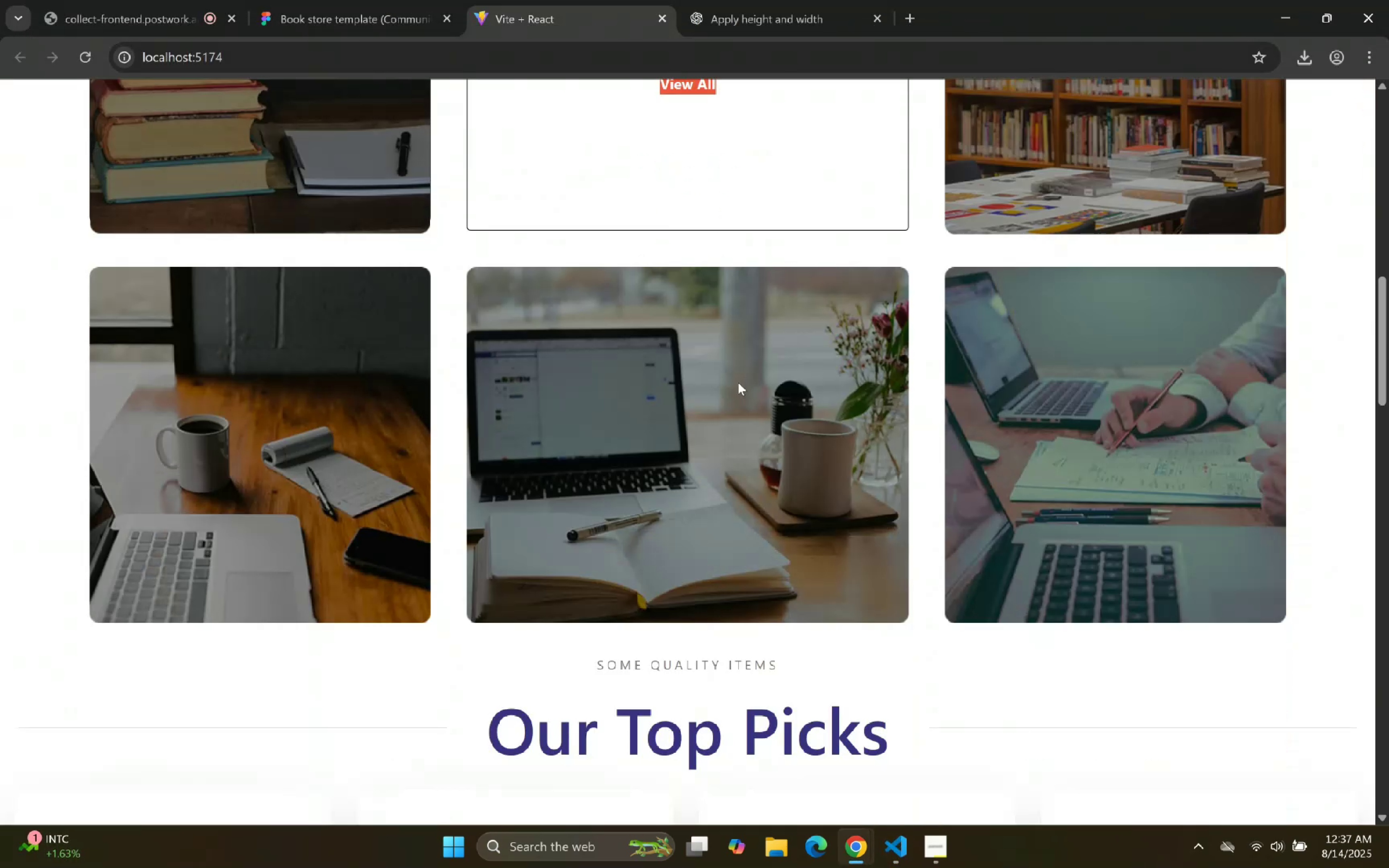 
scroll: coordinate [736, 384], scroll_direction: up, amount: 3.0
 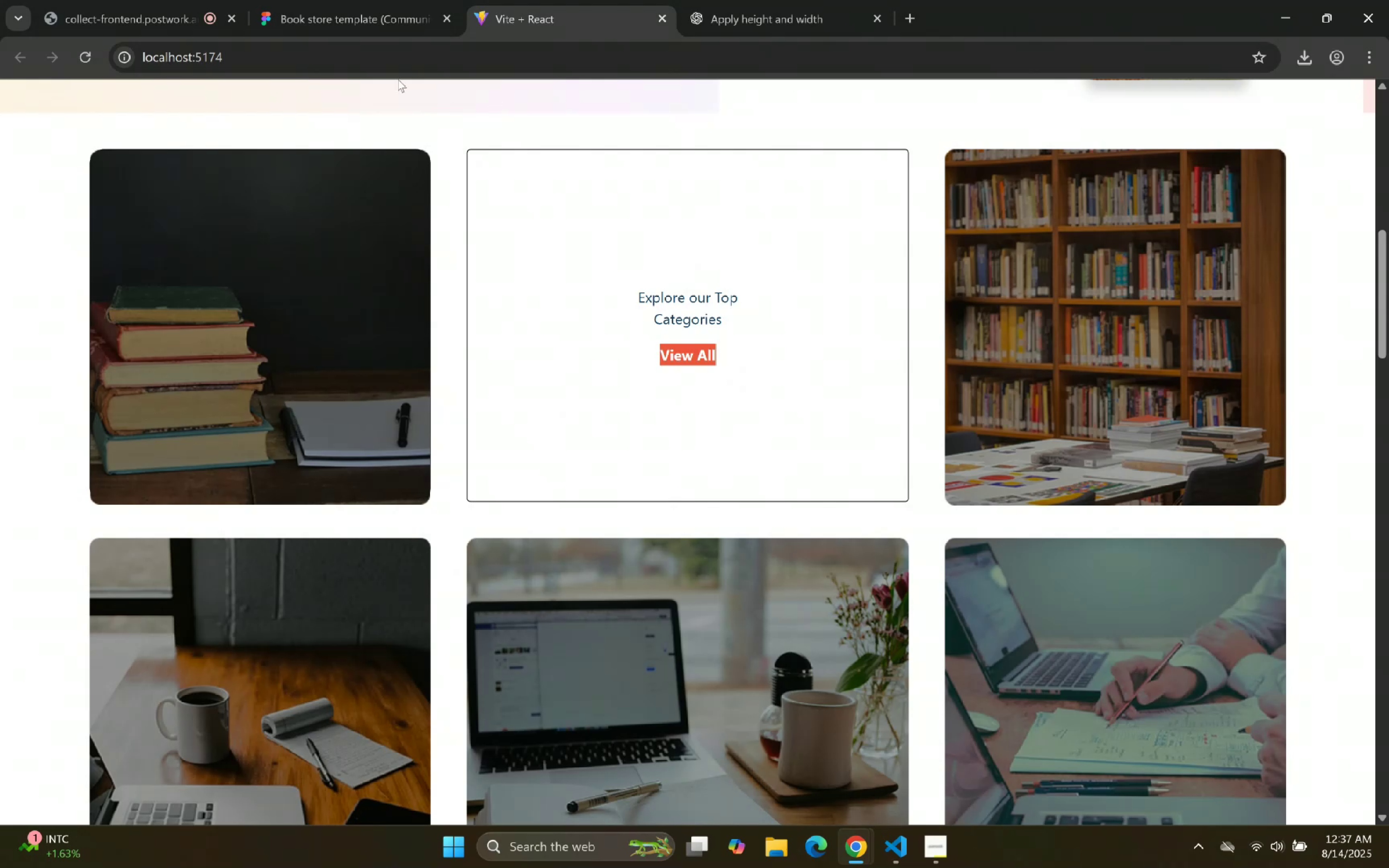 
left_click([396, 0])
 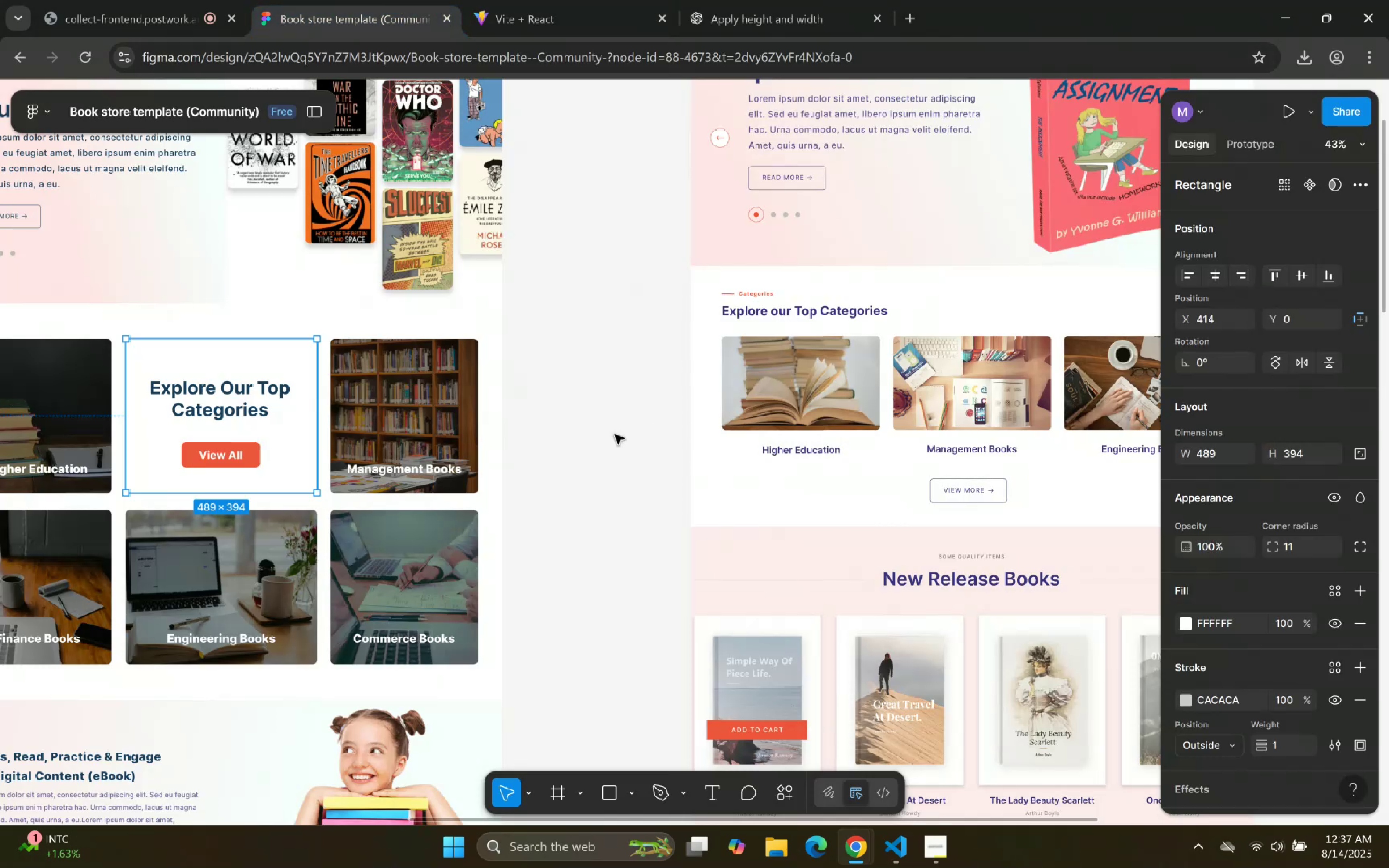 
scroll: coordinate [497, 370], scroll_direction: up, amount: 1.0
 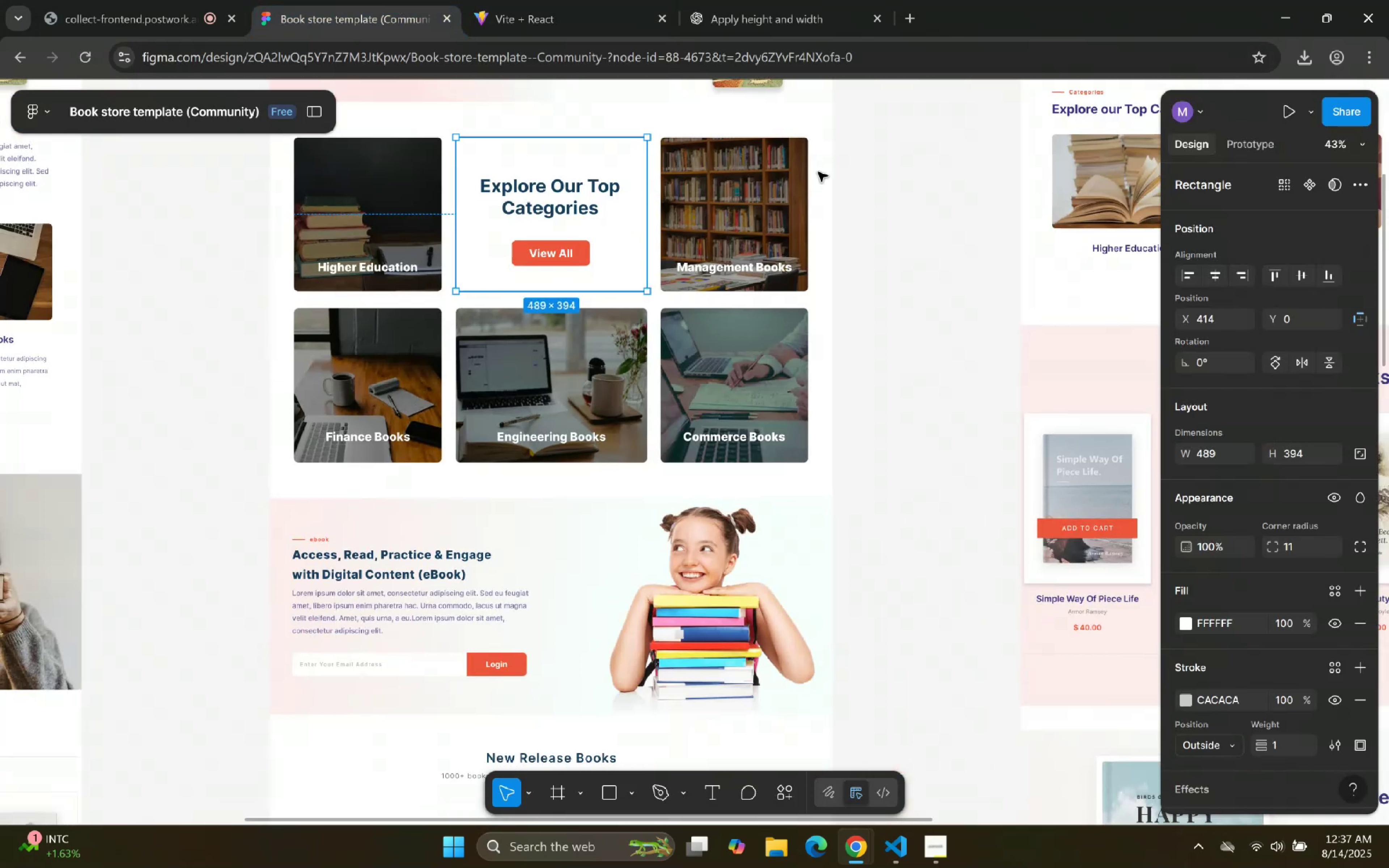 
double_click([536, 195])
 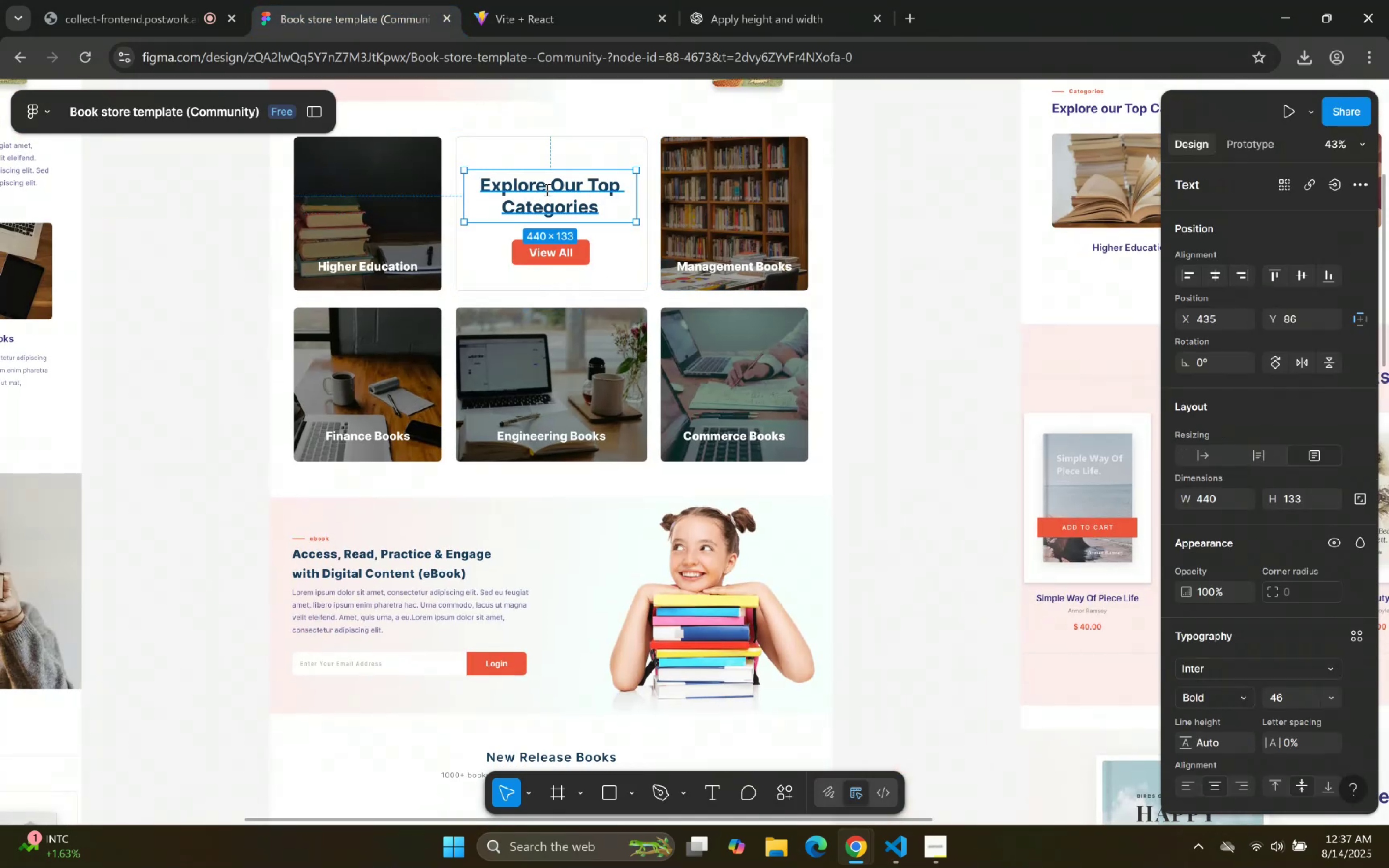 
triple_click([546, 189])
 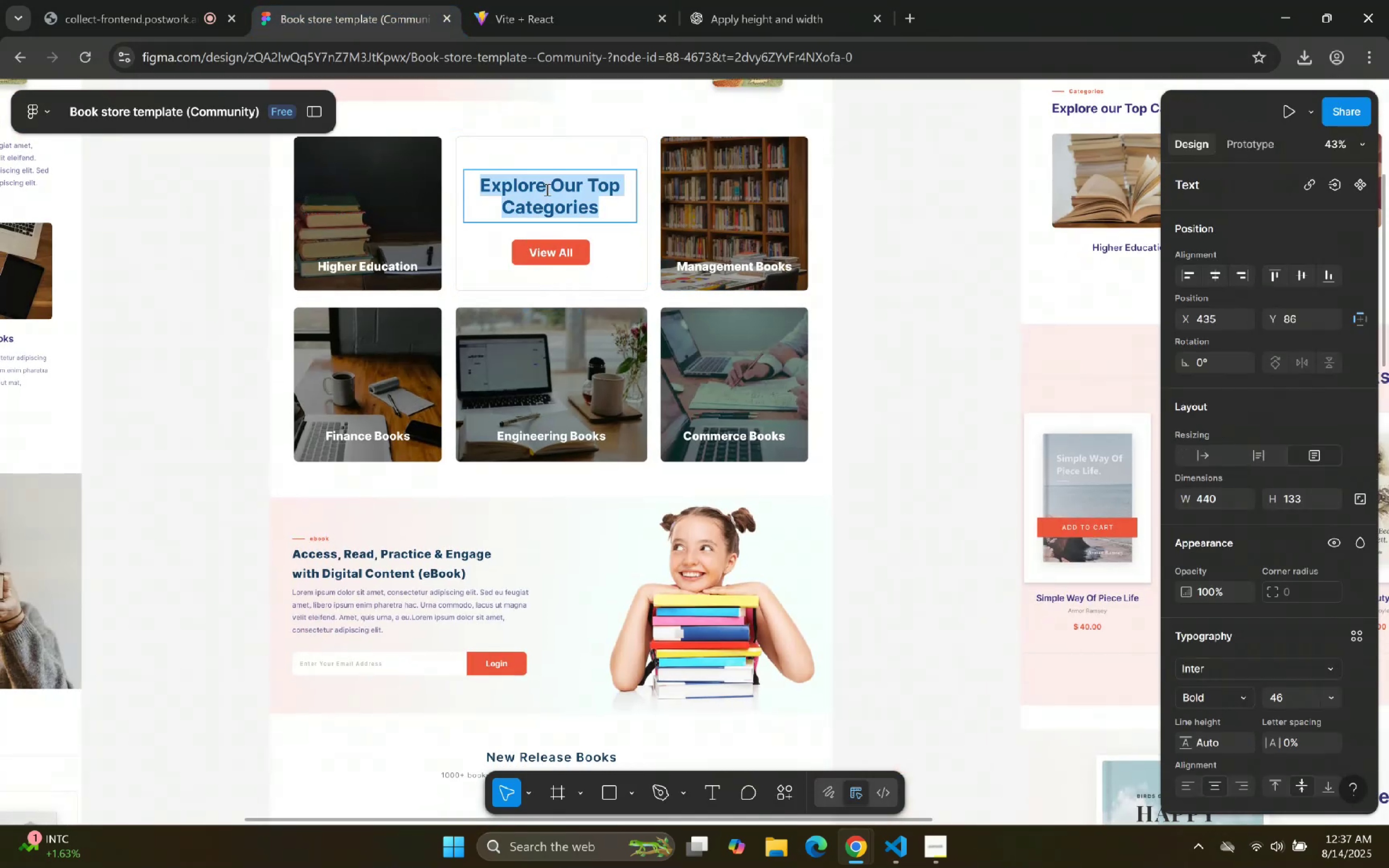 
triple_click([546, 189])
 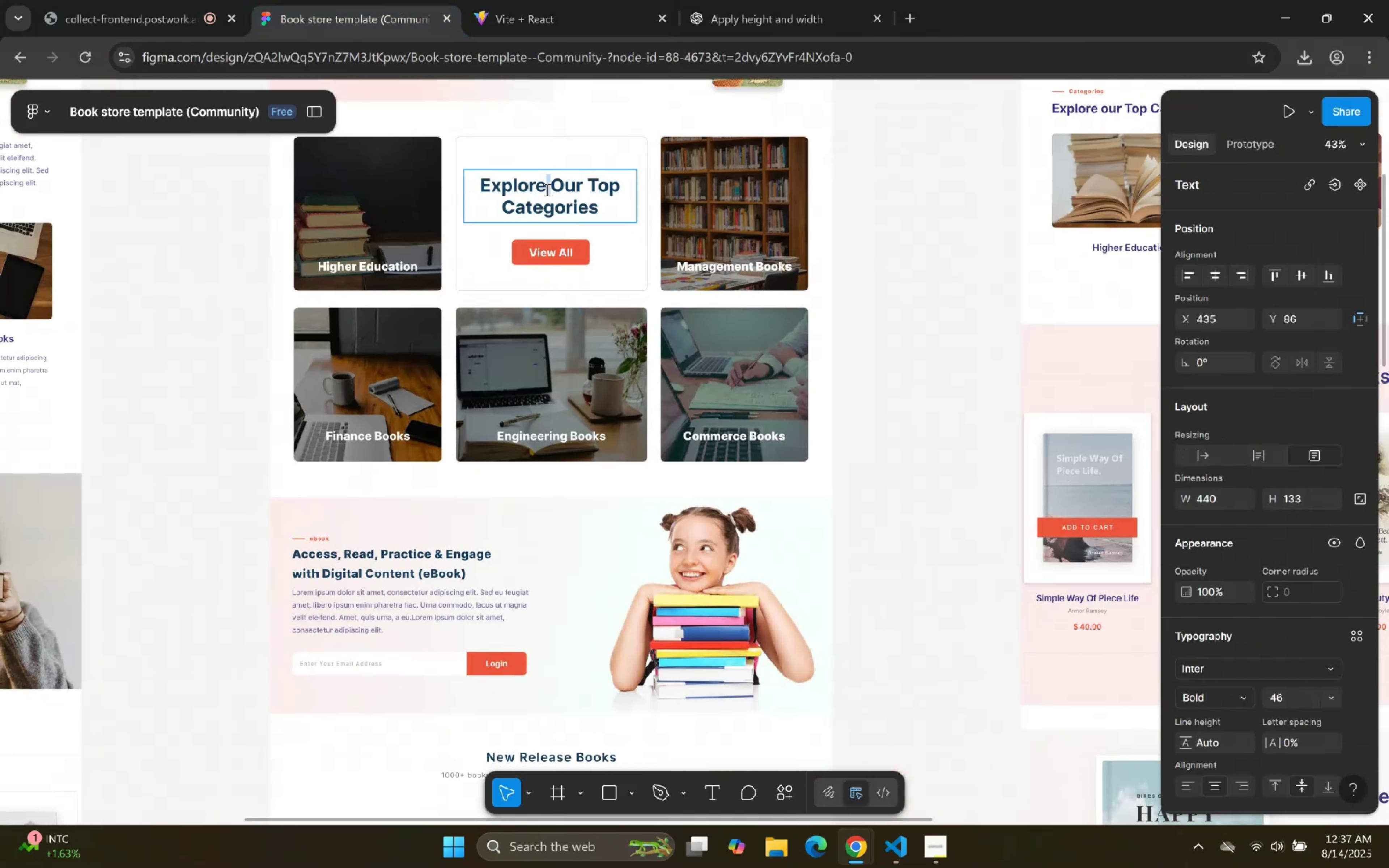 
triple_click([546, 189])
 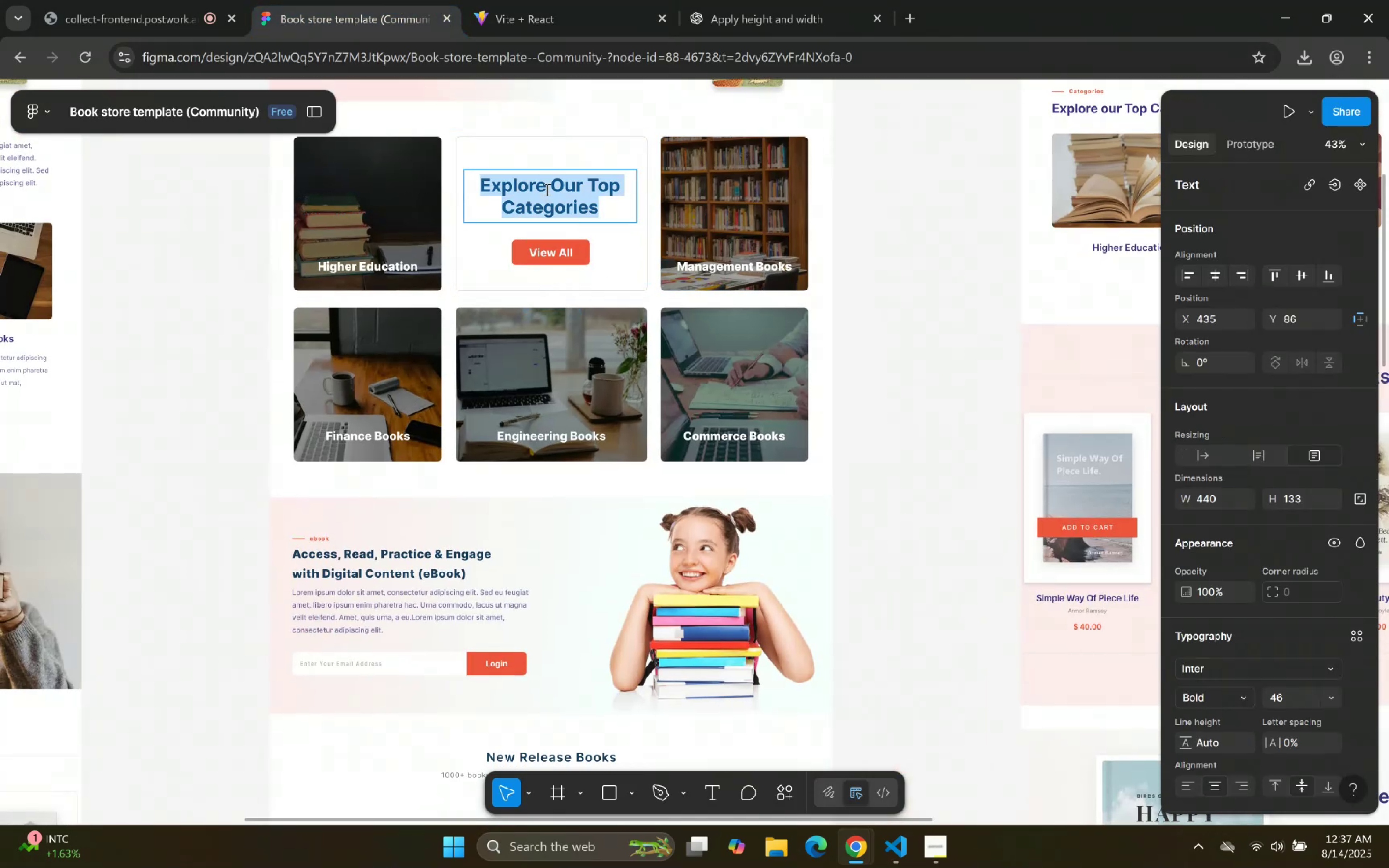 
triple_click([546, 189])
 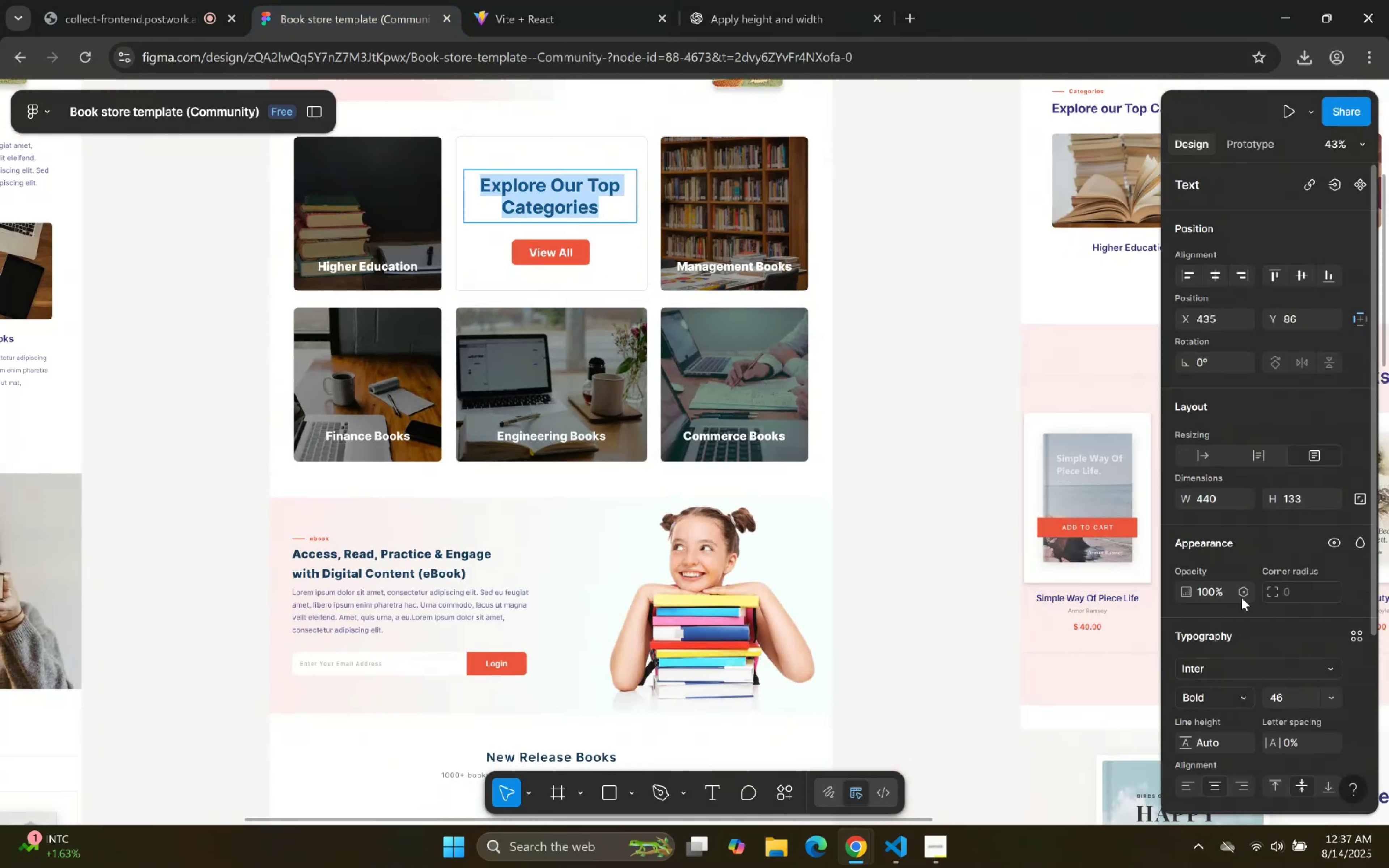 
scroll: coordinate [1265, 658], scroll_direction: down, amount: 1.0
 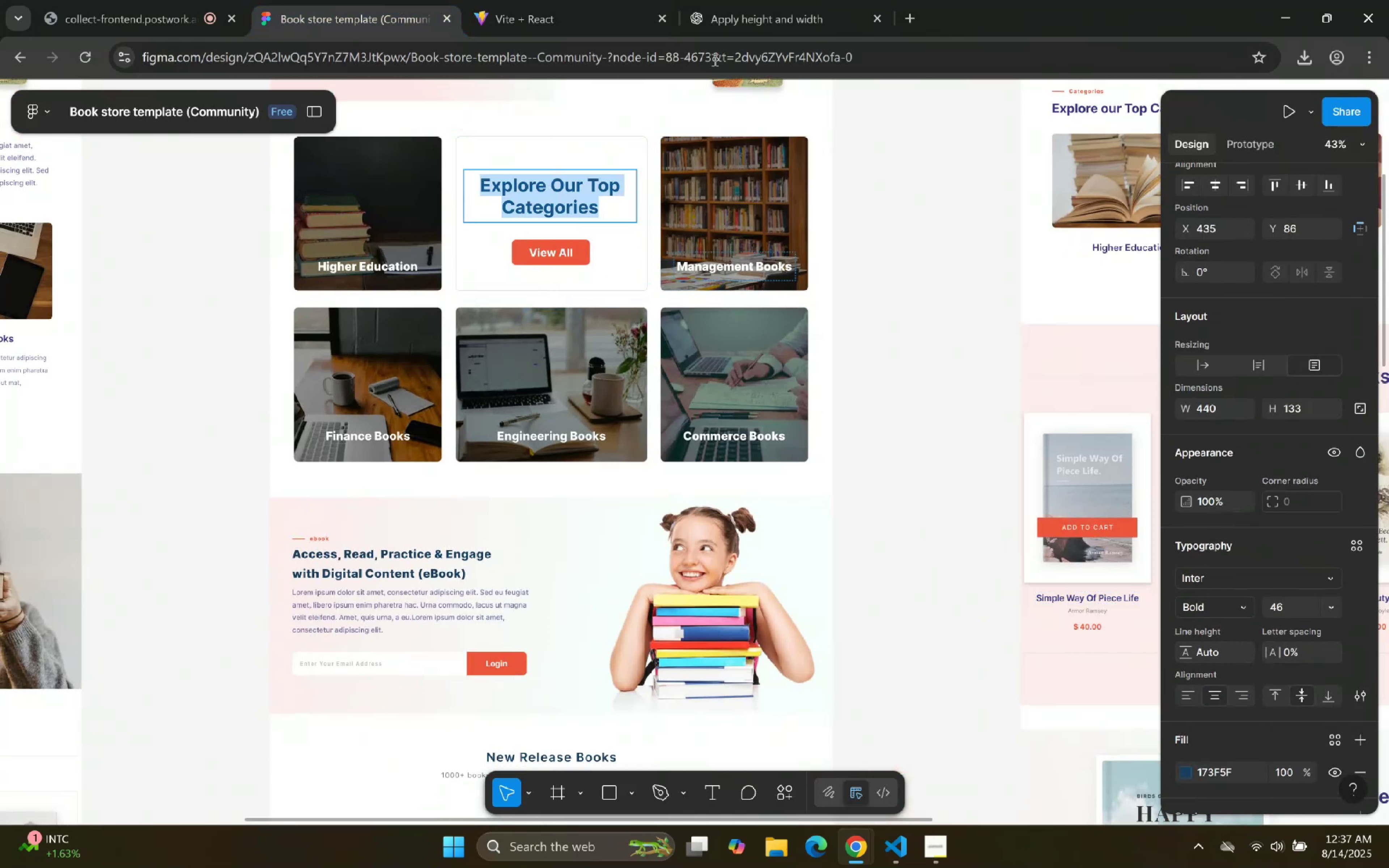 
left_click([508, 0])
 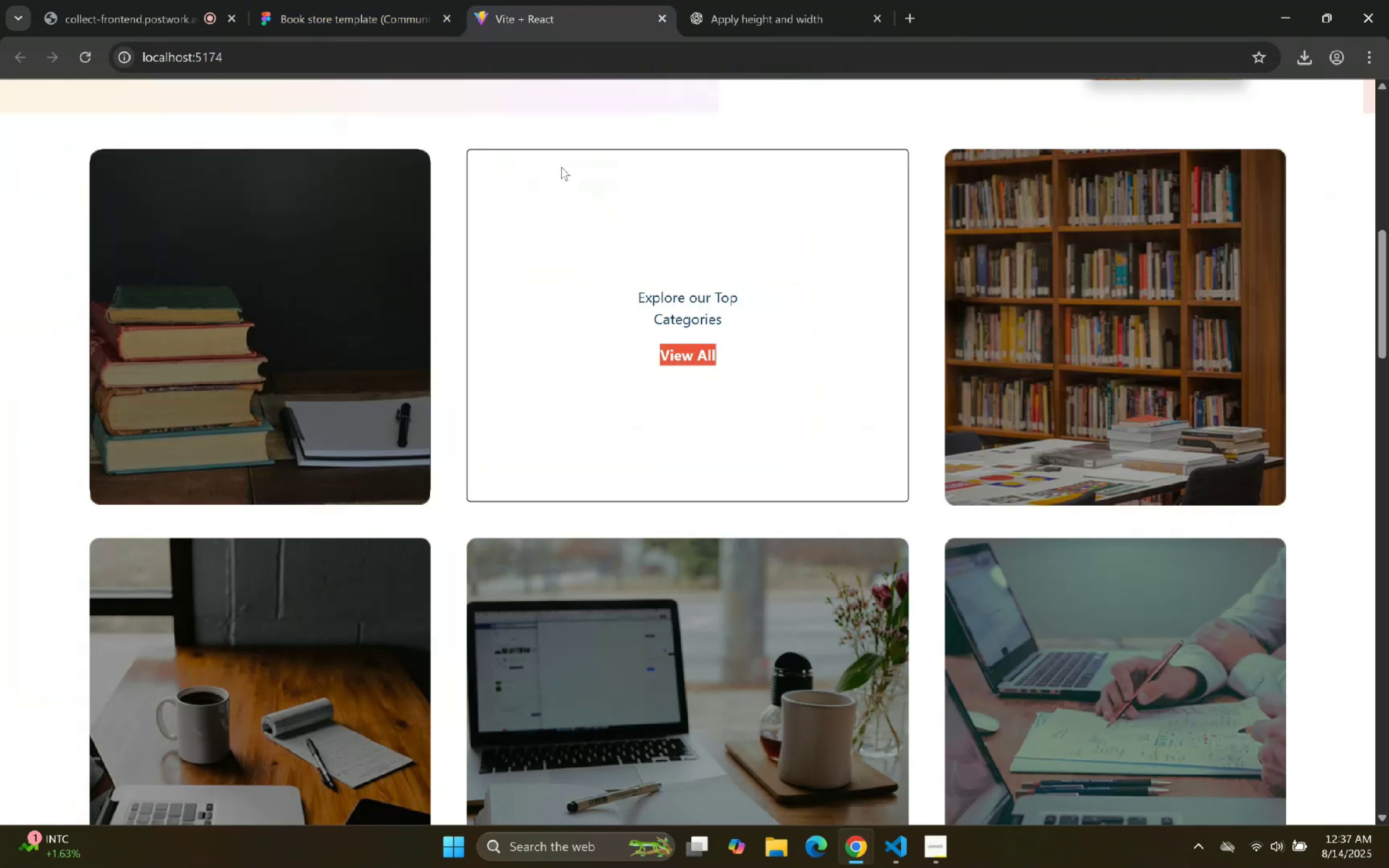 
scroll: coordinate [577, 216], scroll_direction: down, amount: 1.0
 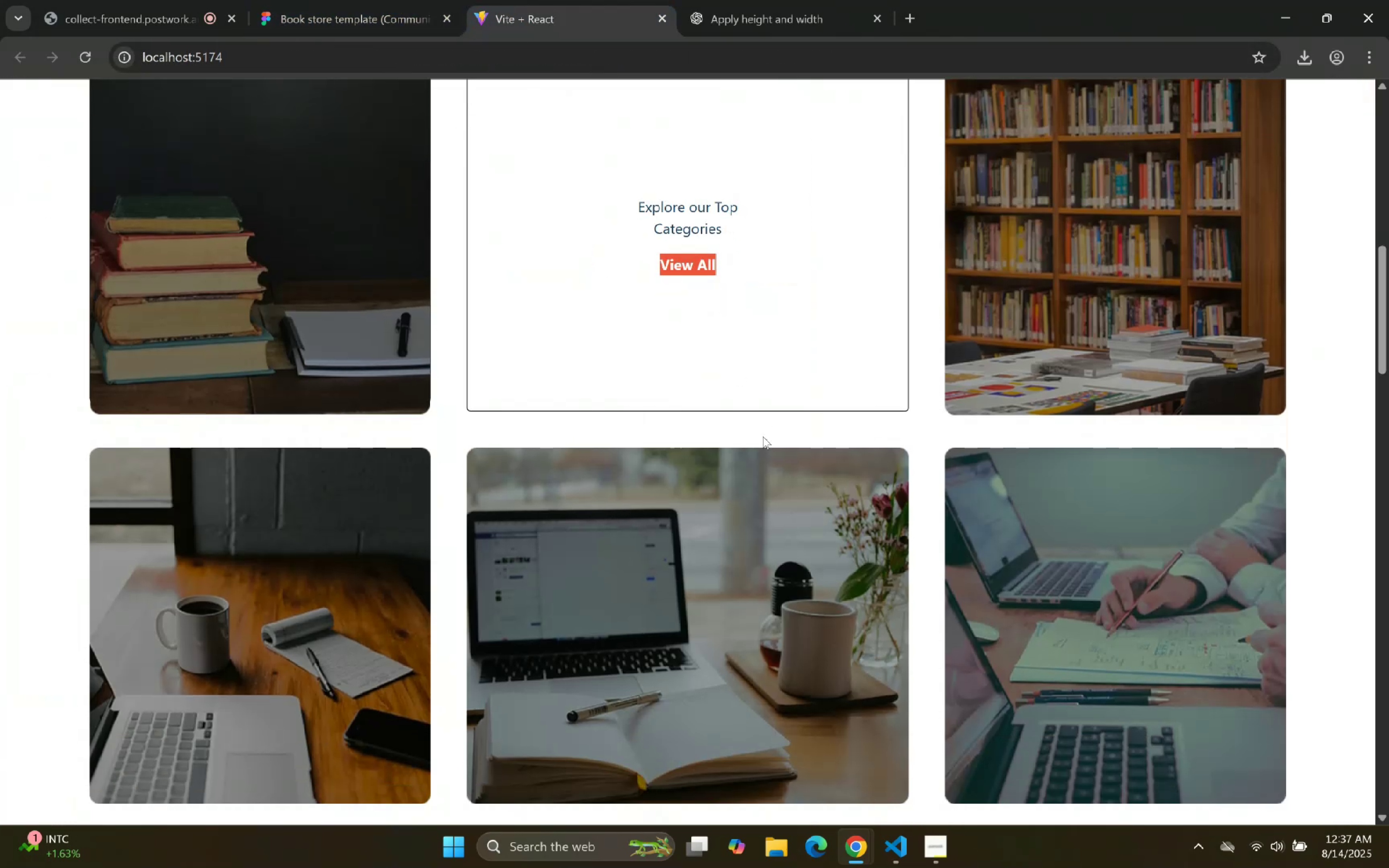 
scroll: coordinate [731, 466], scroll_direction: up, amount: 1.0
 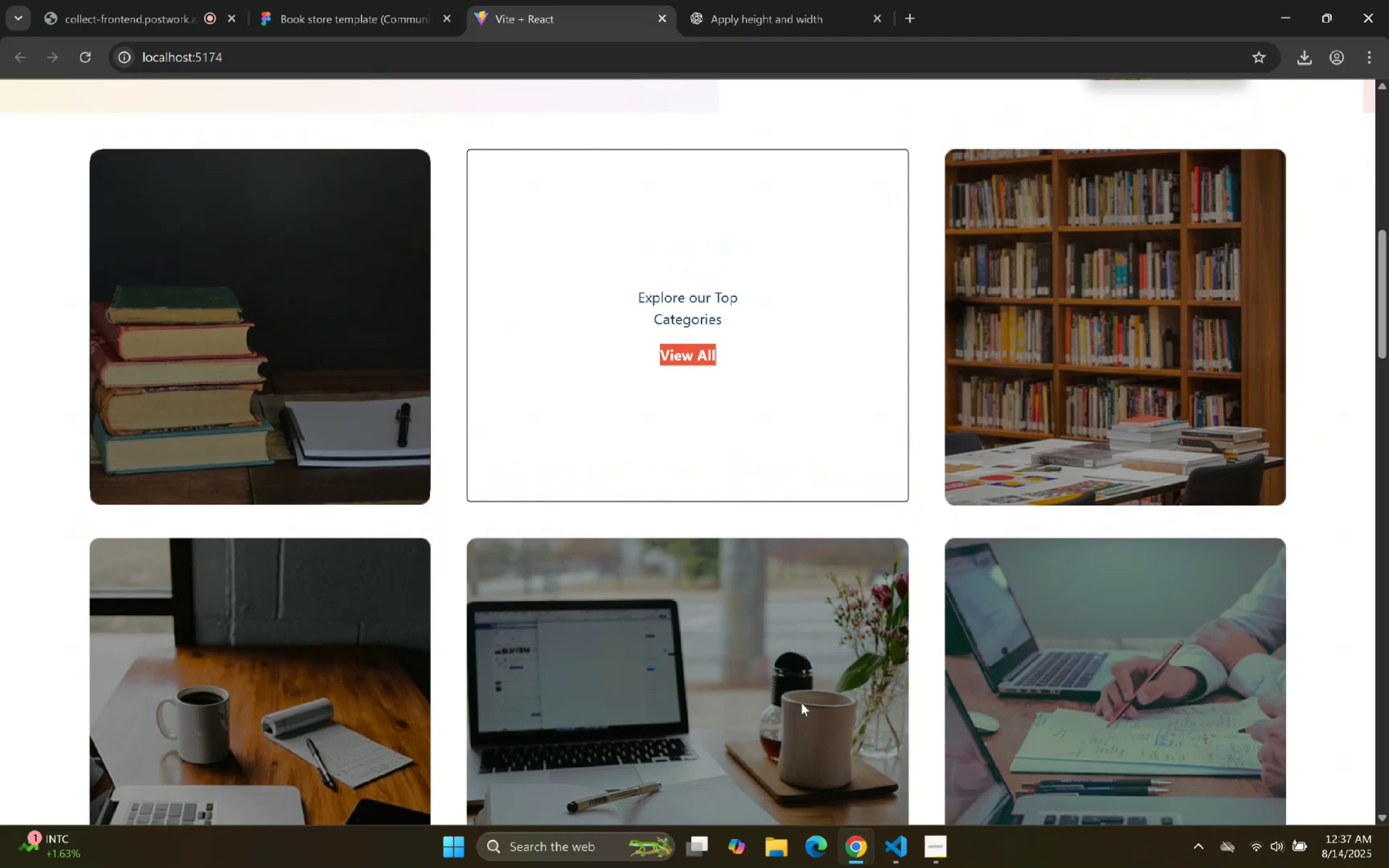 
left_click([888, 855])
 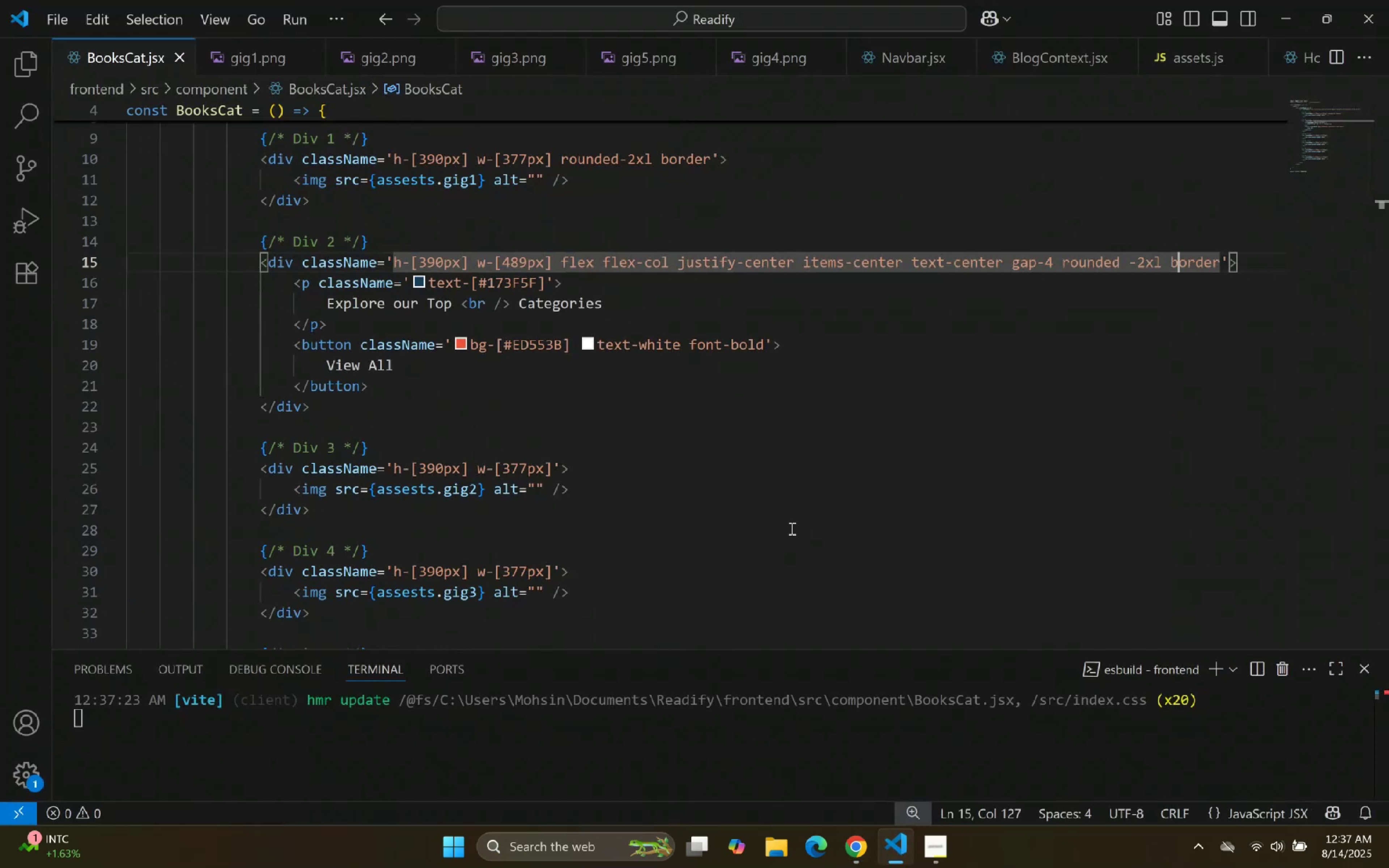 
left_click([788, 467])
 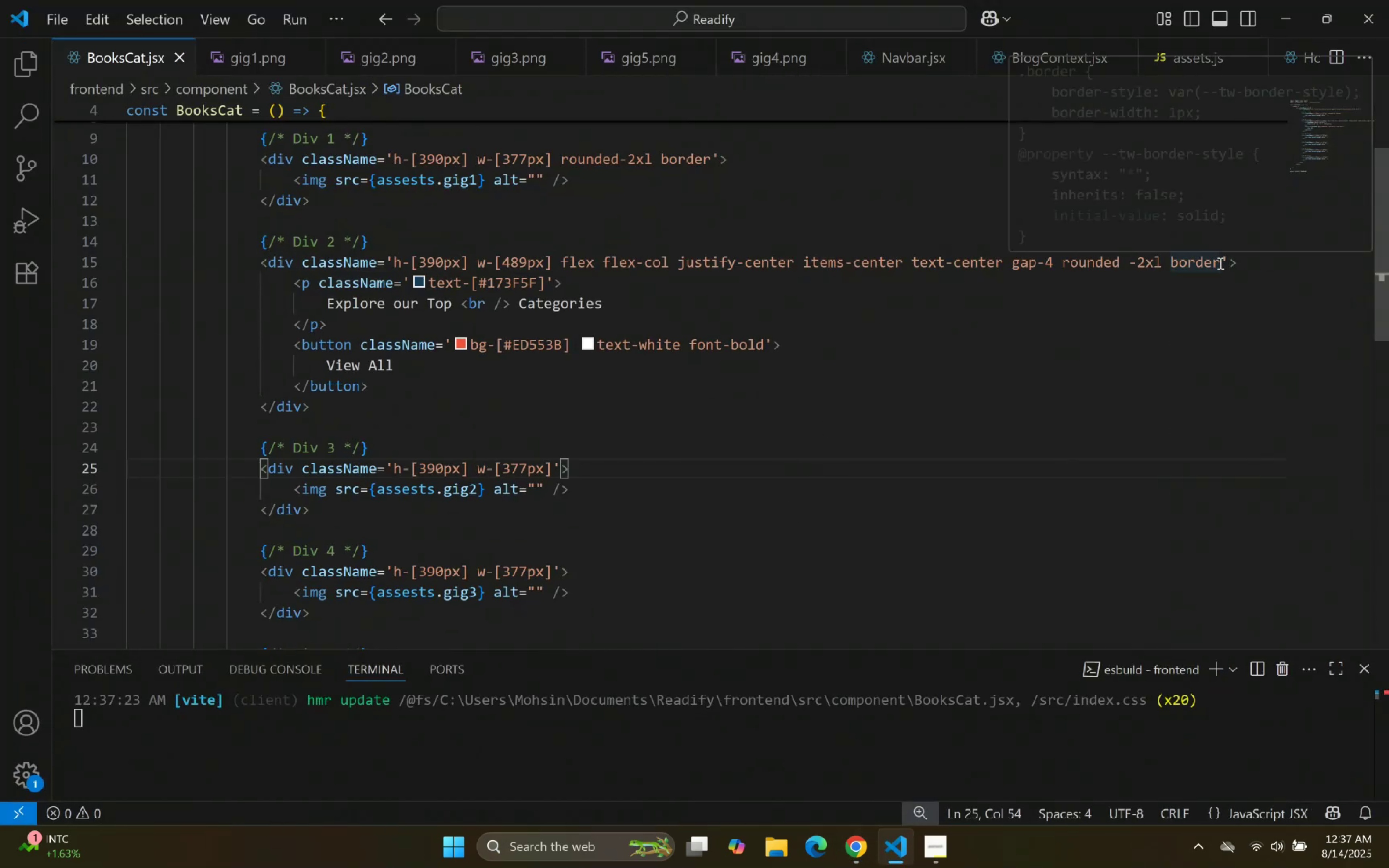 
type( text-[])
 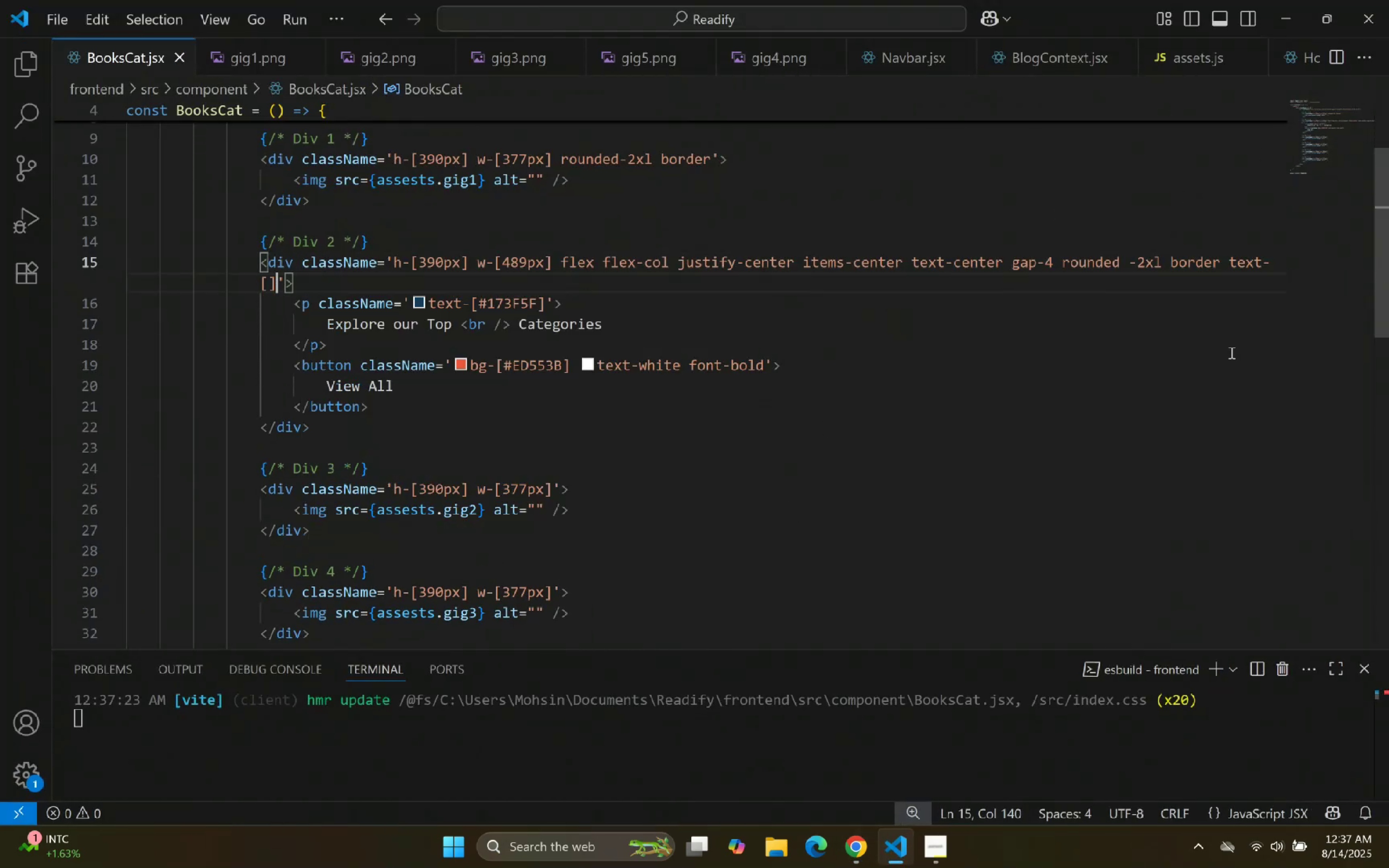 
key(ArrowLeft)
 